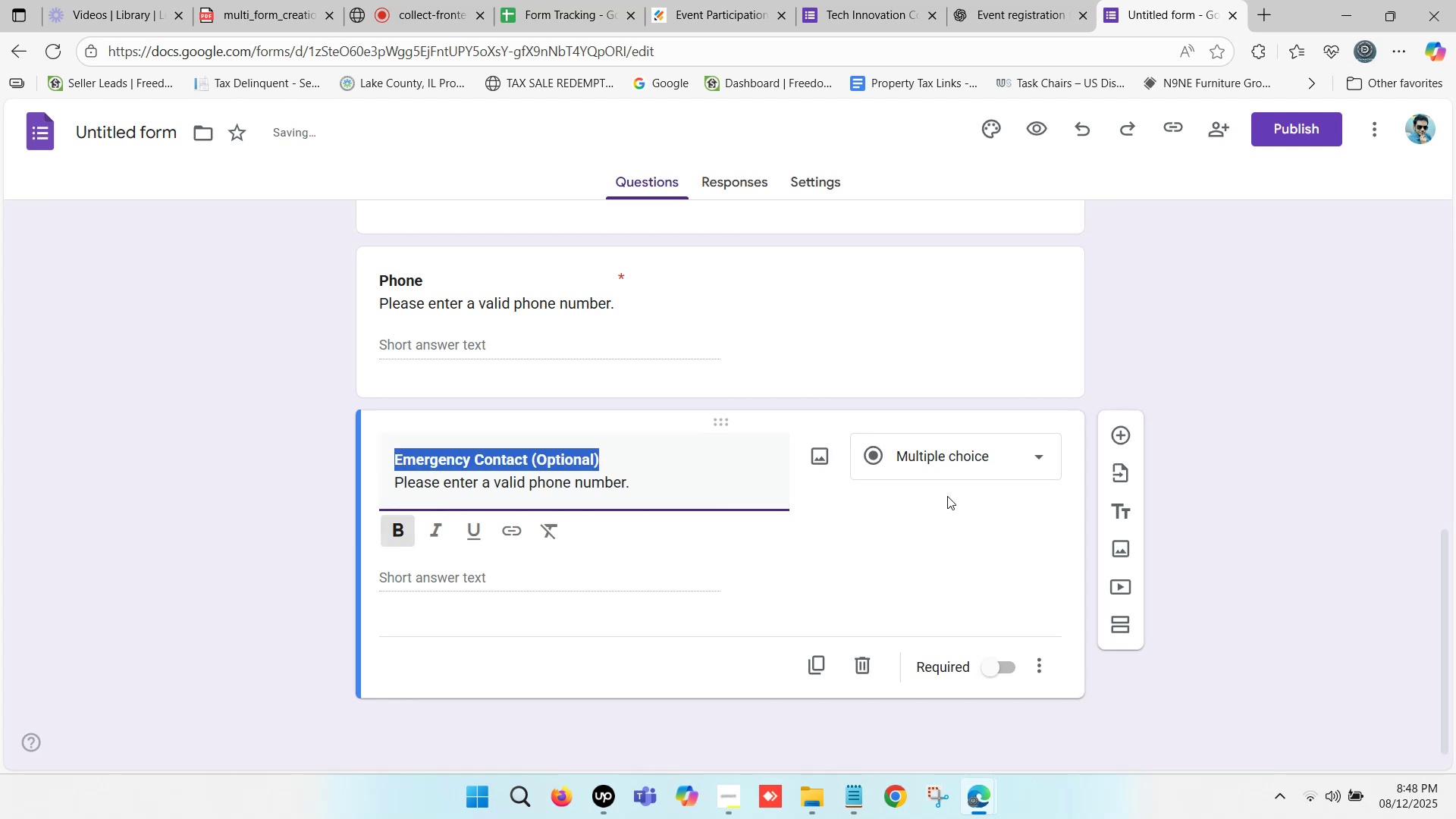 
left_click([942, 458])
 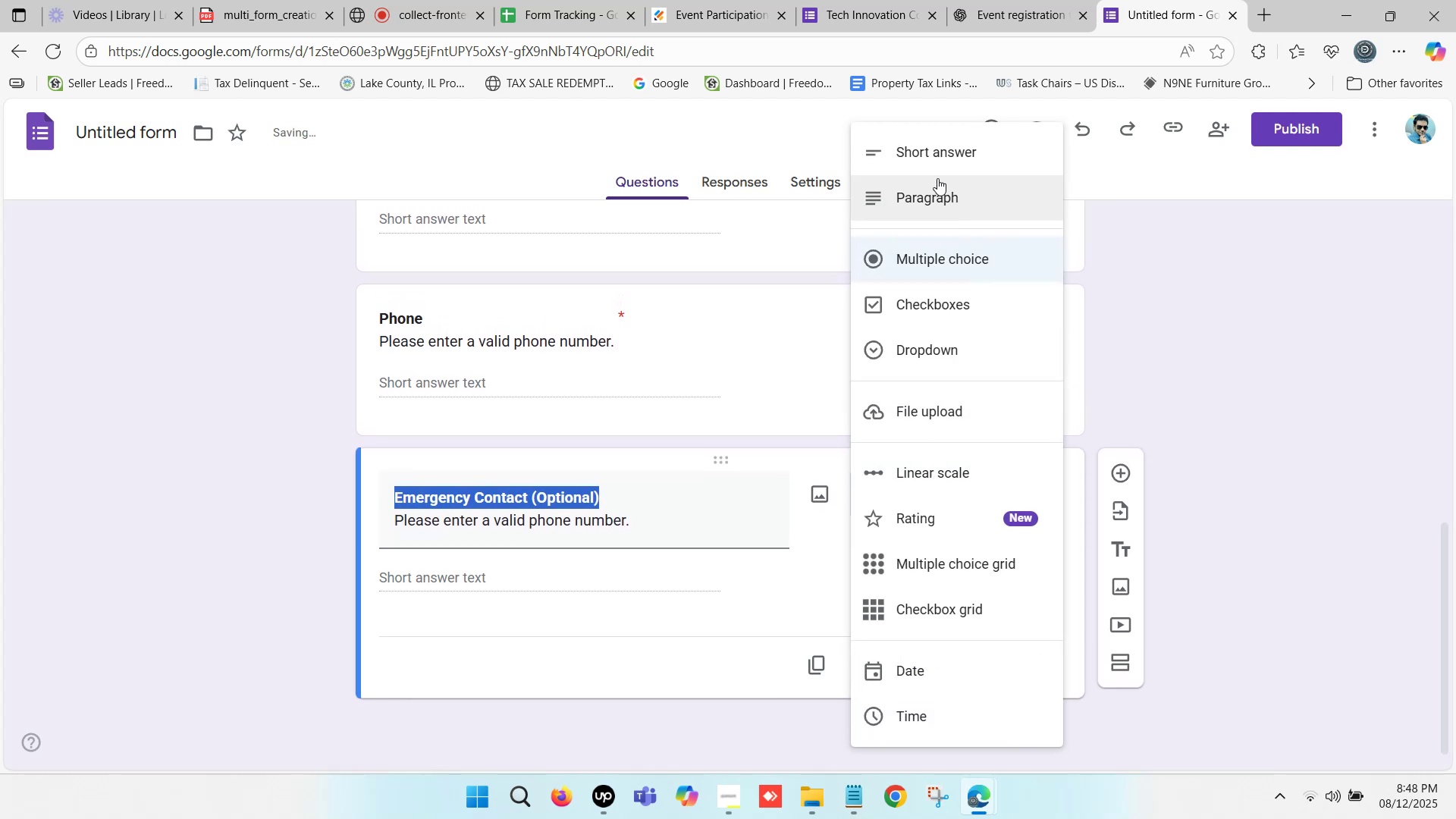 
left_click([938, 156])
 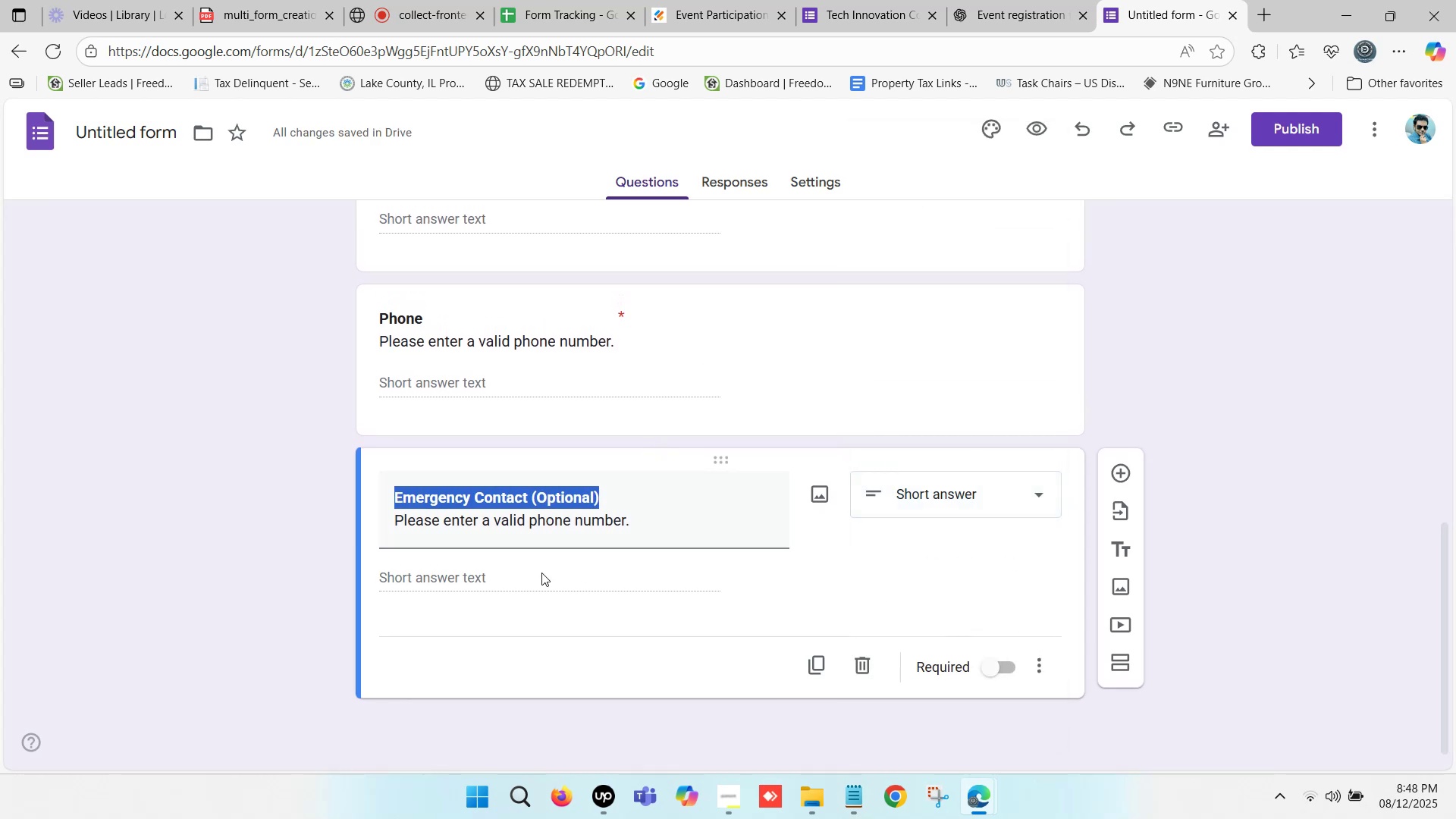 
left_click([296, 514])
 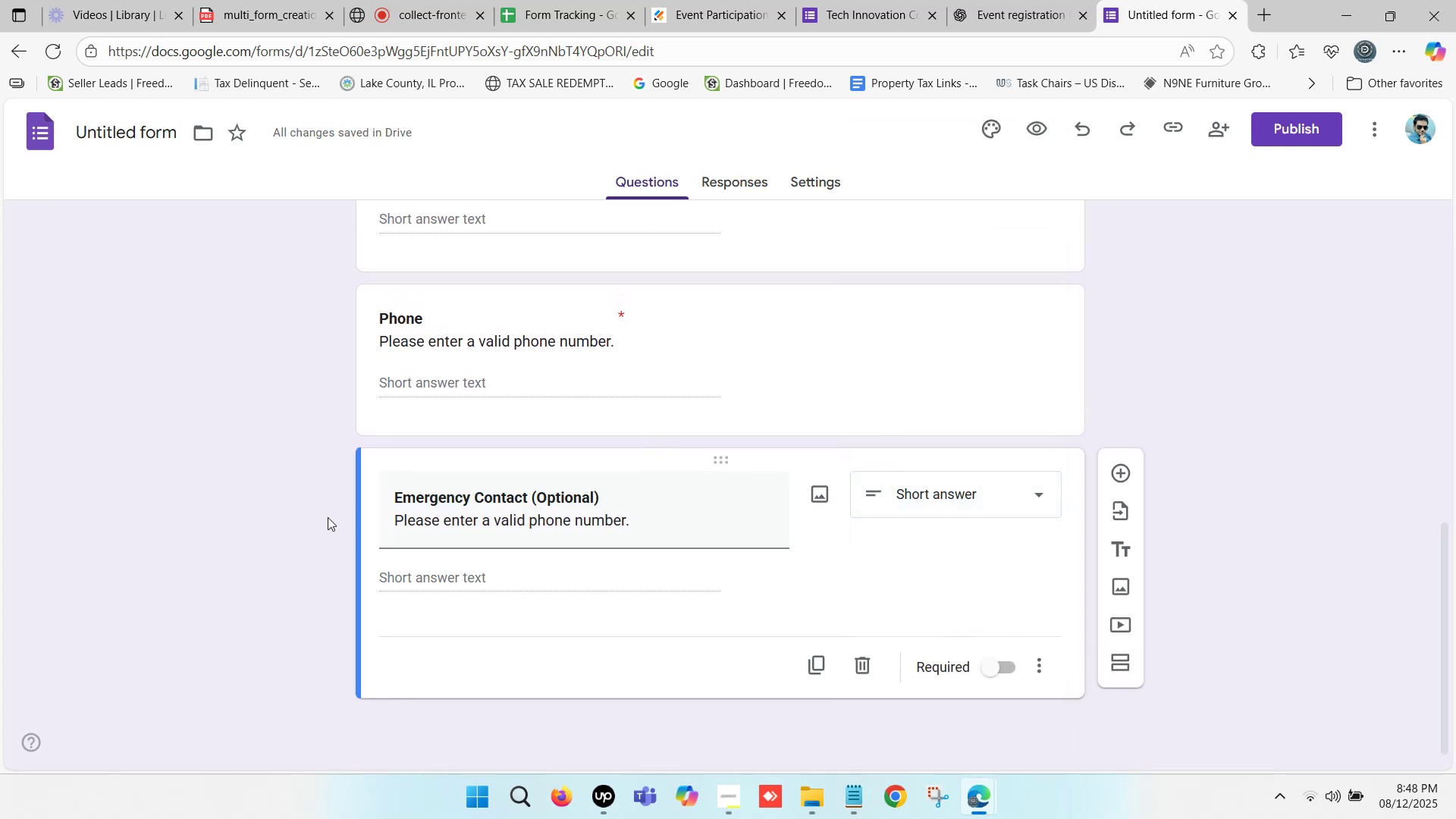 
scroll: coordinate [372, 508], scroll_direction: down, amount: 3.0
 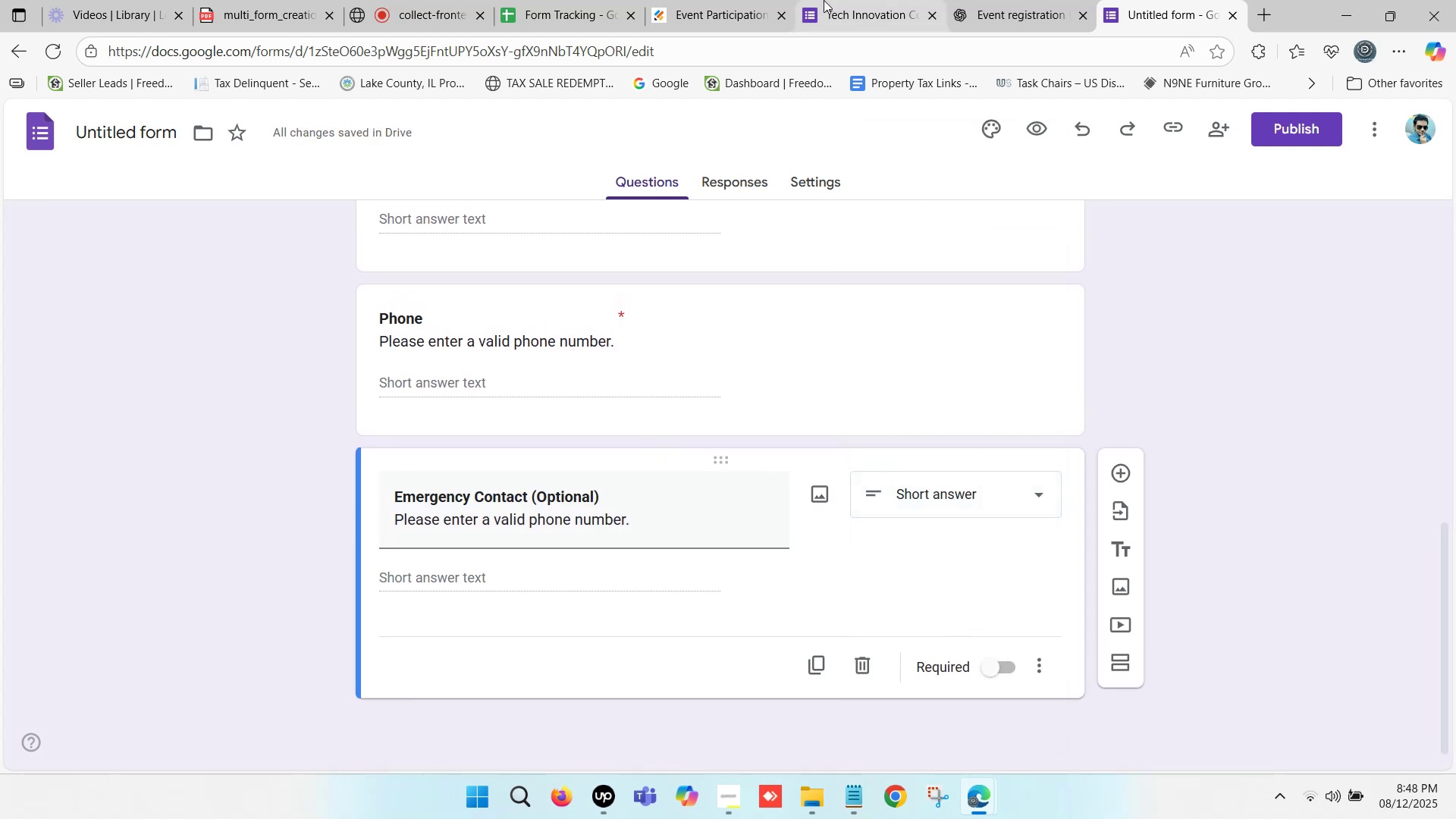 
left_click([764, 0])
 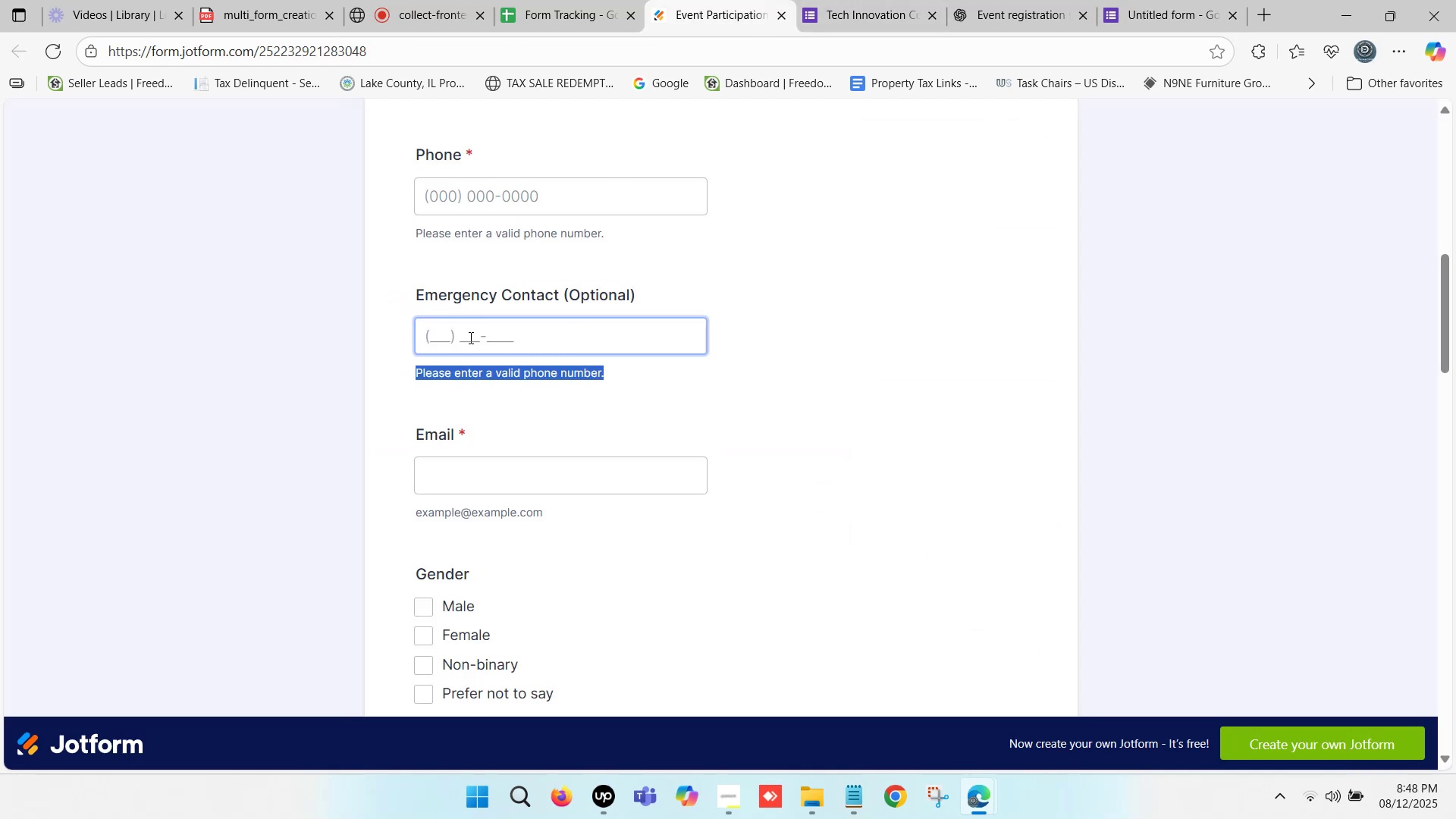 
scroll: coordinate [446, 376], scroll_direction: down, amount: 1.0
 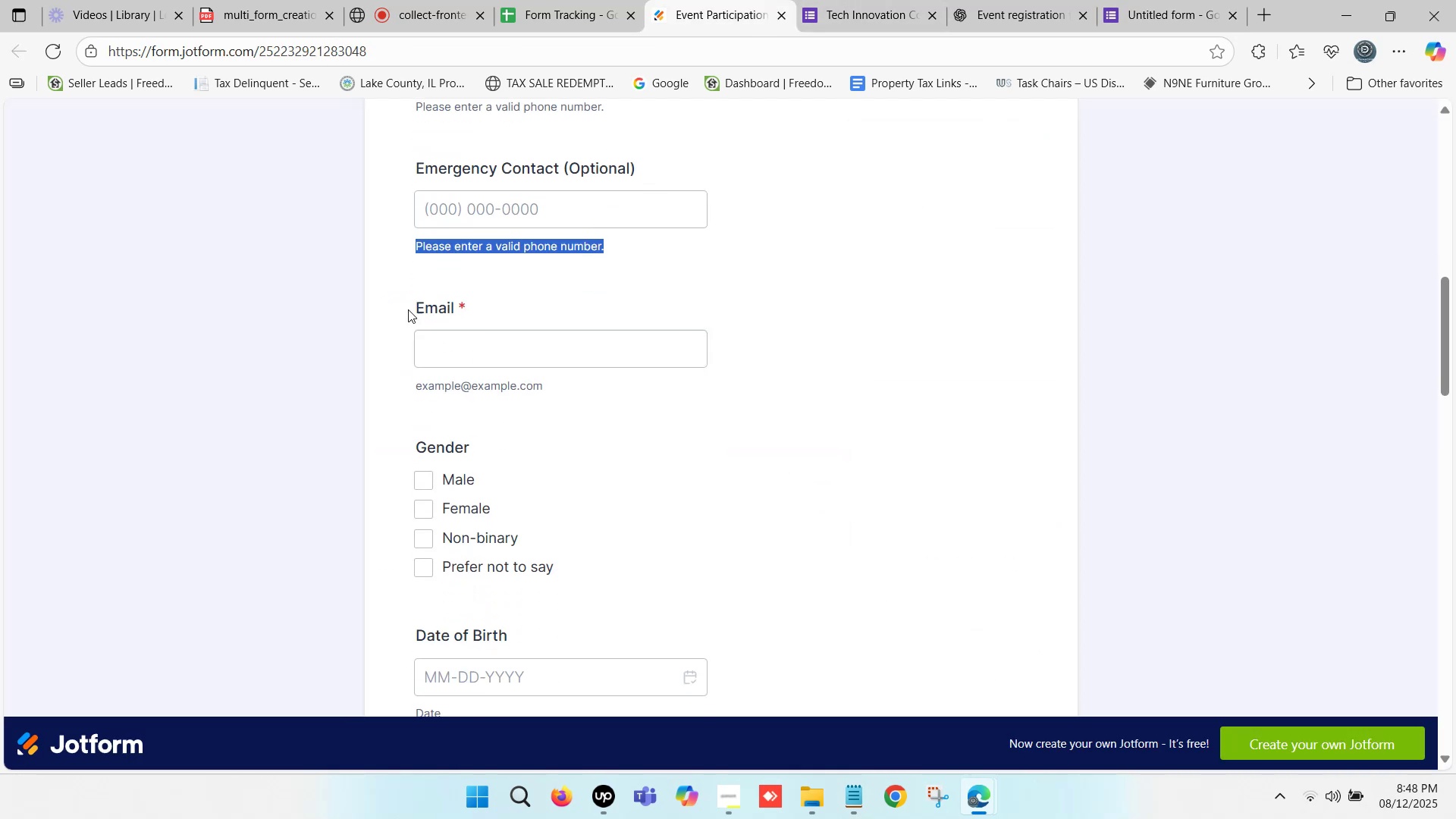 
left_click_drag(start_coordinate=[413, 301], to_coordinate=[458, 312])
 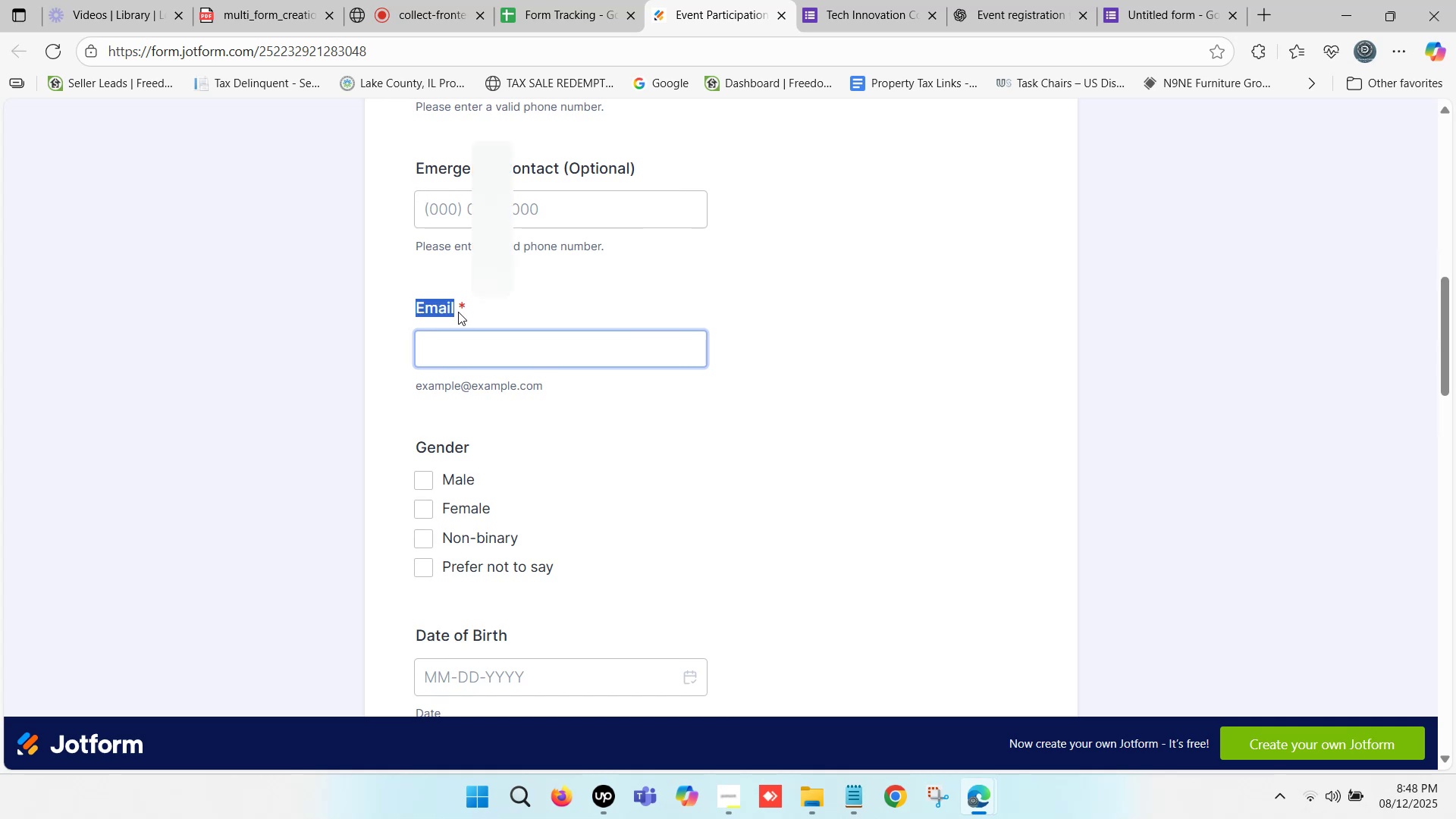 
key(Control+C)
 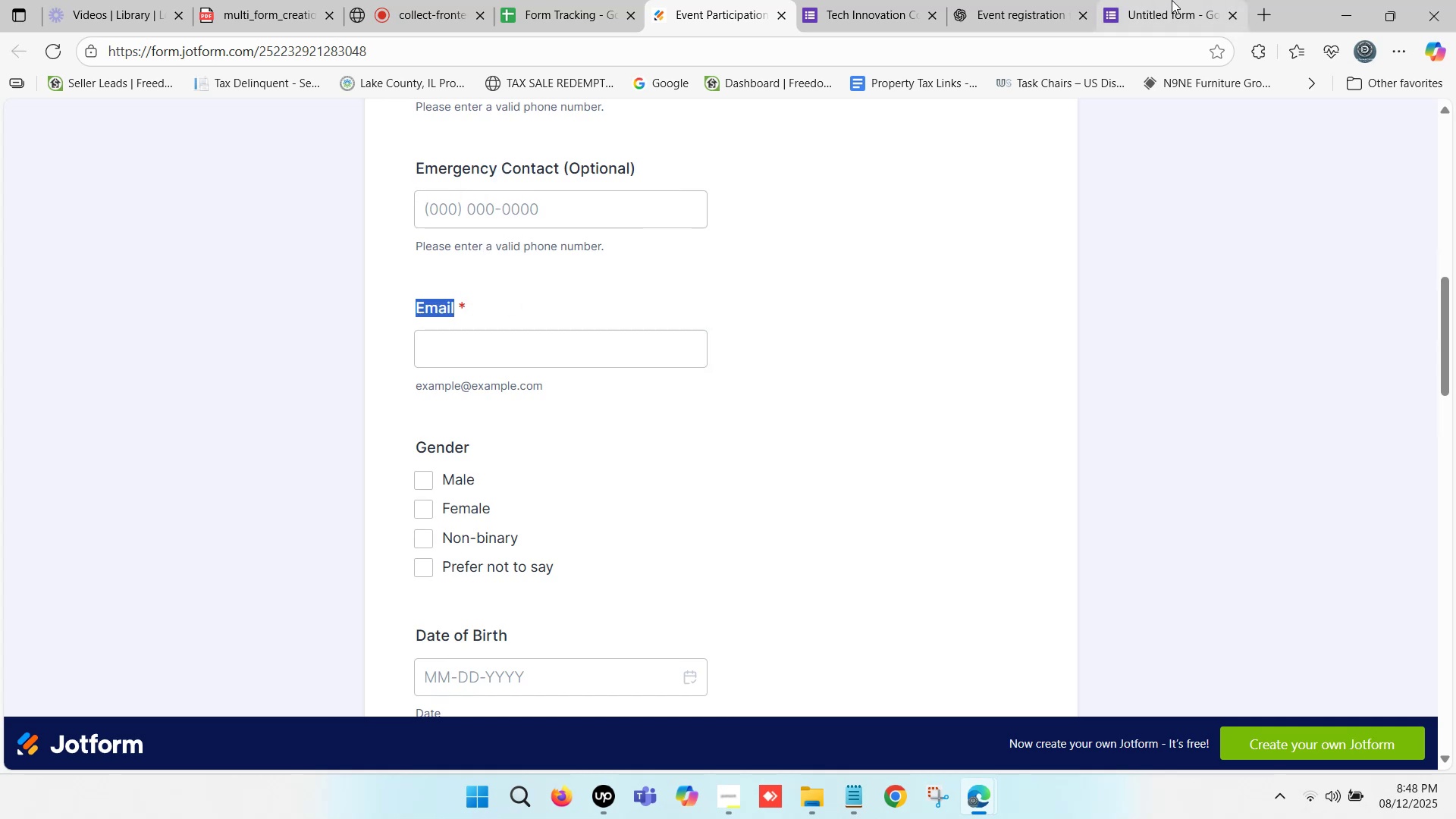 
left_click([1172, 0])
 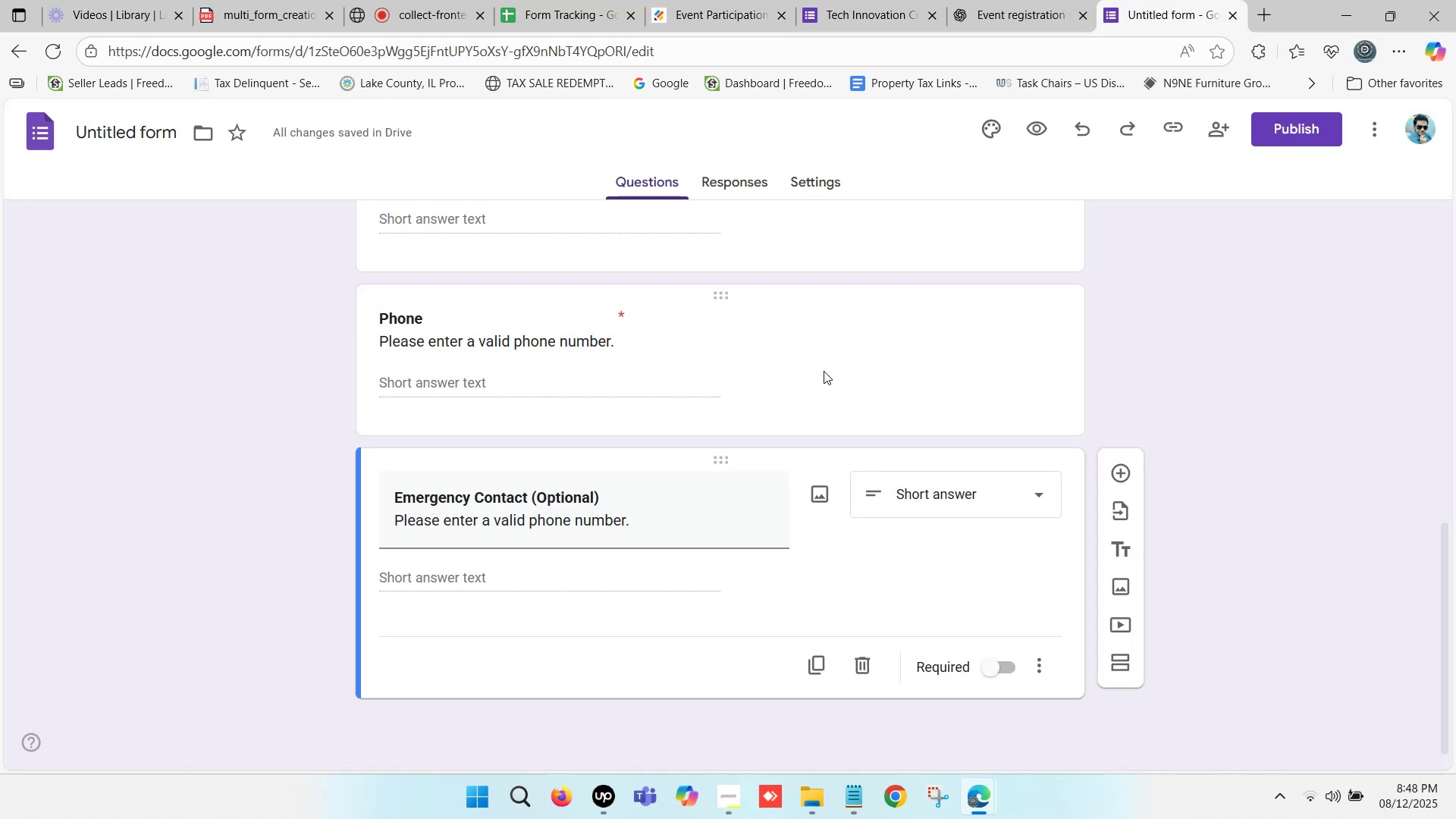 
scroll: coordinate [737, 447], scroll_direction: down, amount: 2.0
 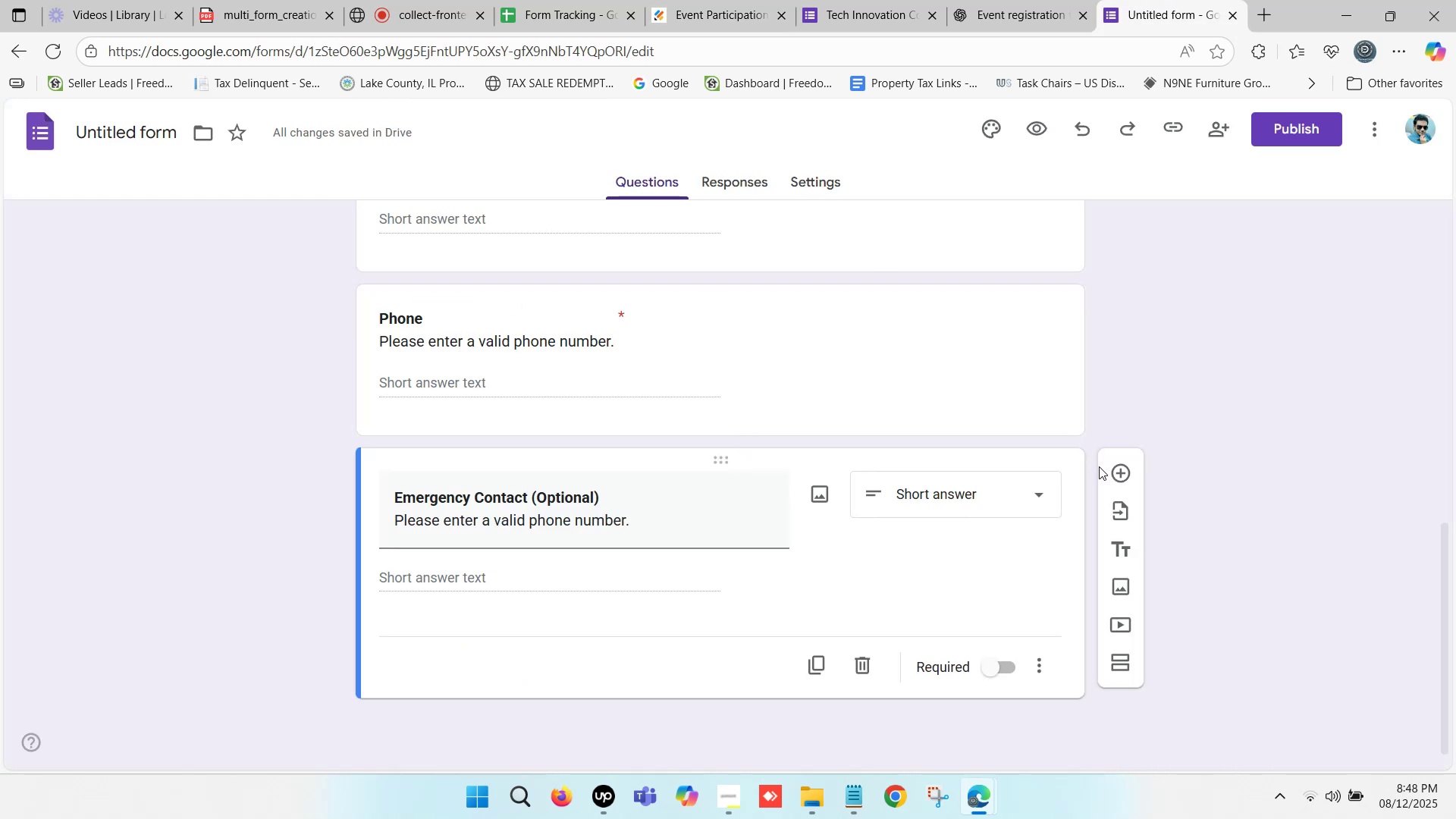 
left_click([1122, 469])
 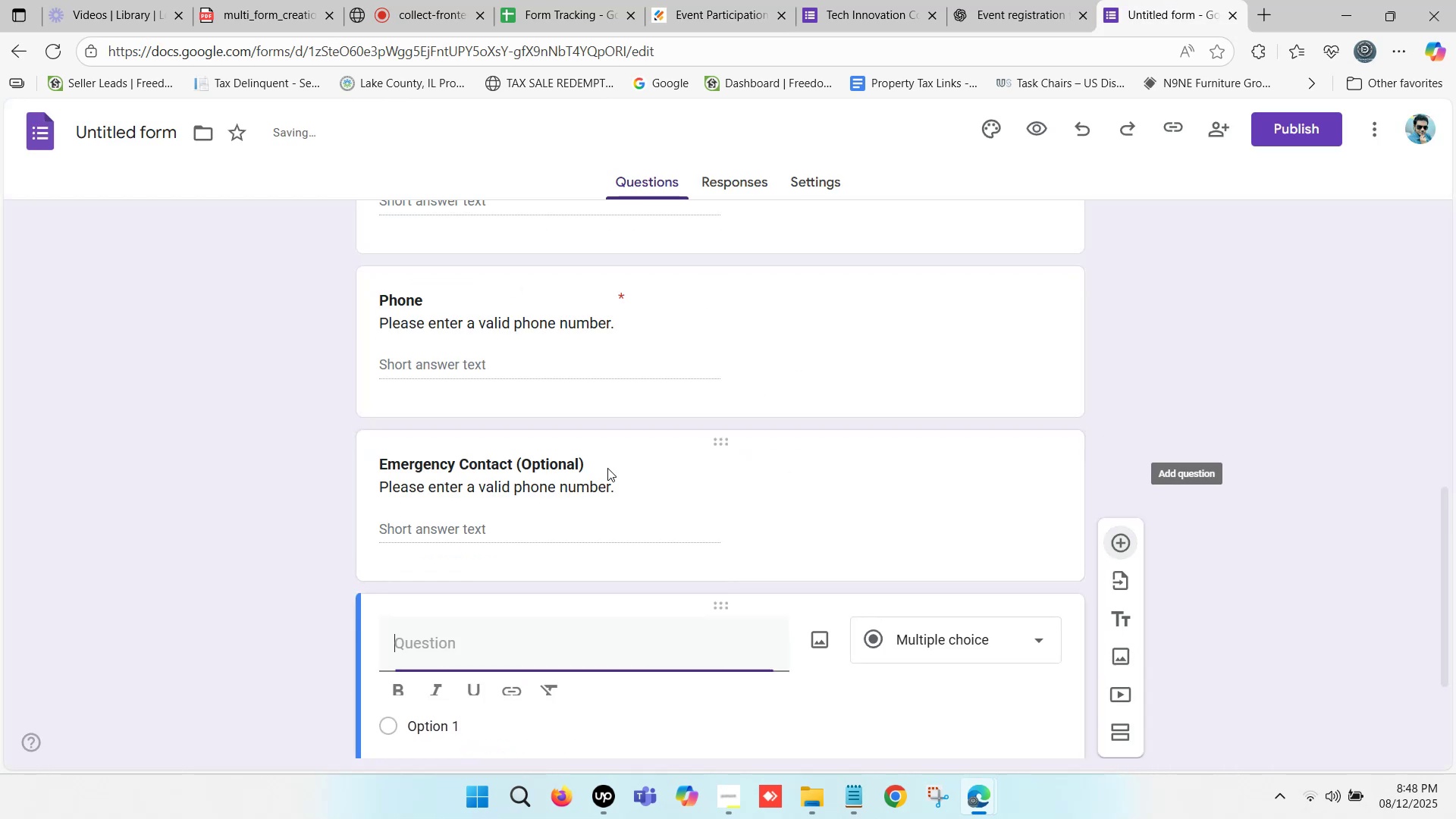 
scroll: coordinate [582, 447], scroll_direction: down, amount: 2.0
 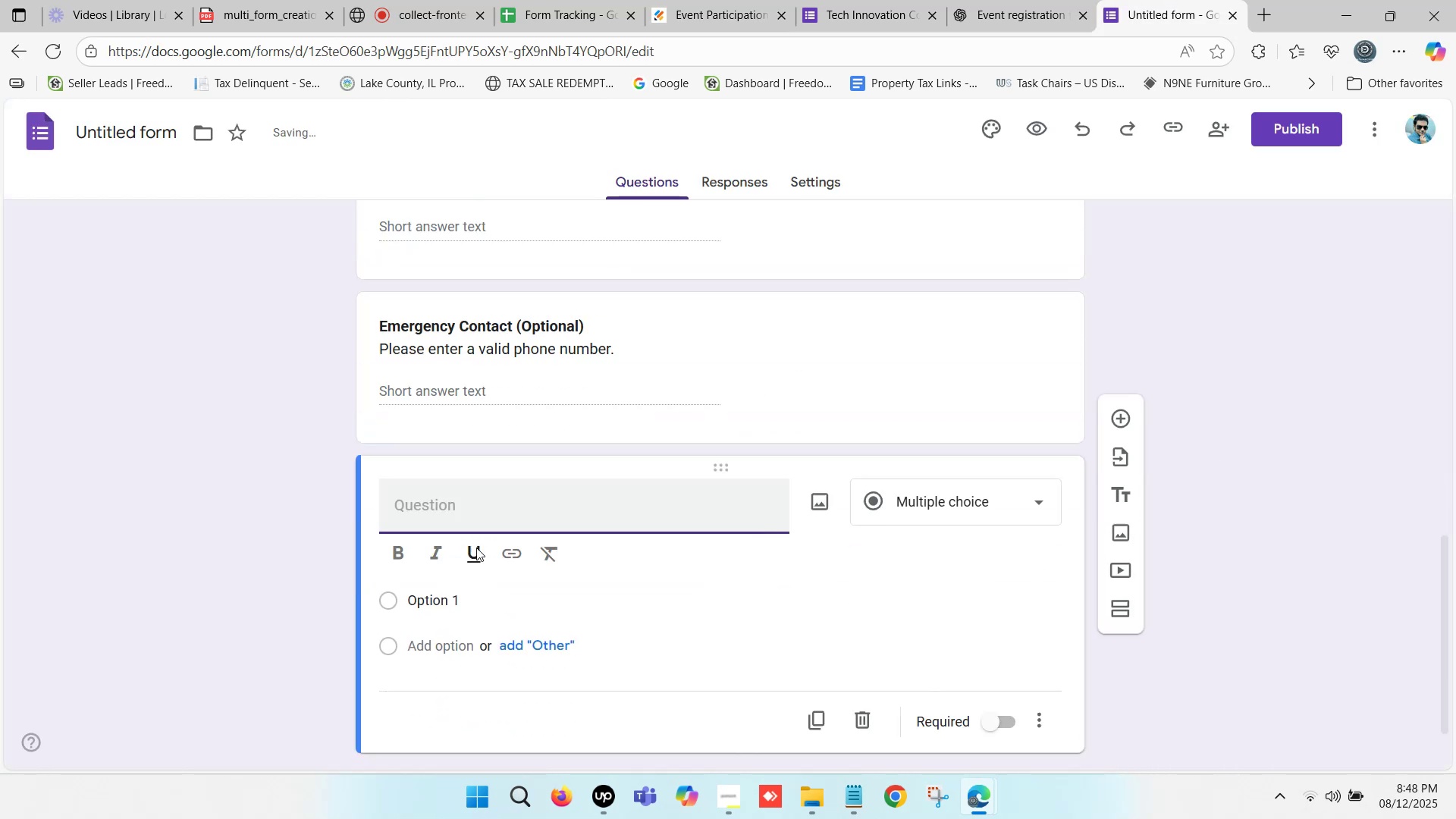 
key(Control+V)
 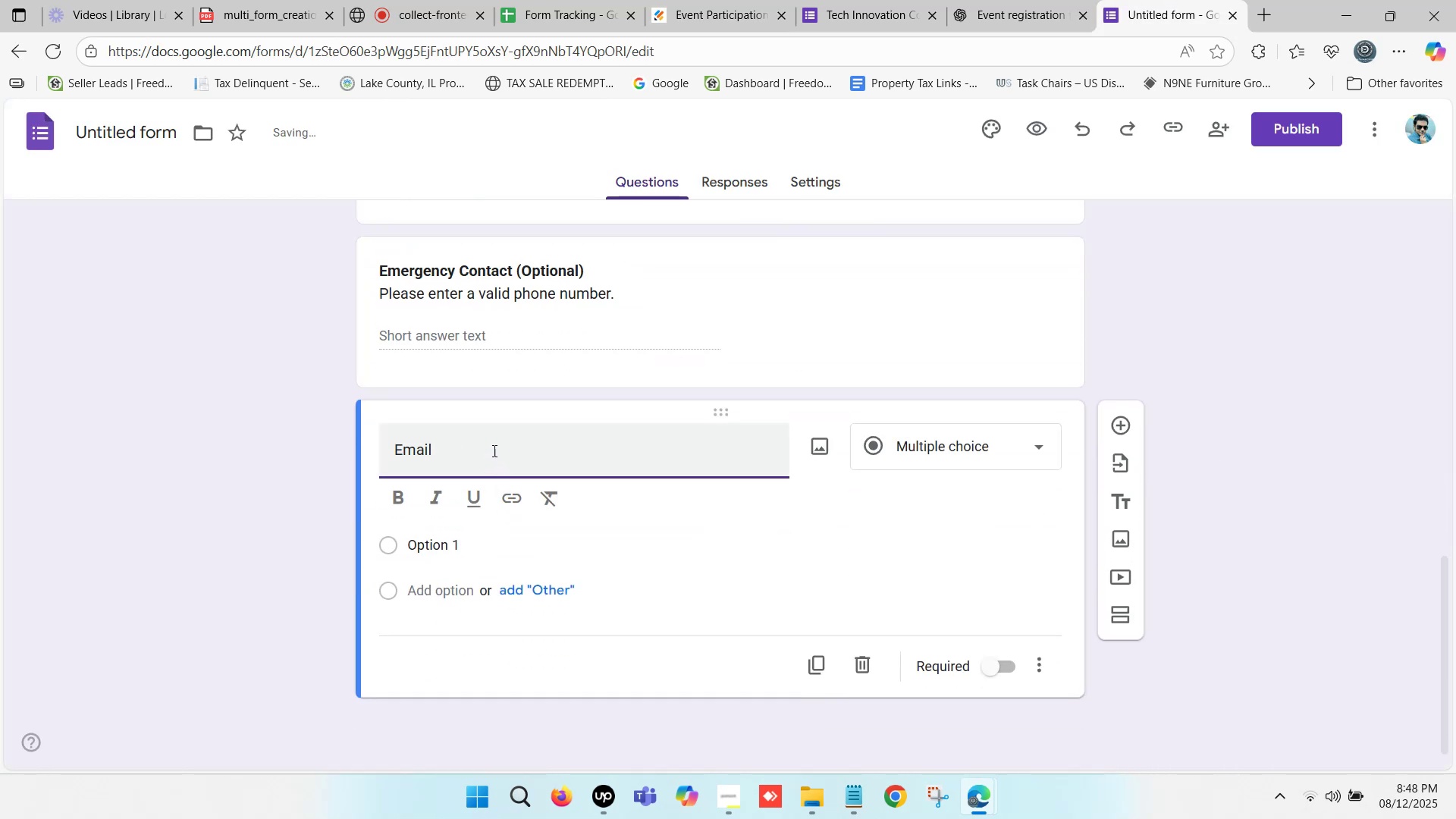 
key(Enter)
 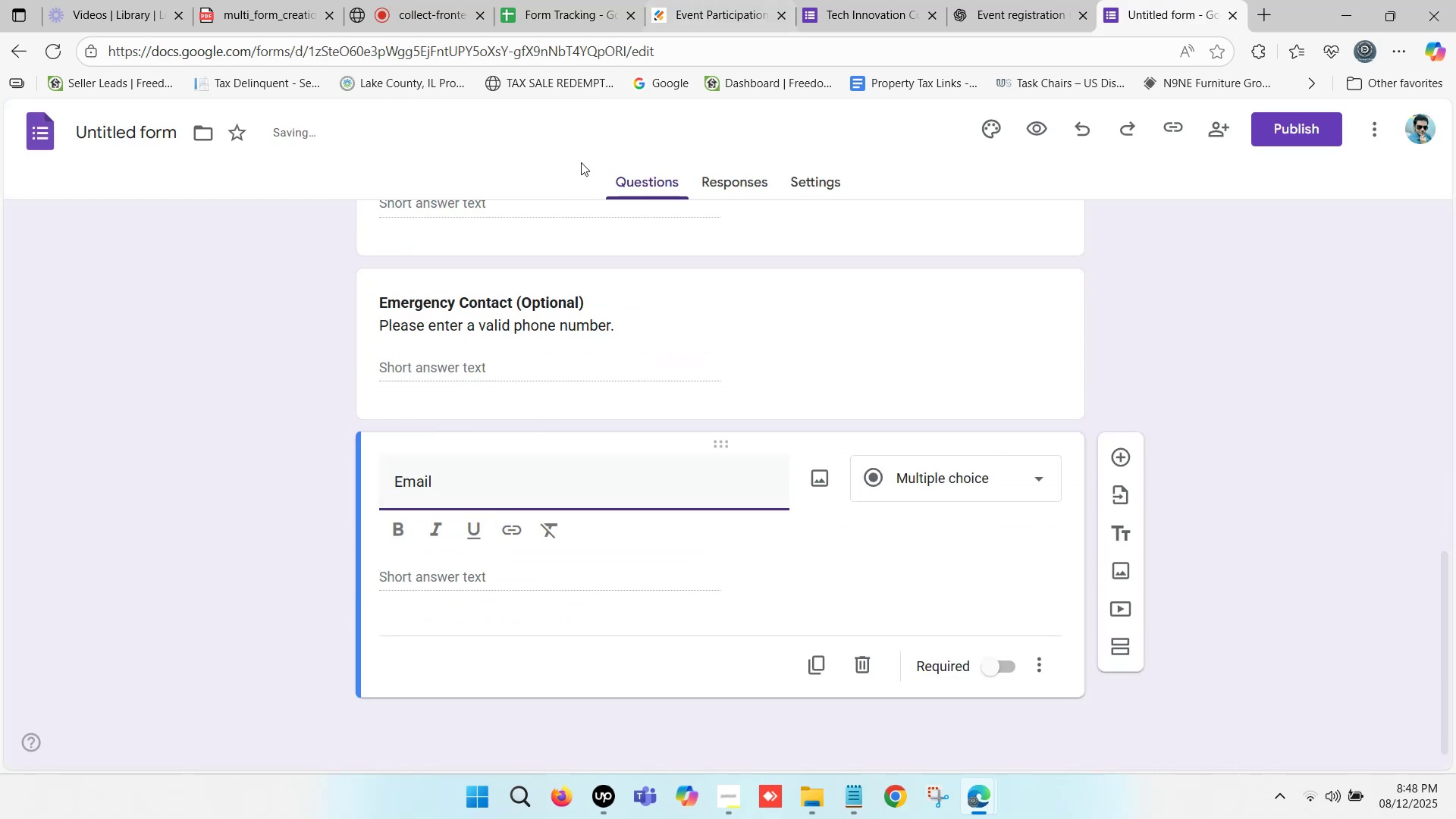 
key(Enter)
 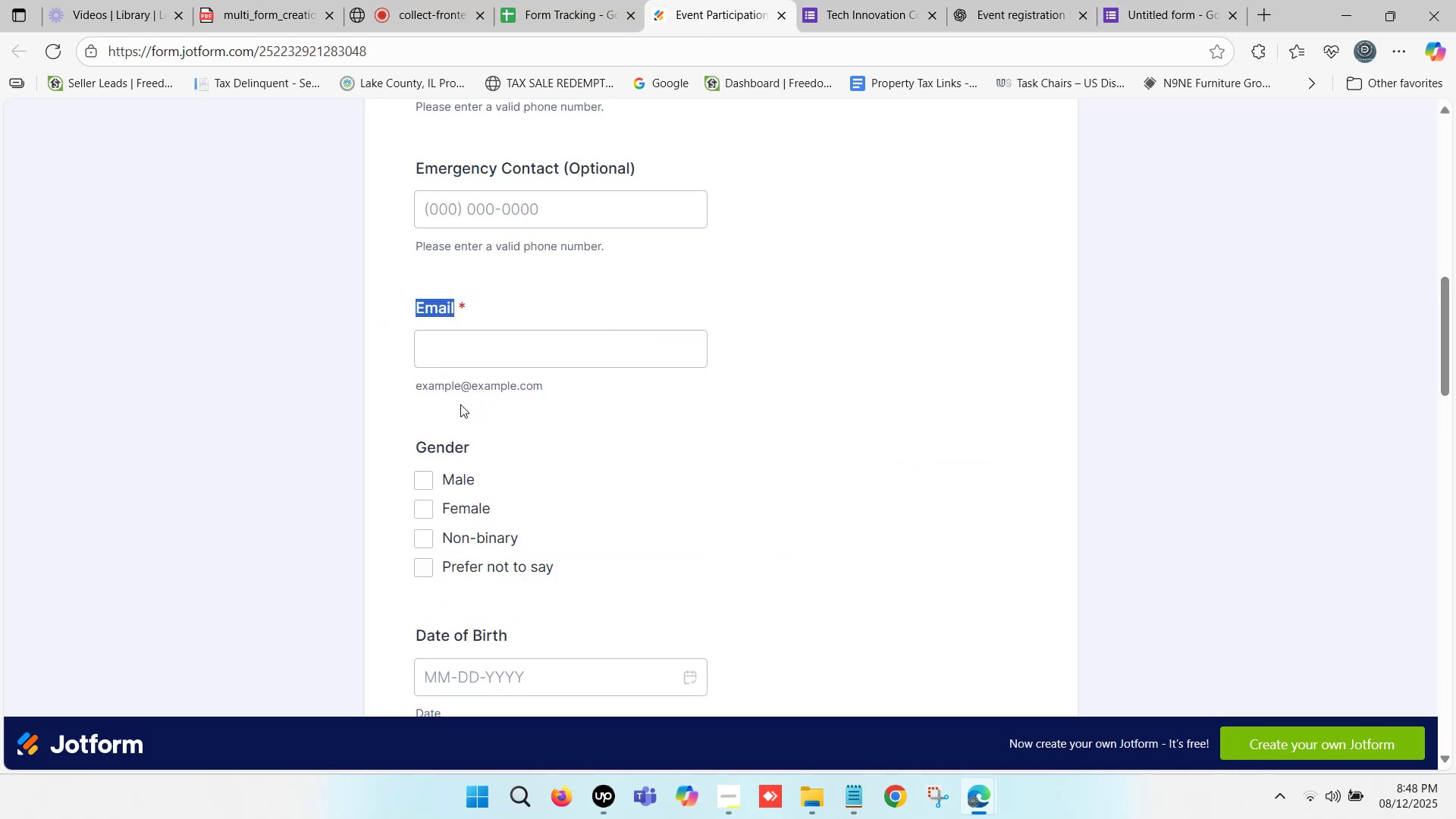 
left_click_drag(start_coordinate=[412, 386], to_coordinate=[542, 392])
 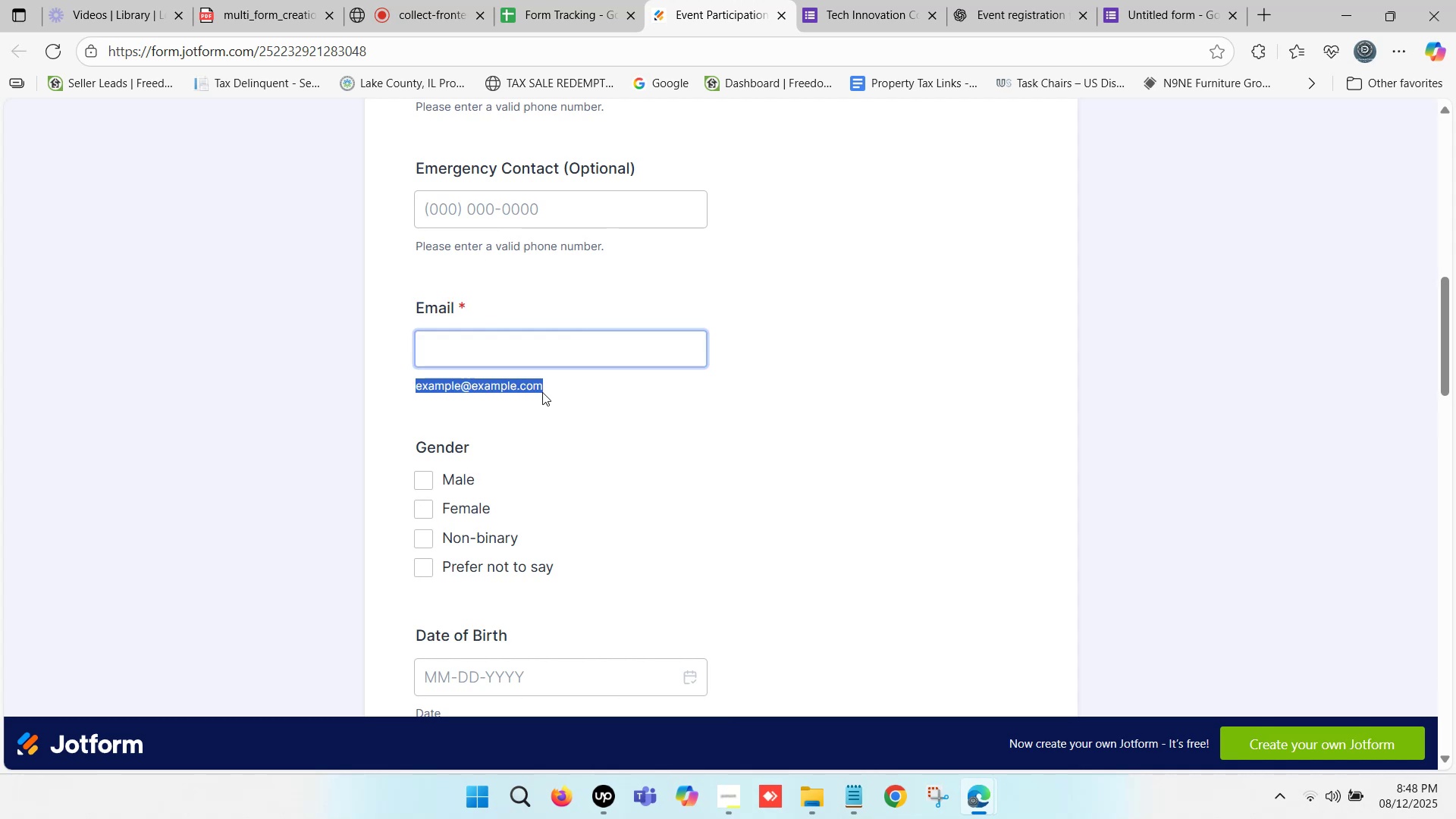 
key(Control+C)
 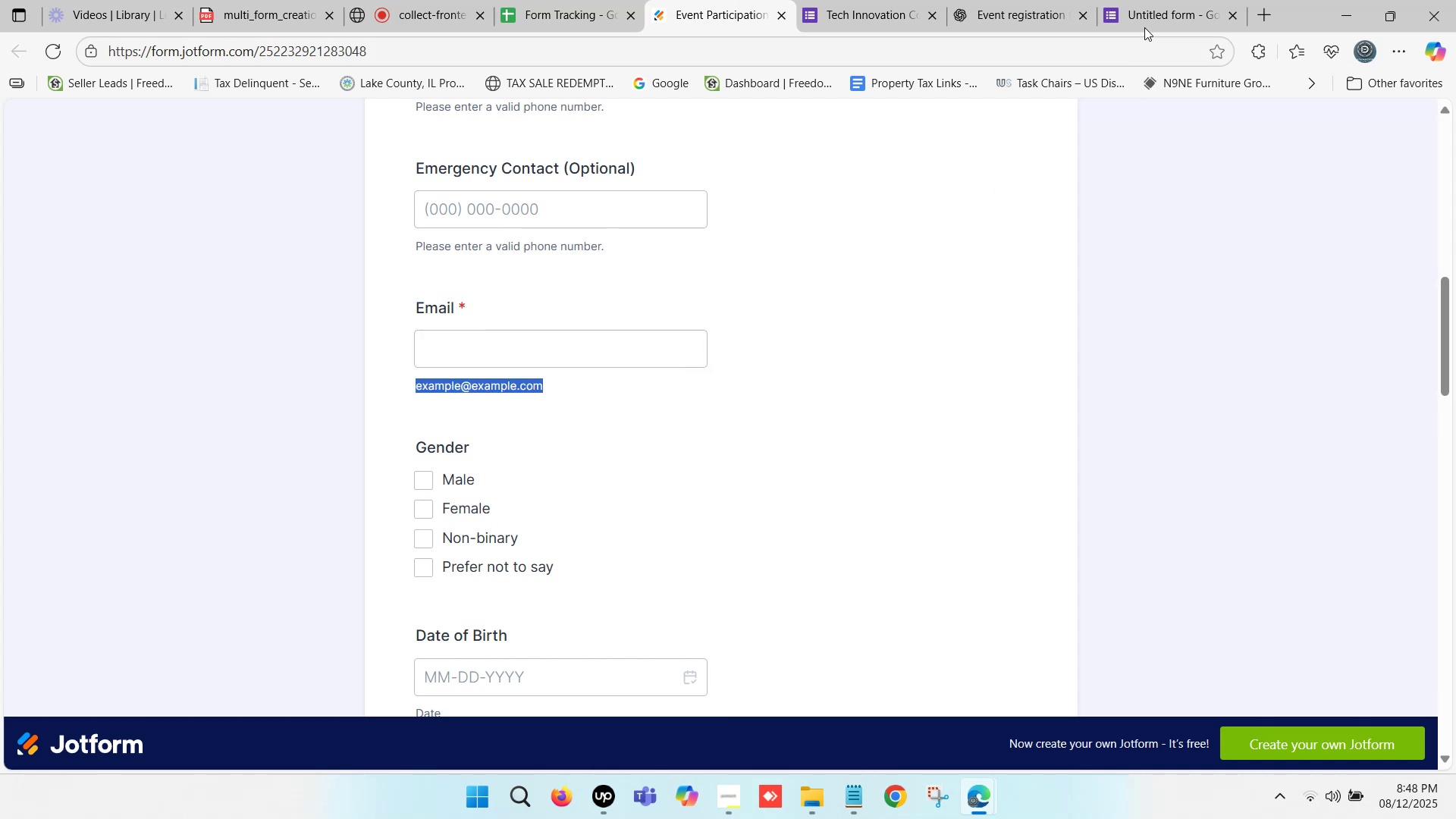 
left_click([1166, 0])
 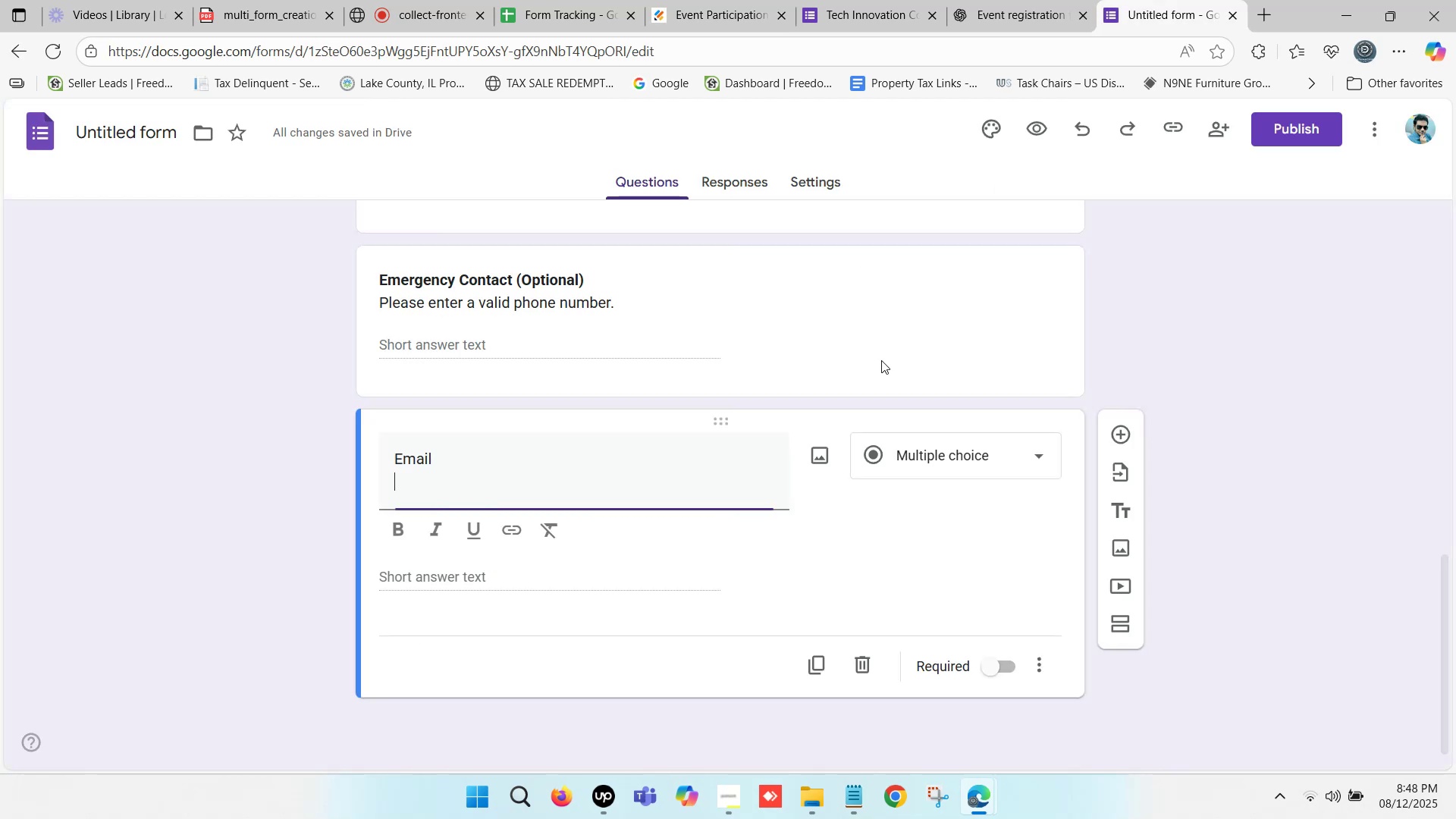 
key(Control+ControlLeft)
 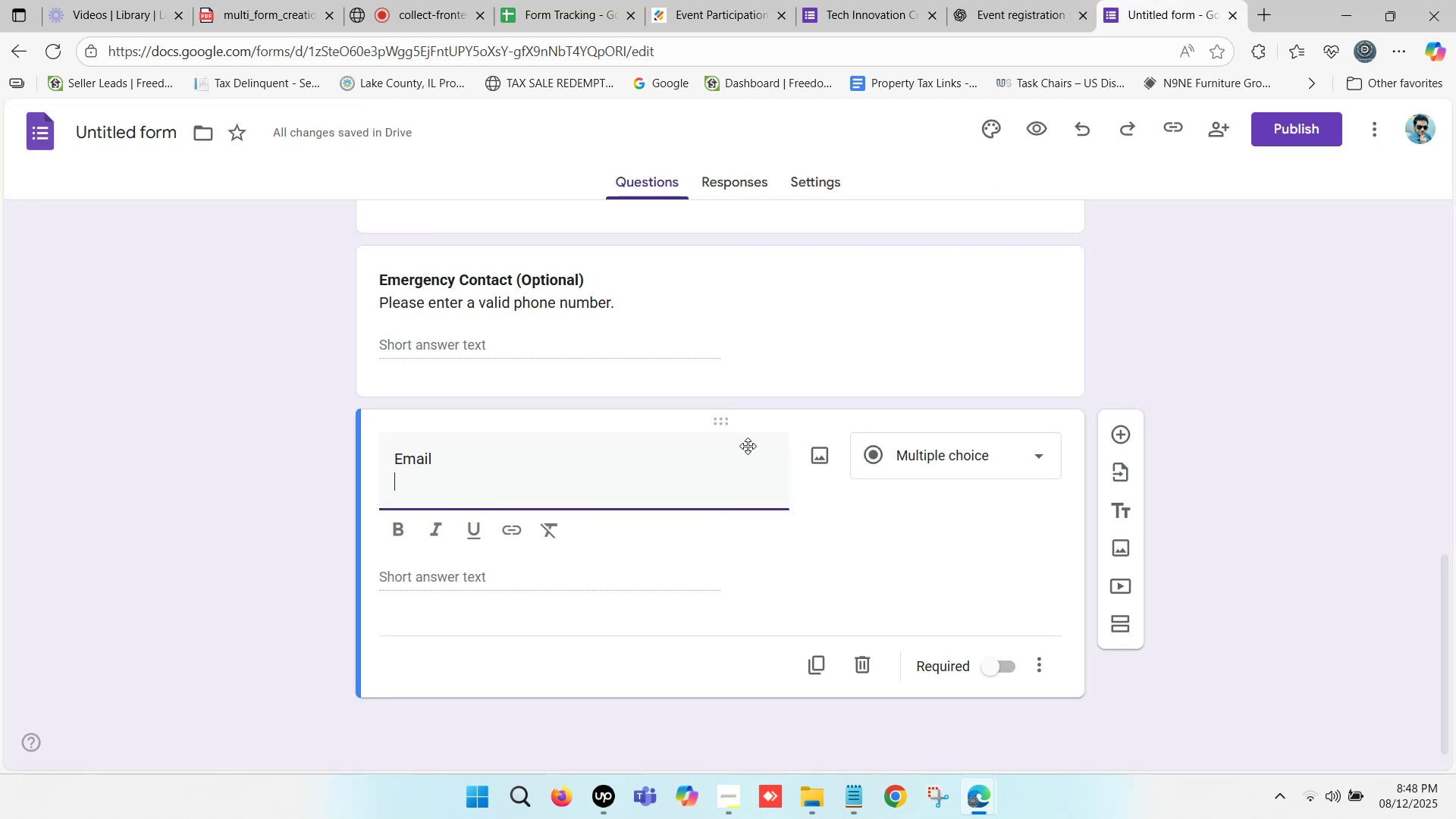 
key(Control+V)
 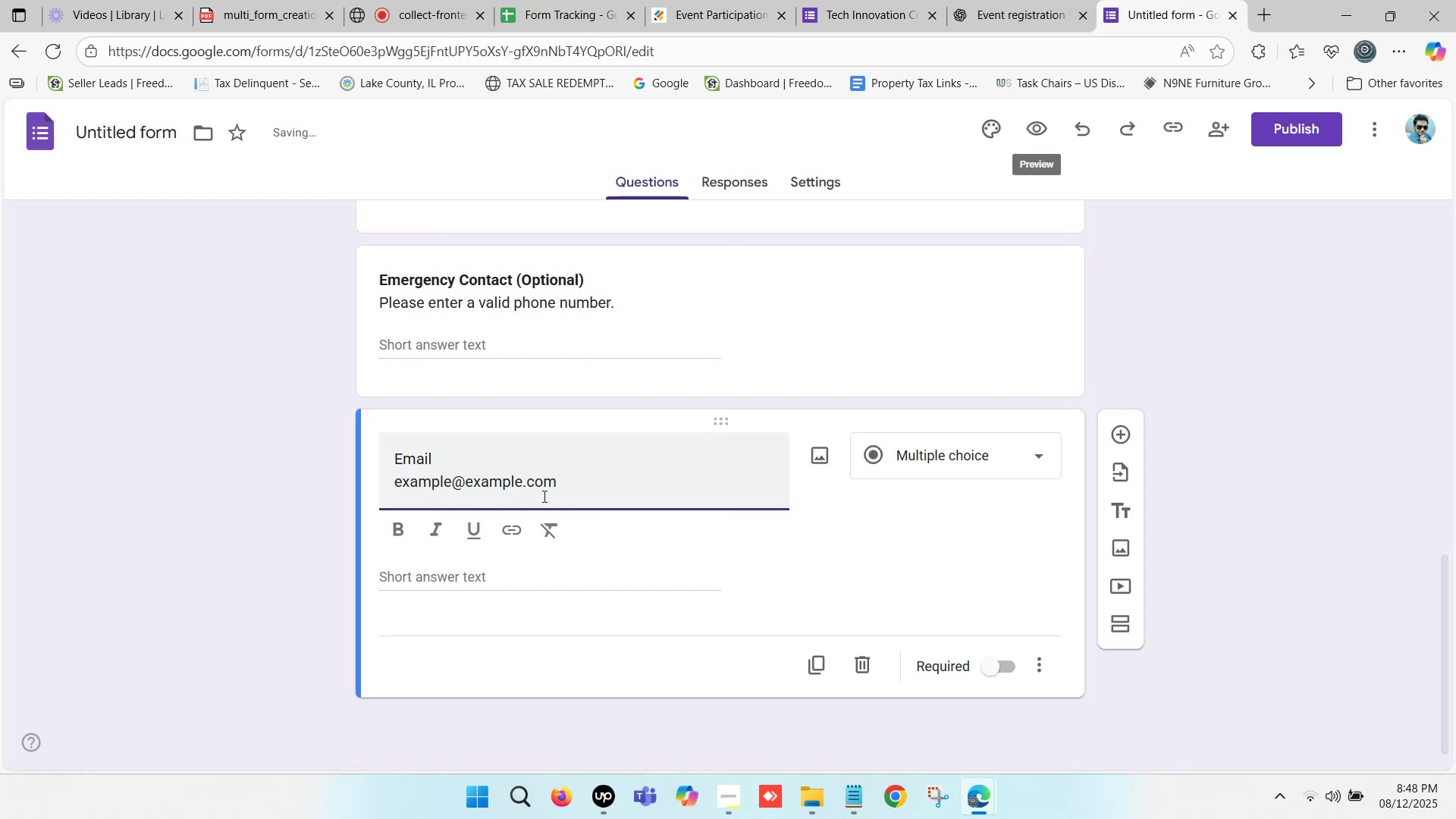 
left_click_drag(start_coordinate=[438, 456], to_coordinate=[382, 458])
 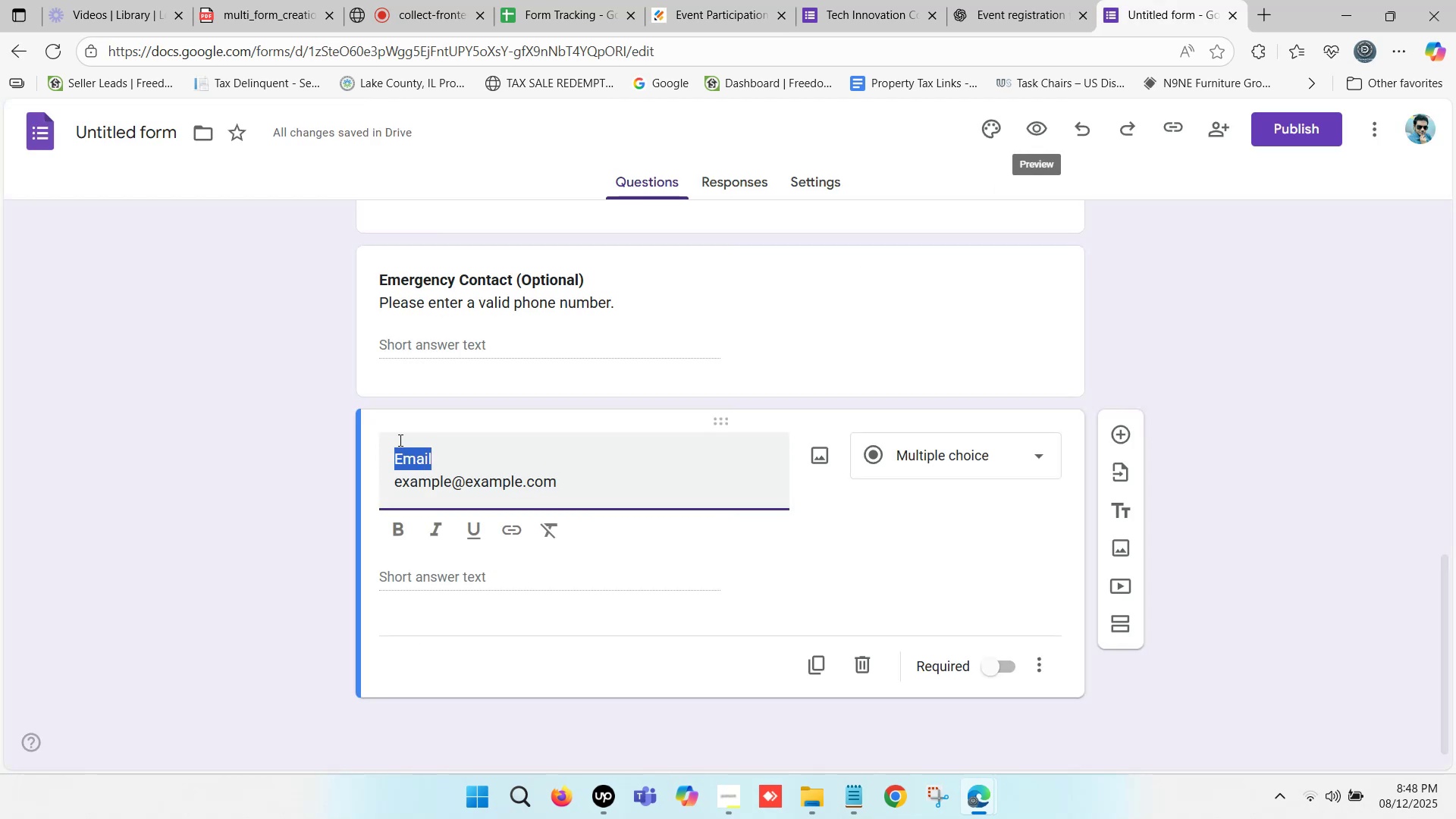 
key(Control+B)
 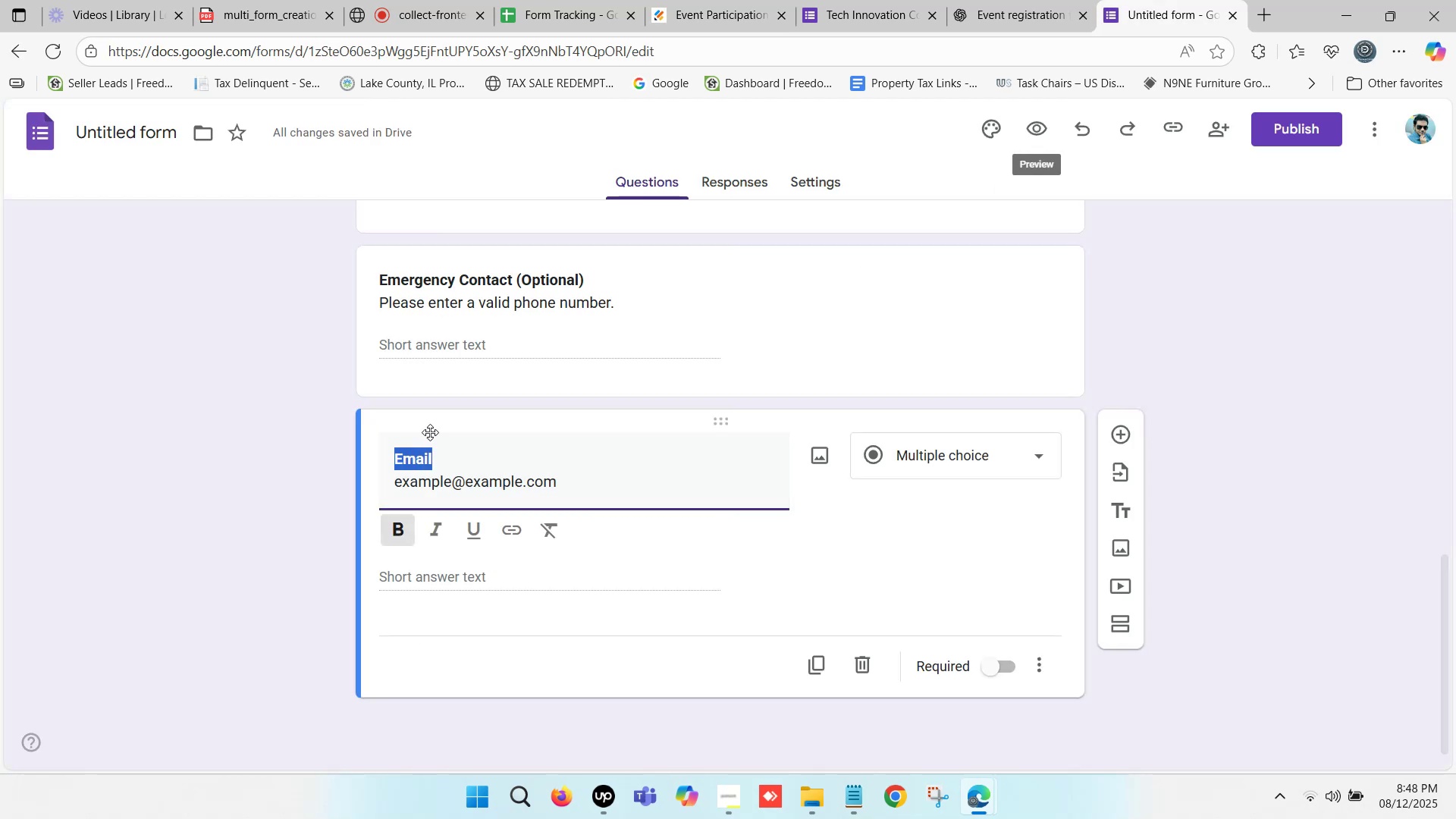 
scroll: coordinate [571, 433], scroll_direction: down, amount: 2.0
 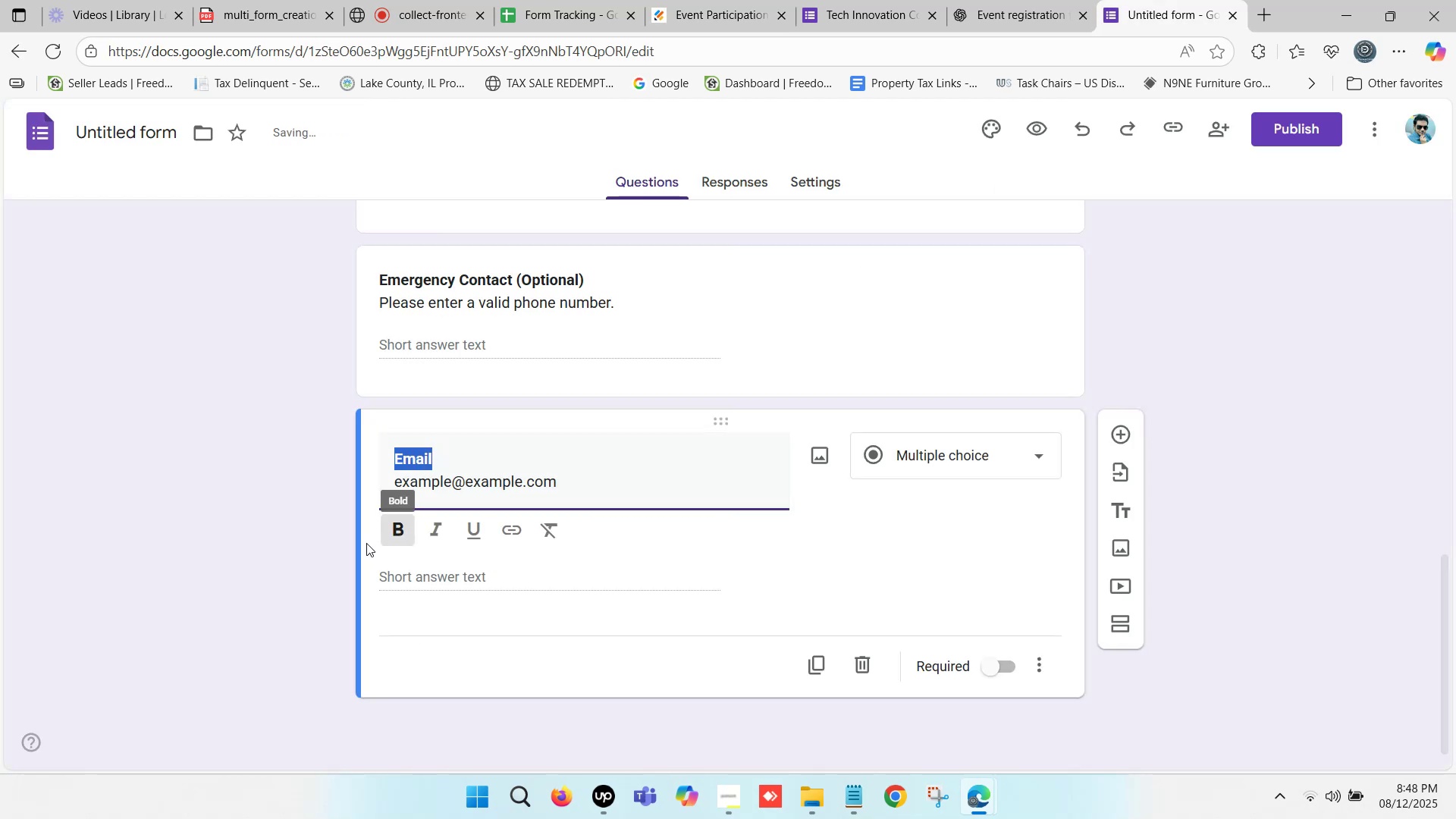 
left_click([331, 533])
 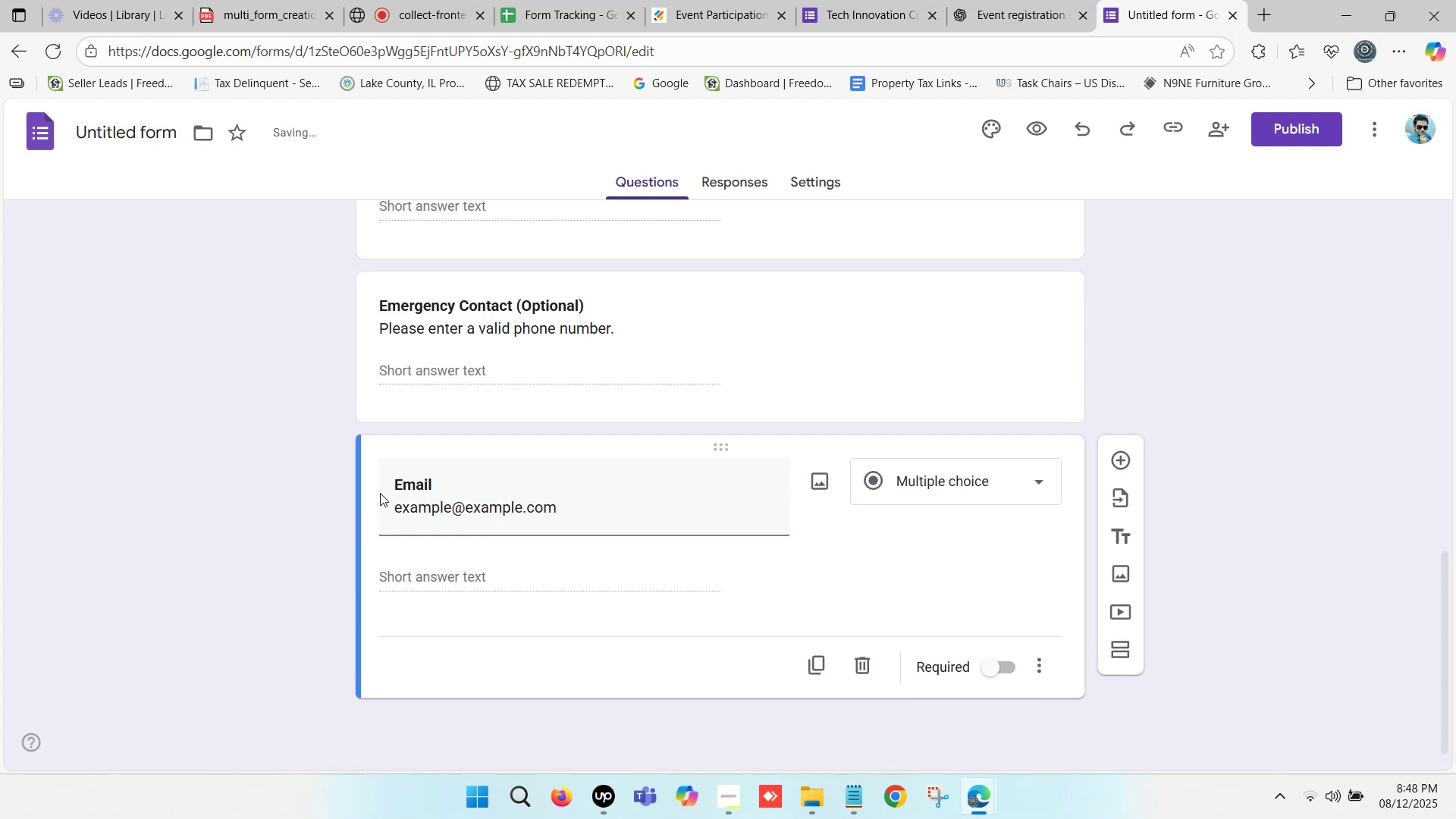 
scroll: coordinate [511, 422], scroll_direction: down, amount: 4.0
 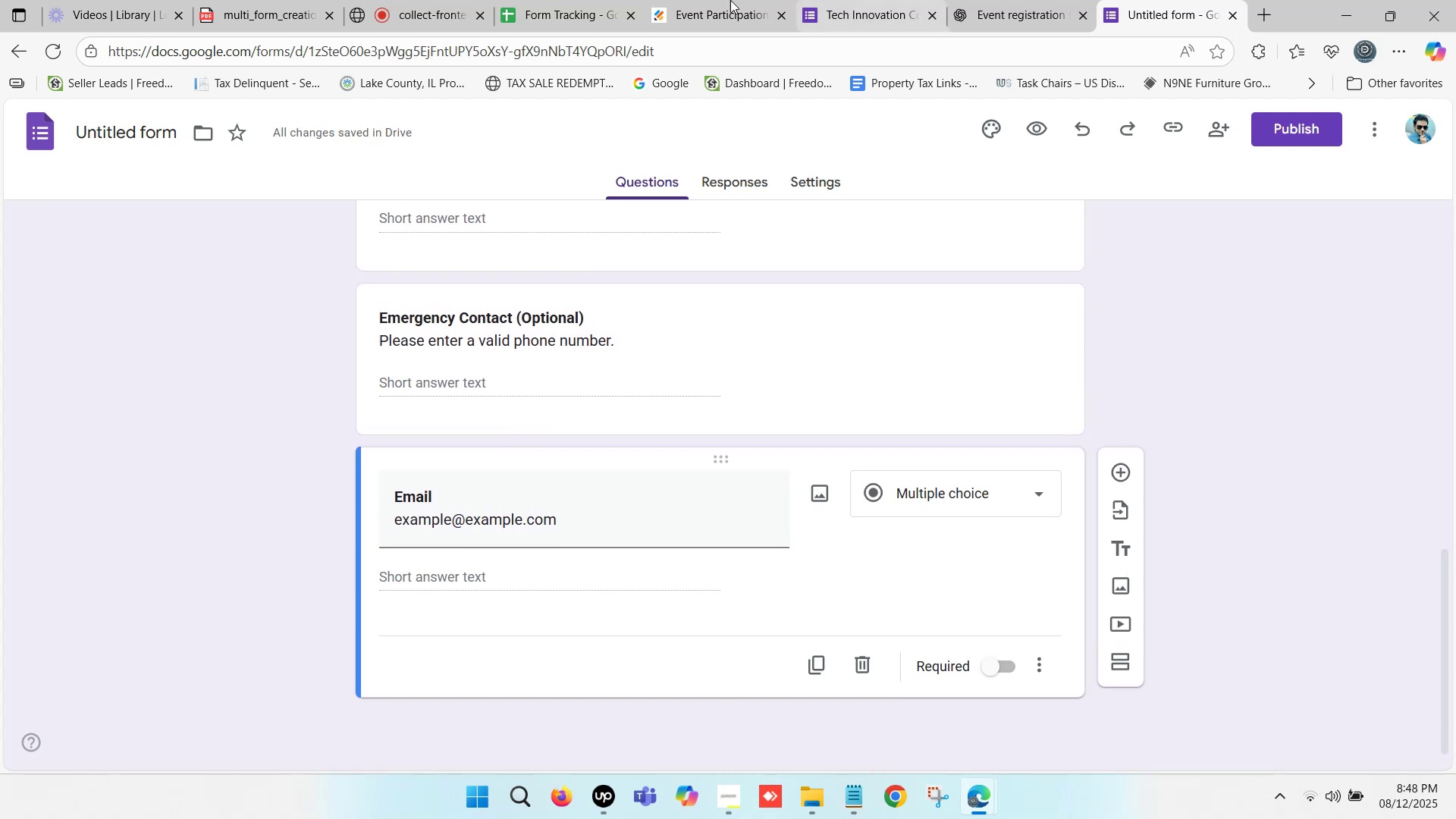 
left_click([683, 0])
 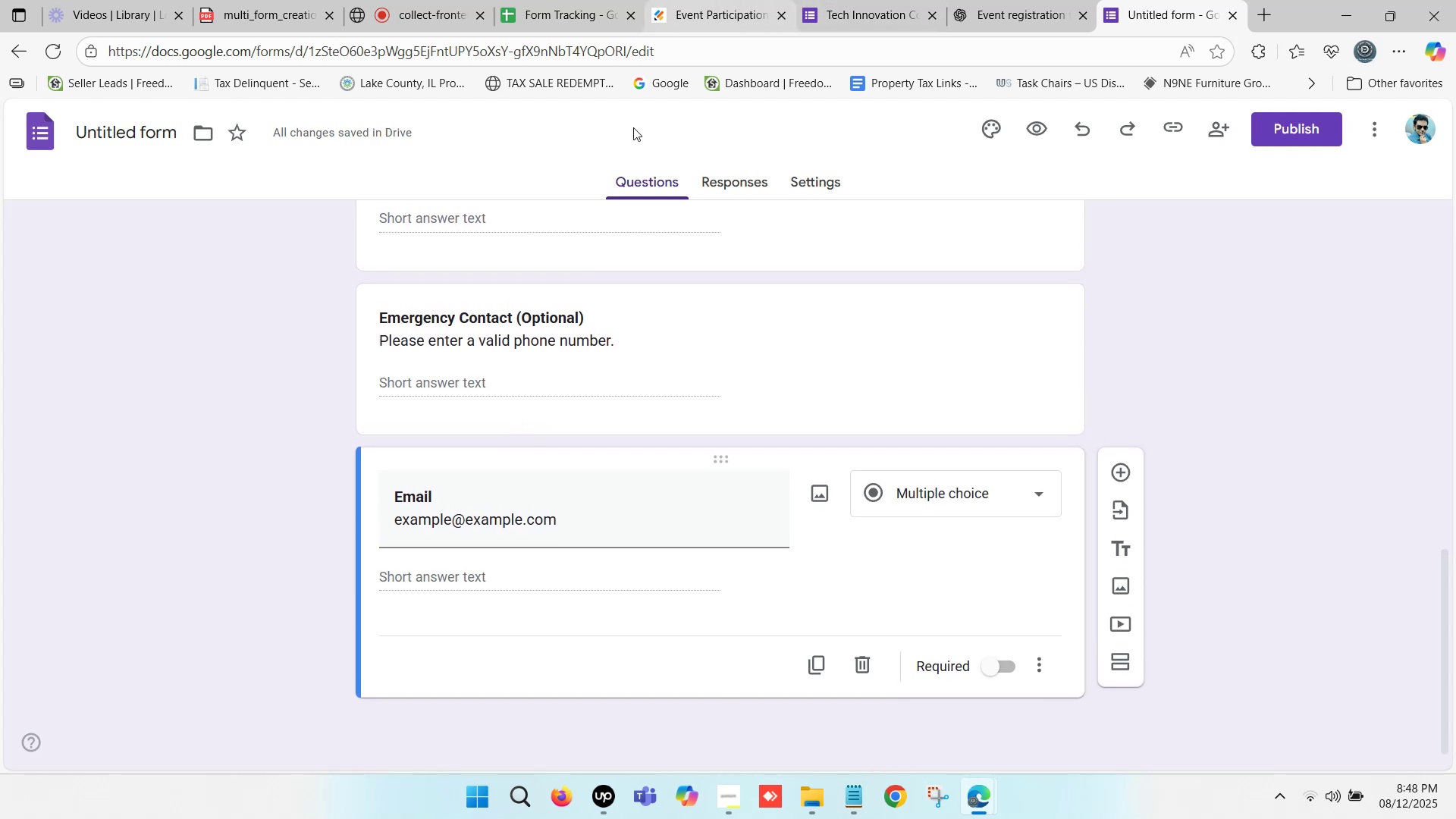 
scroll: coordinate [563, 513], scroll_direction: down, amount: 2.0
 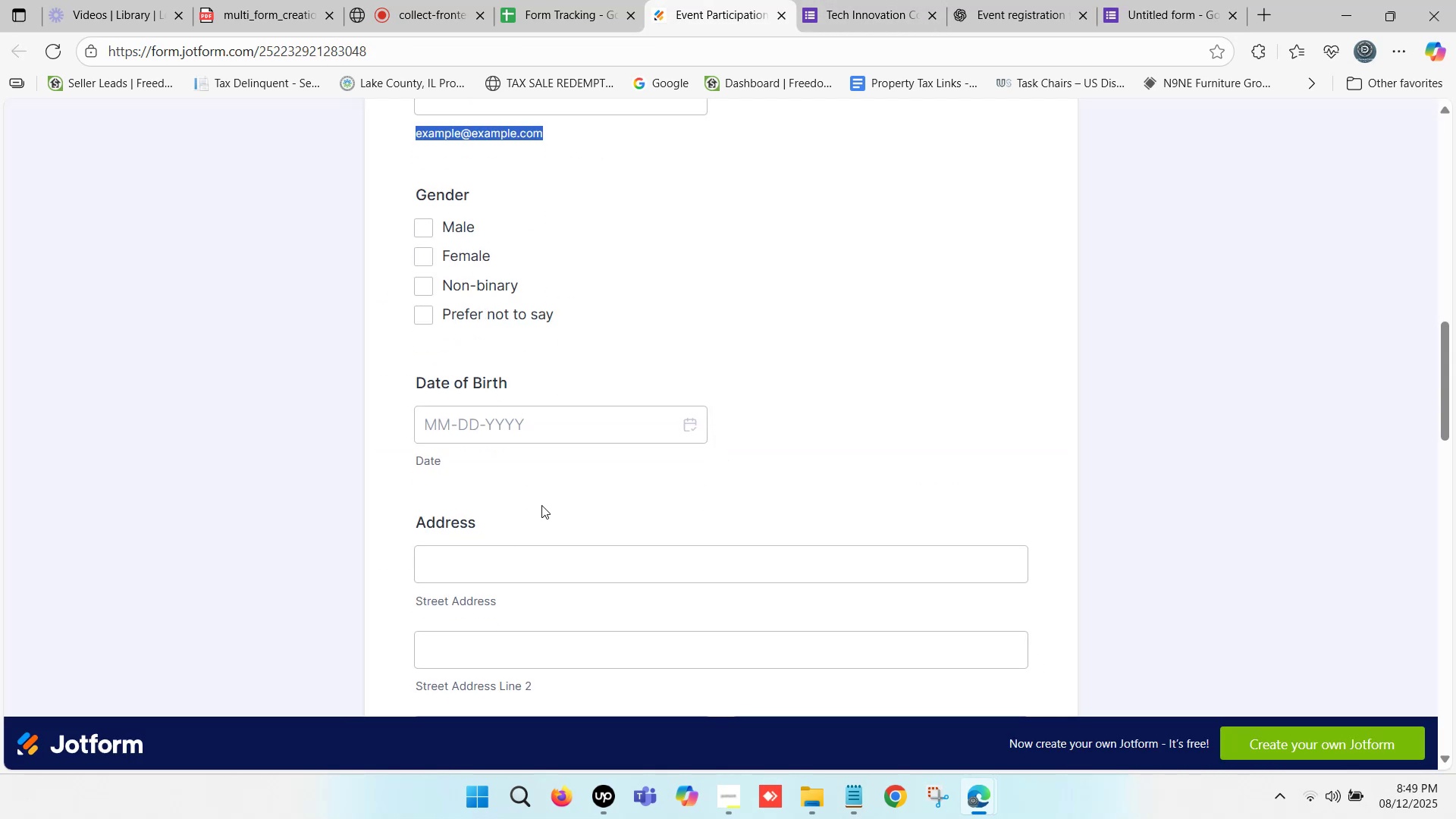 
scroll: coordinate [536, 503], scroll_direction: up, amount: 1.0
 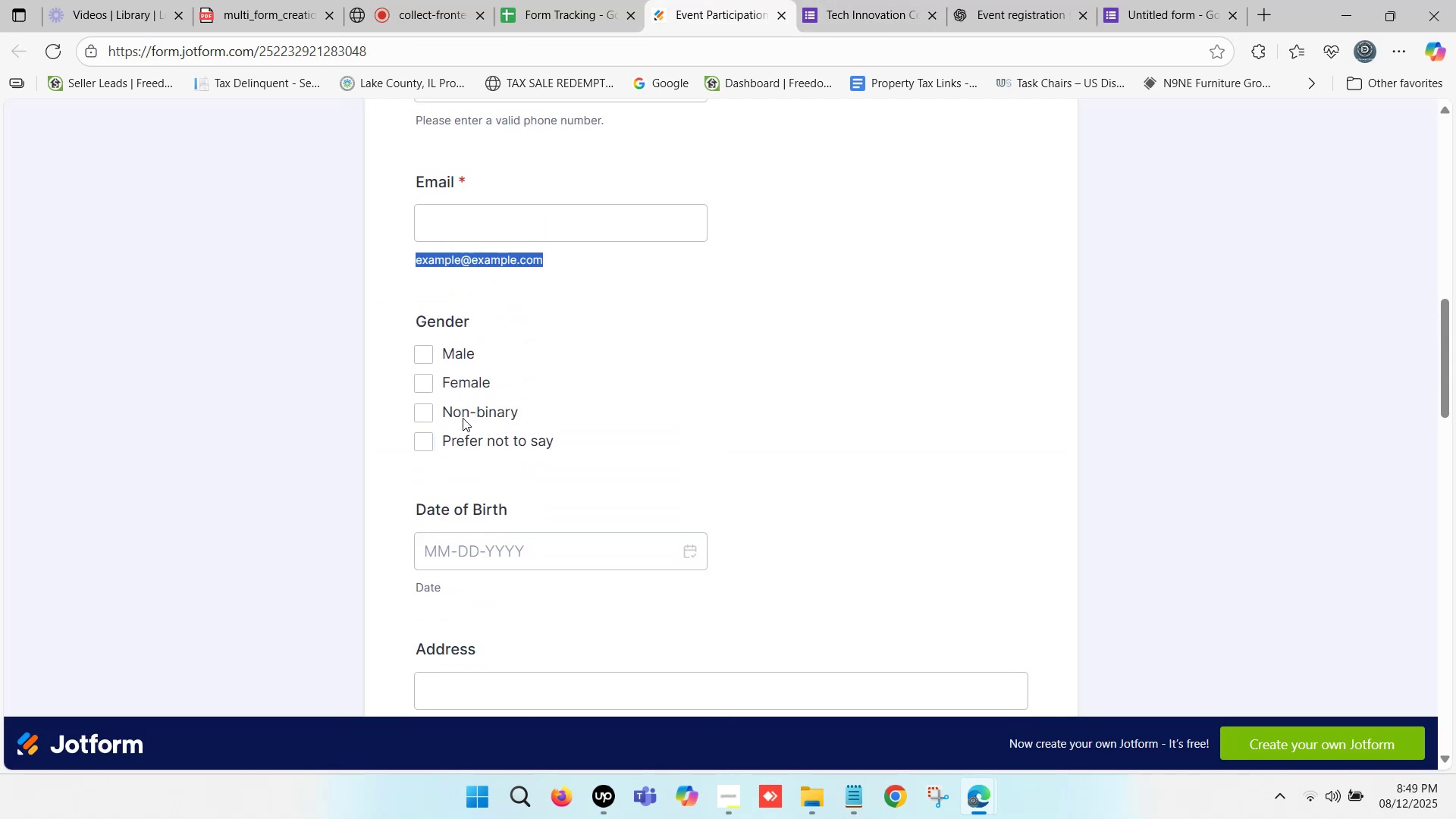 
left_click_drag(start_coordinate=[483, 325], to_coordinate=[420, 325])
 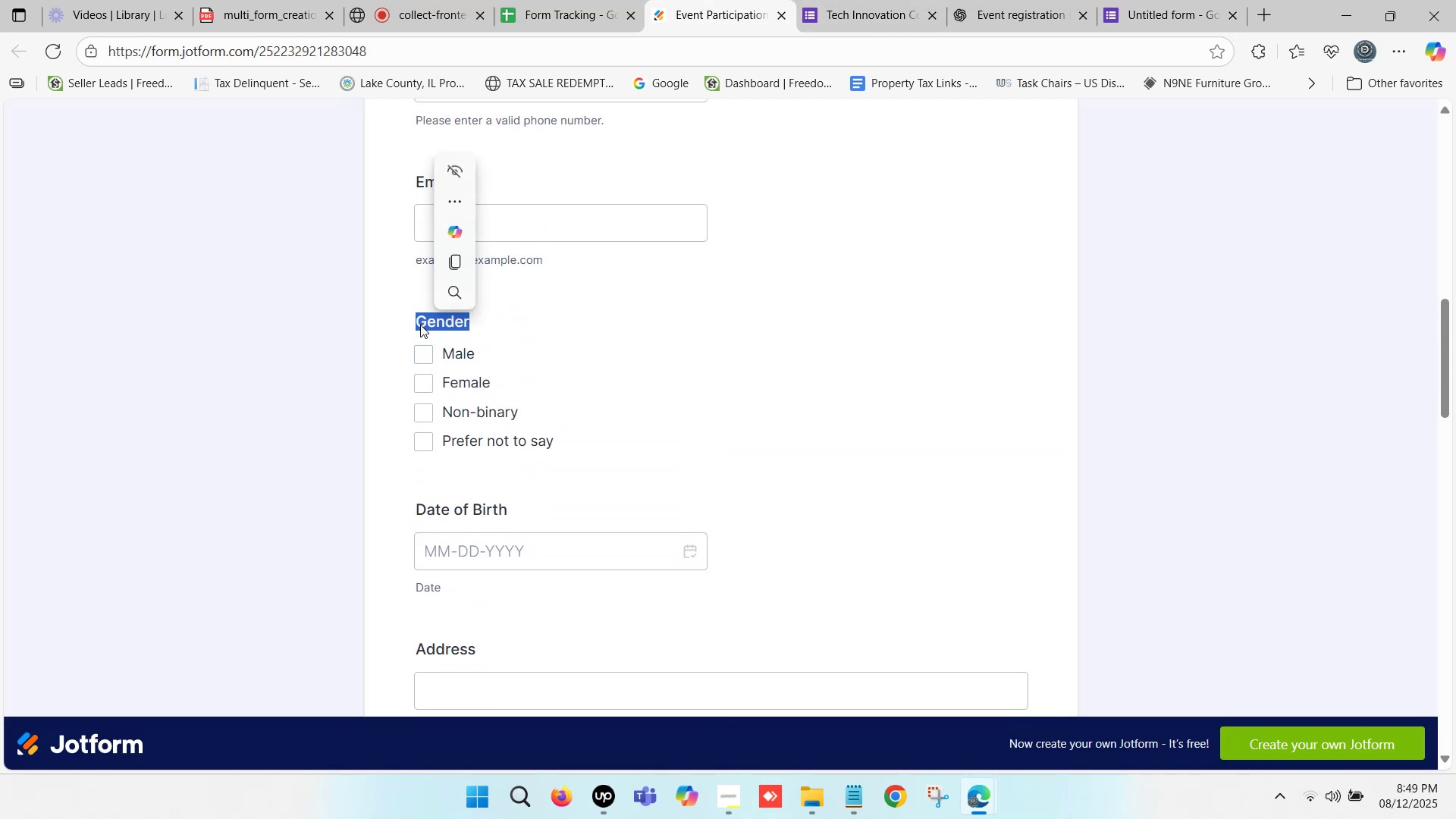 
key(Control+C)
 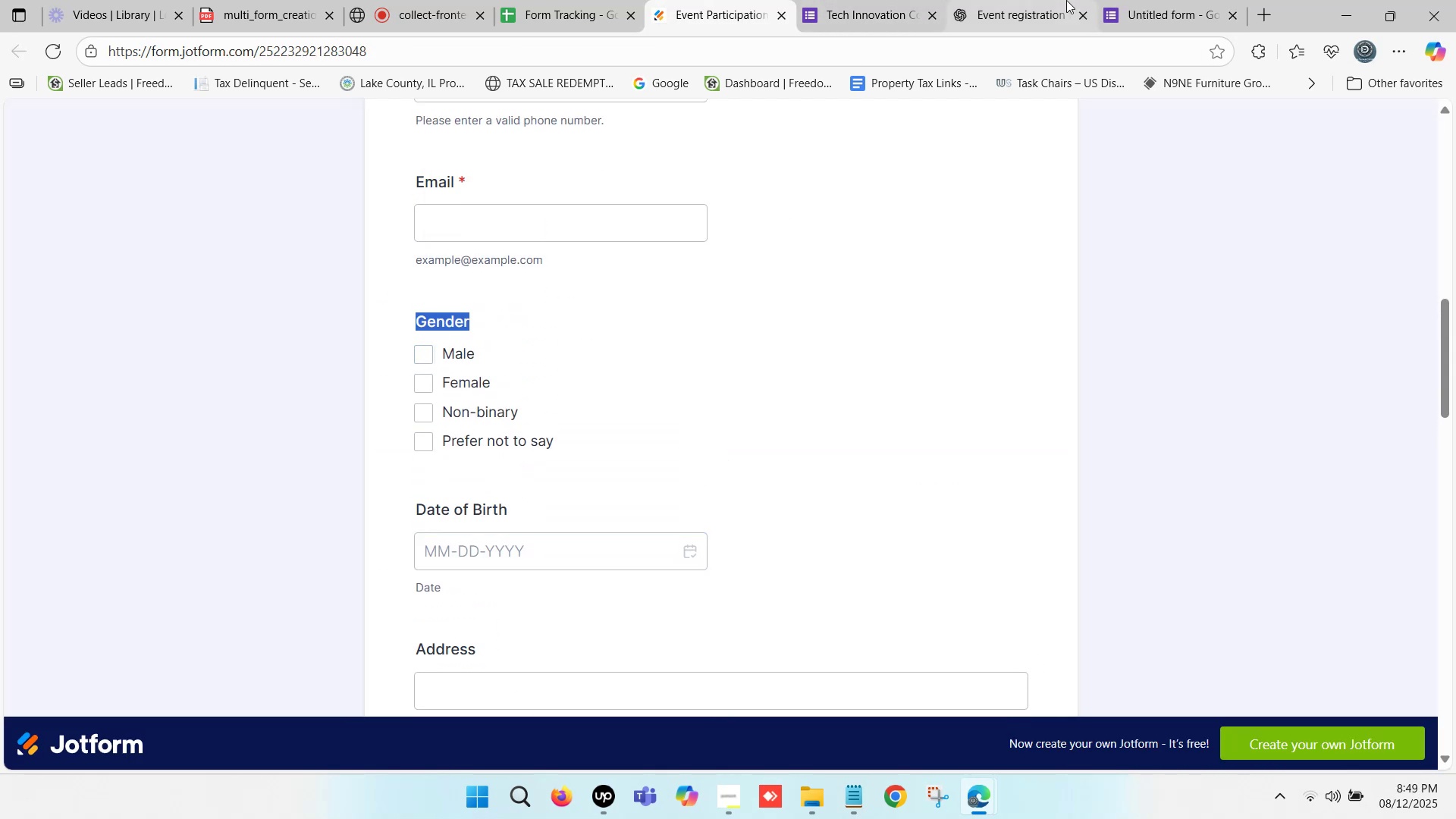 
left_click([1149, 0])
 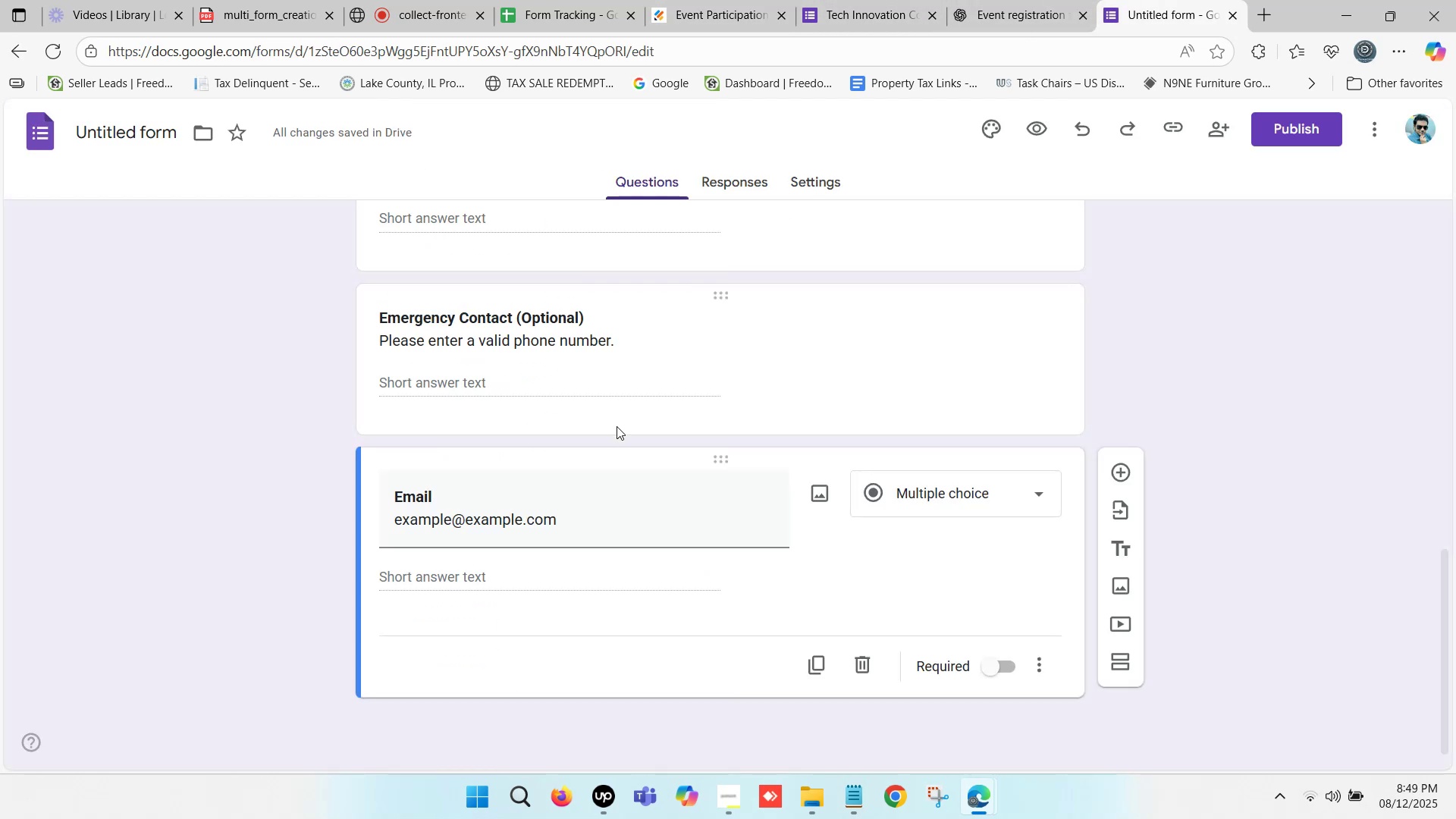 
scroll: coordinate [646, 544], scroll_direction: down, amount: 4.0
 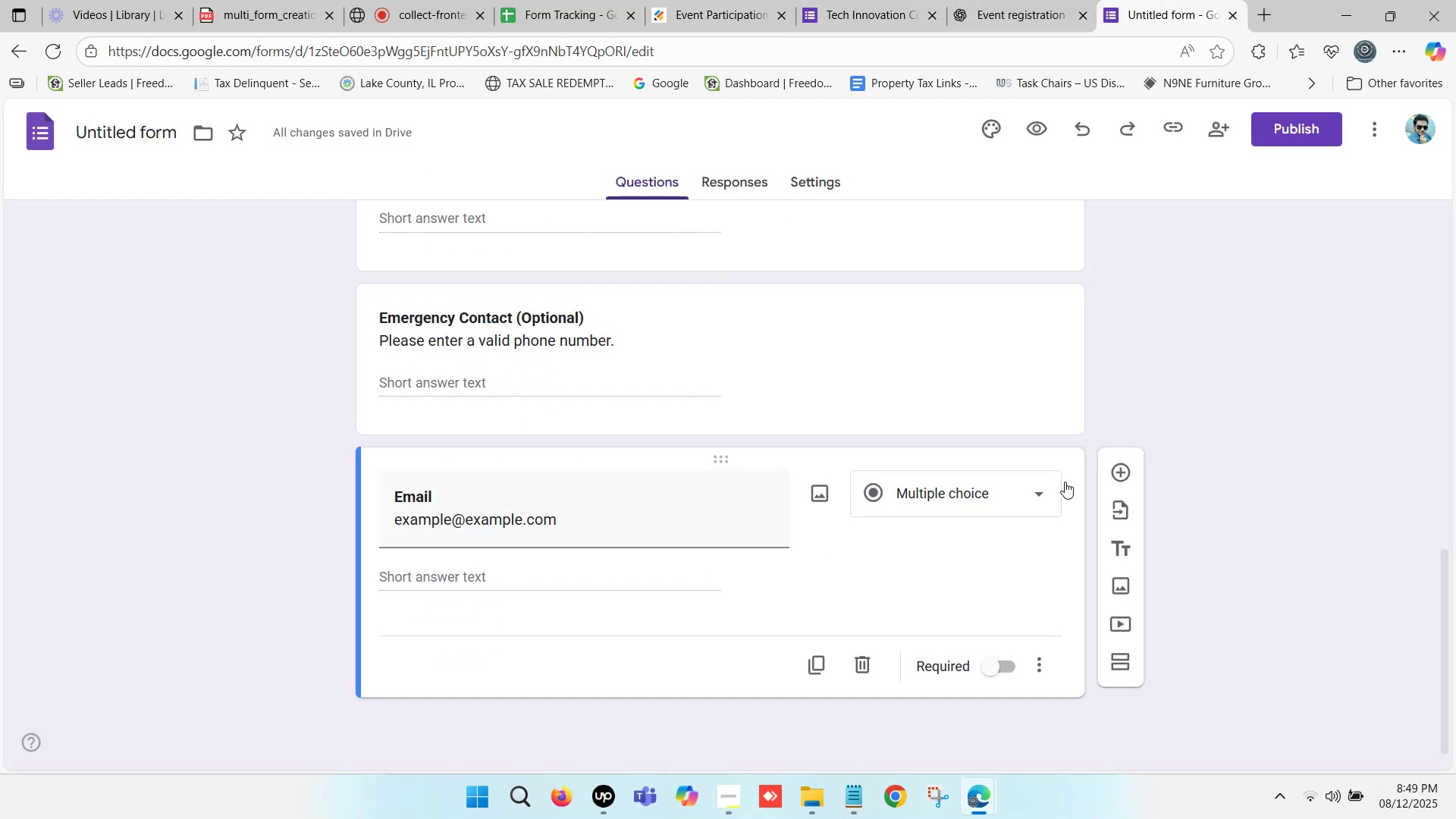 
mouse_move([1113, 488])
 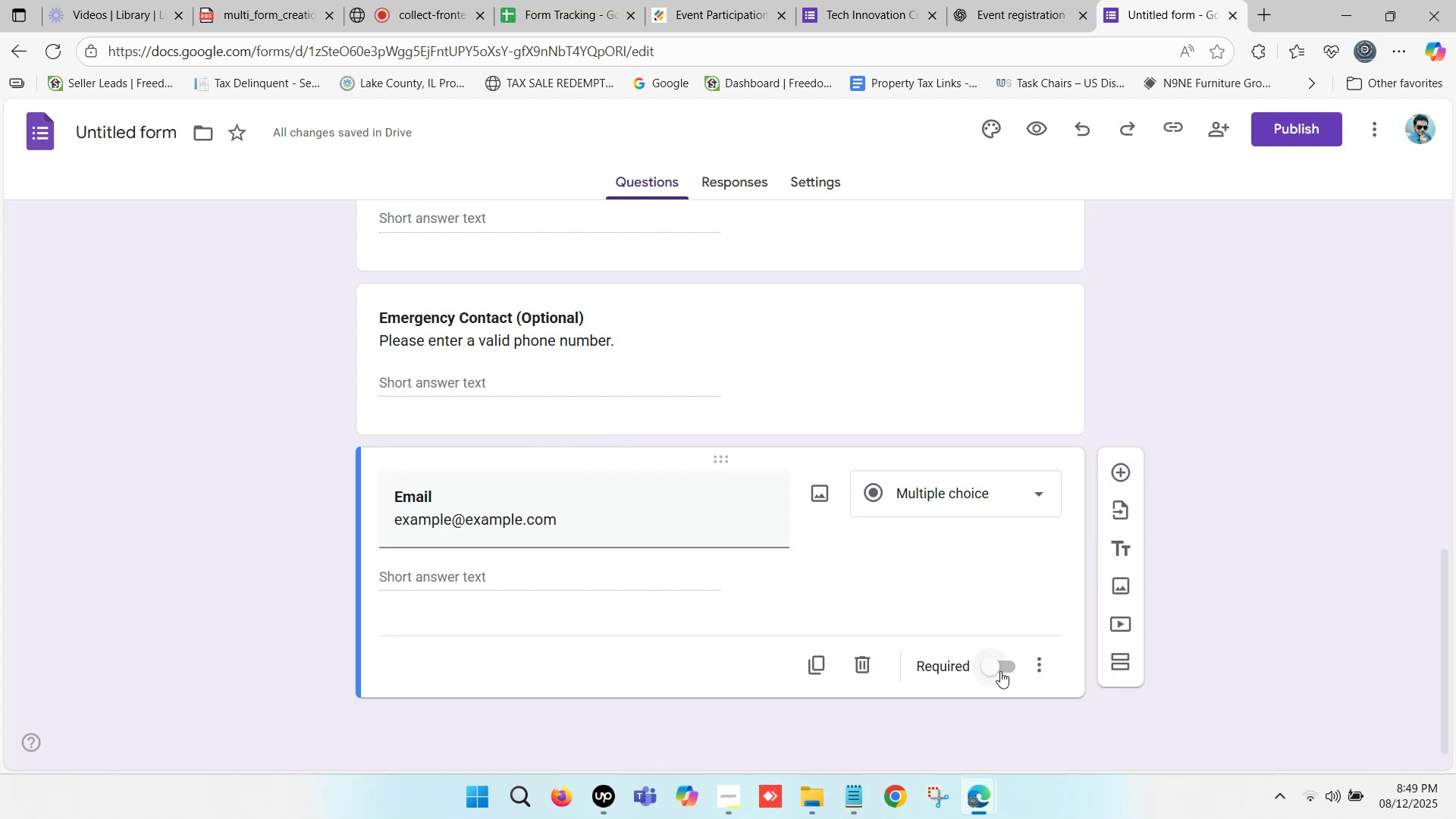 
left_click([995, 669])
 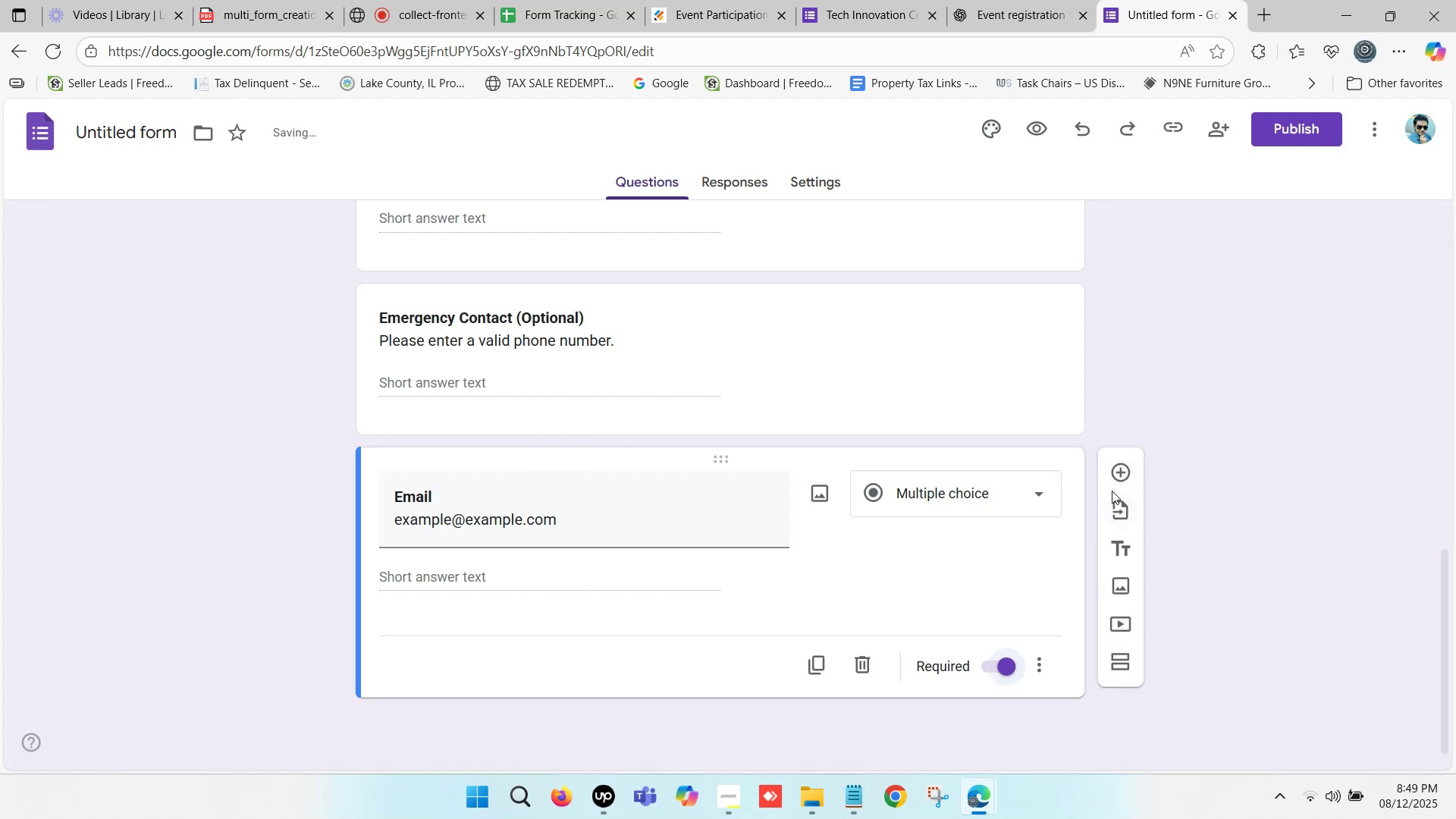 
left_click([1119, 468])
 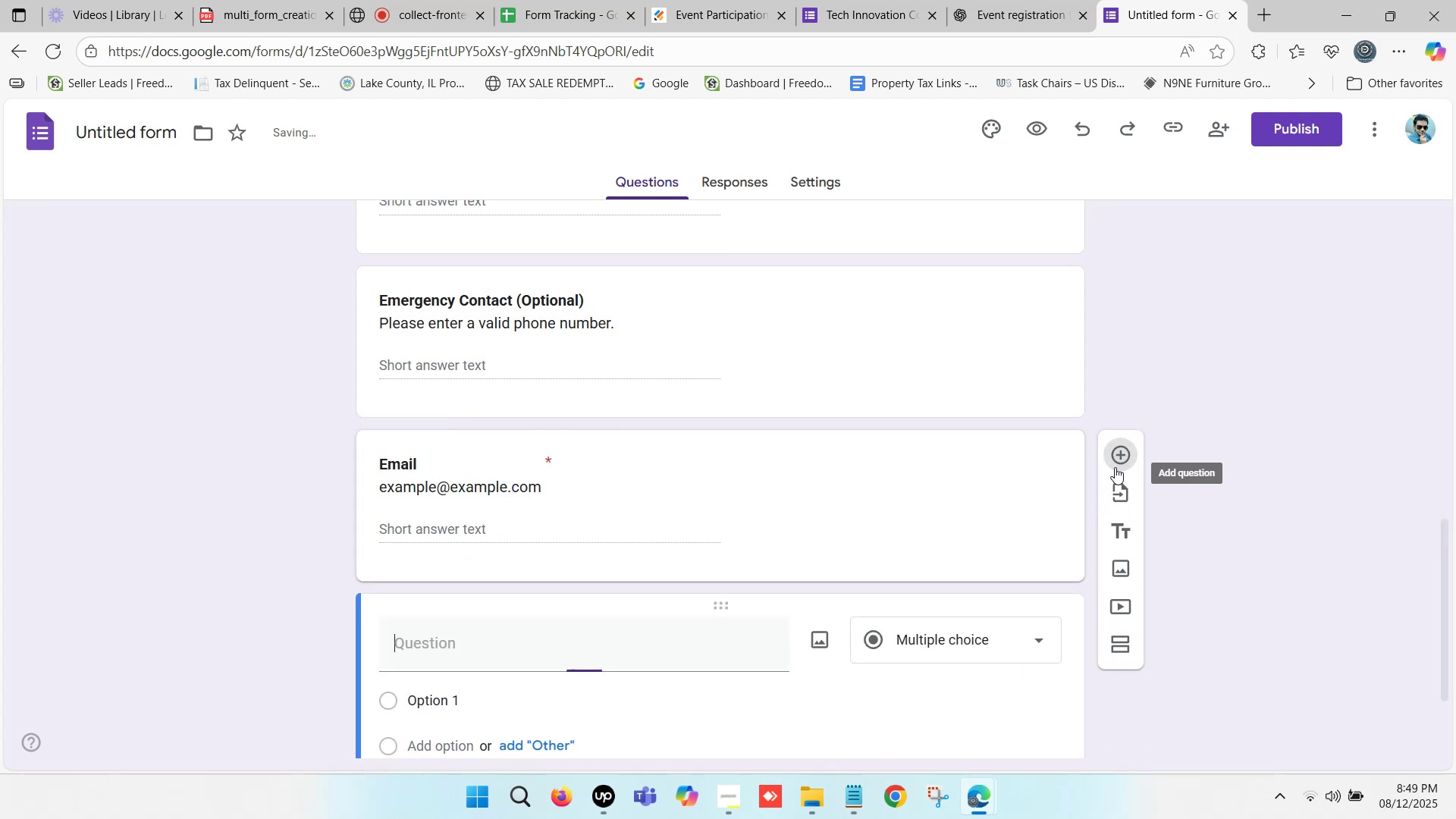 
scroll: coordinate [845, 500], scroll_direction: down, amount: 3.0
 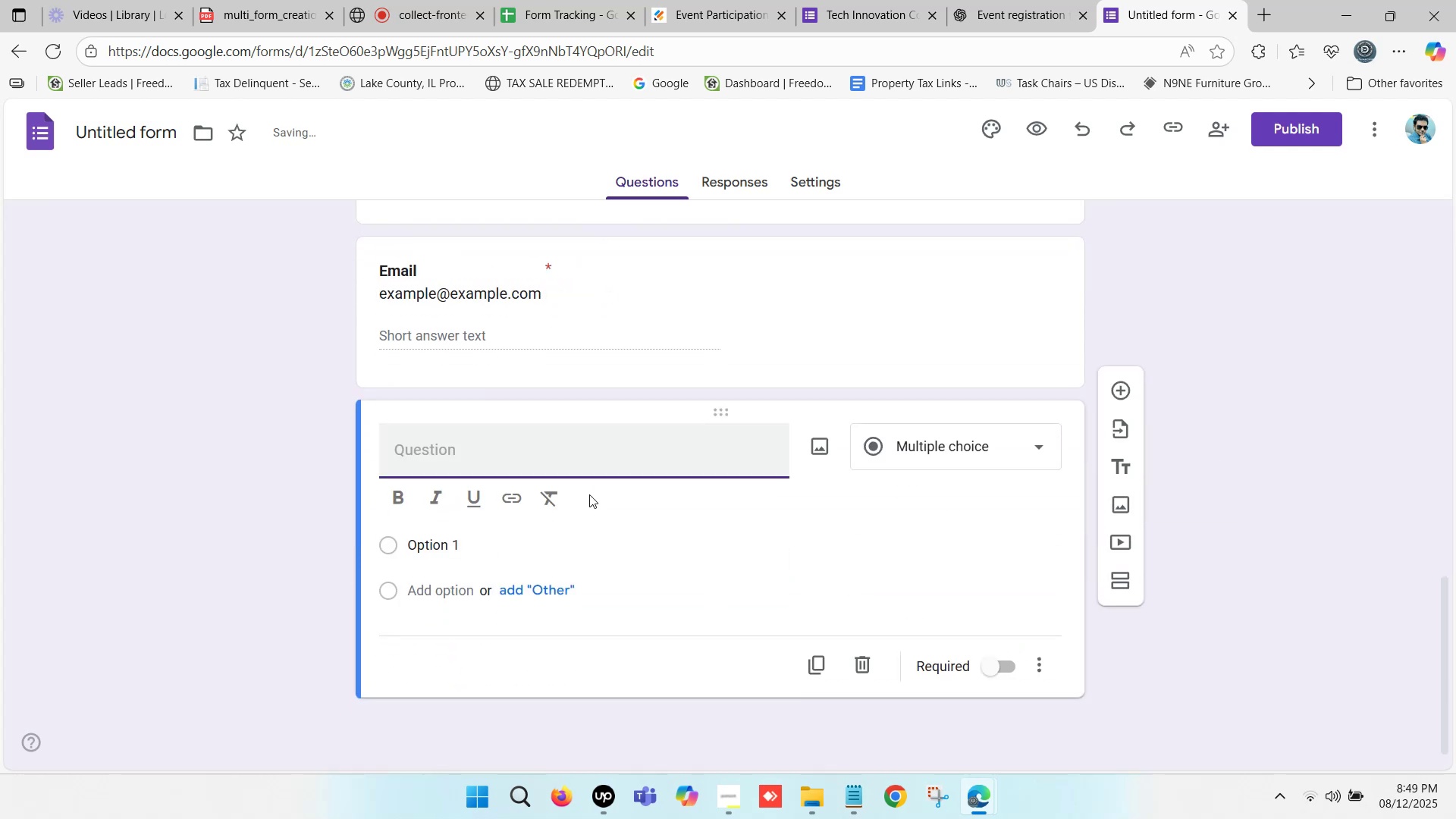 
key(Control+ControlLeft)
 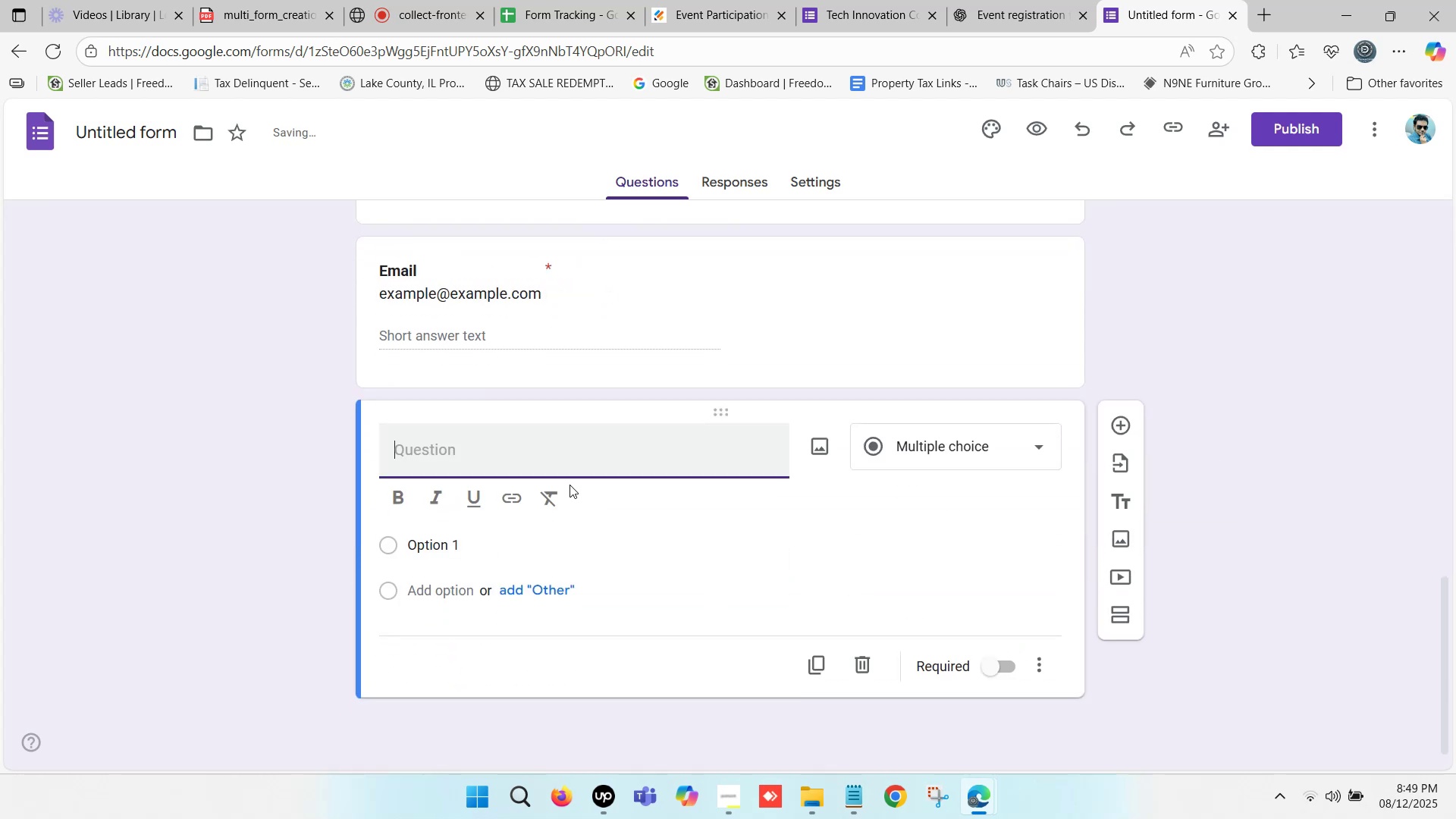 
key(Control+V)
 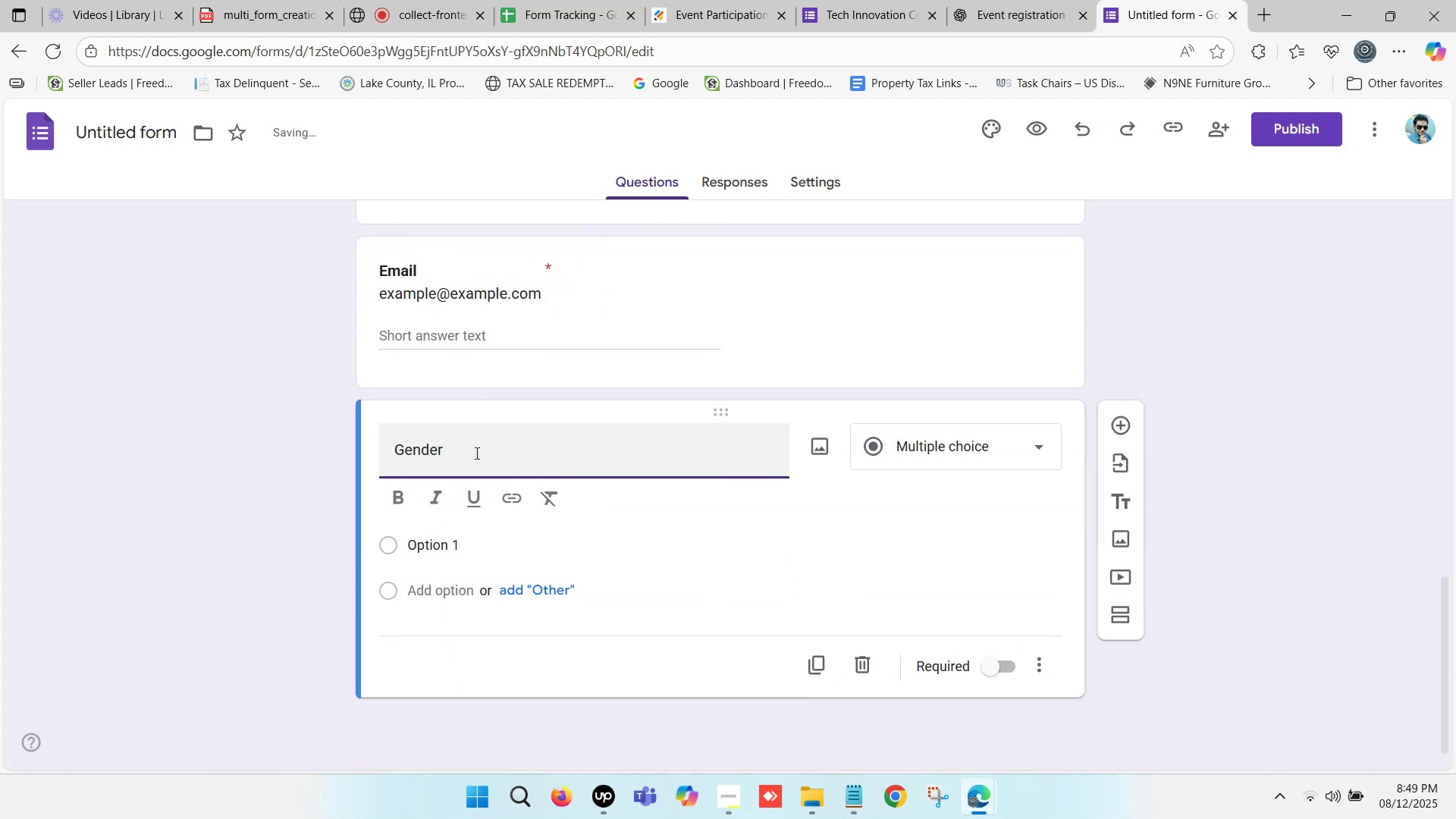 
left_click([475, 453])
 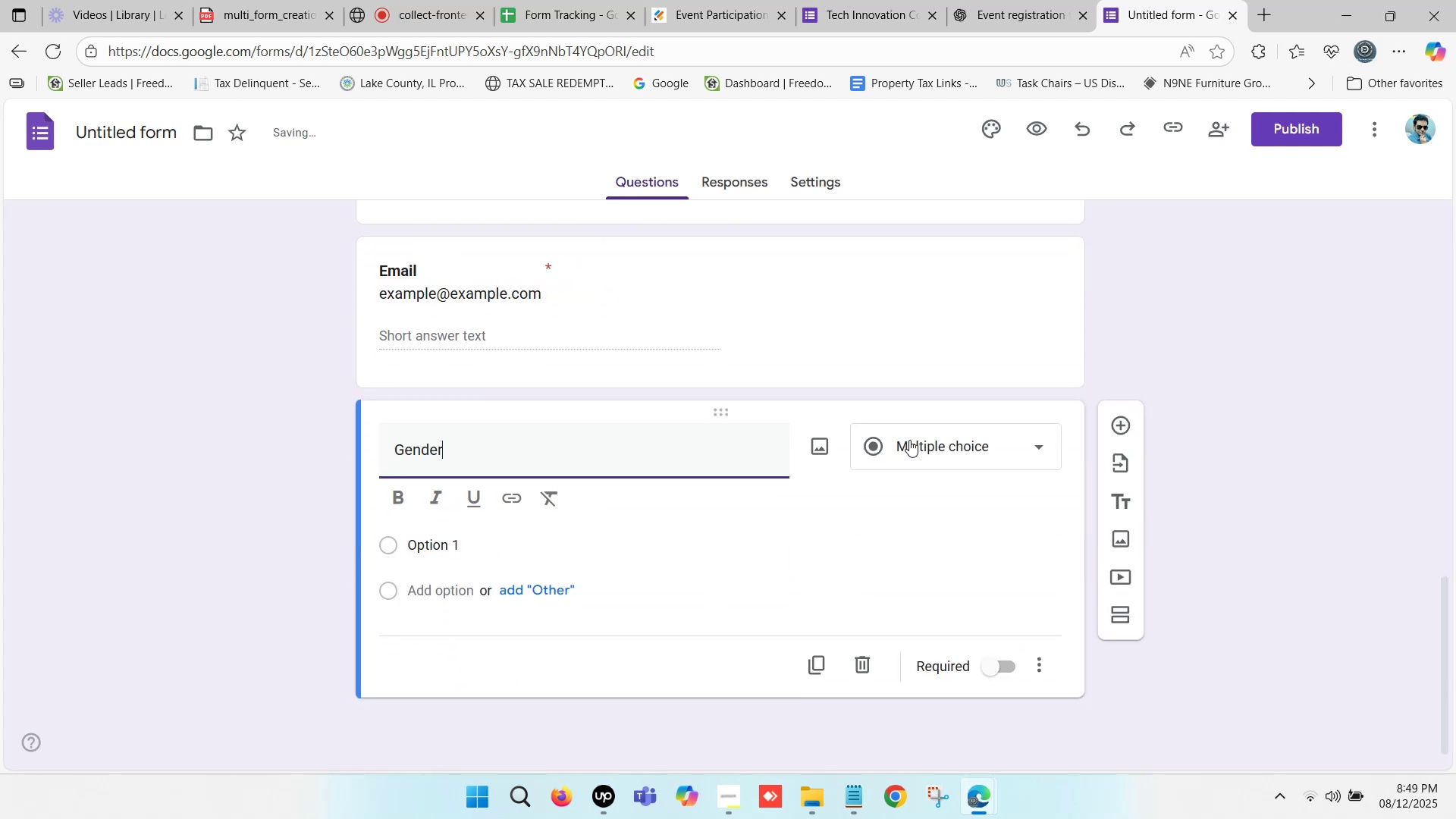 
left_click([908, 441])
 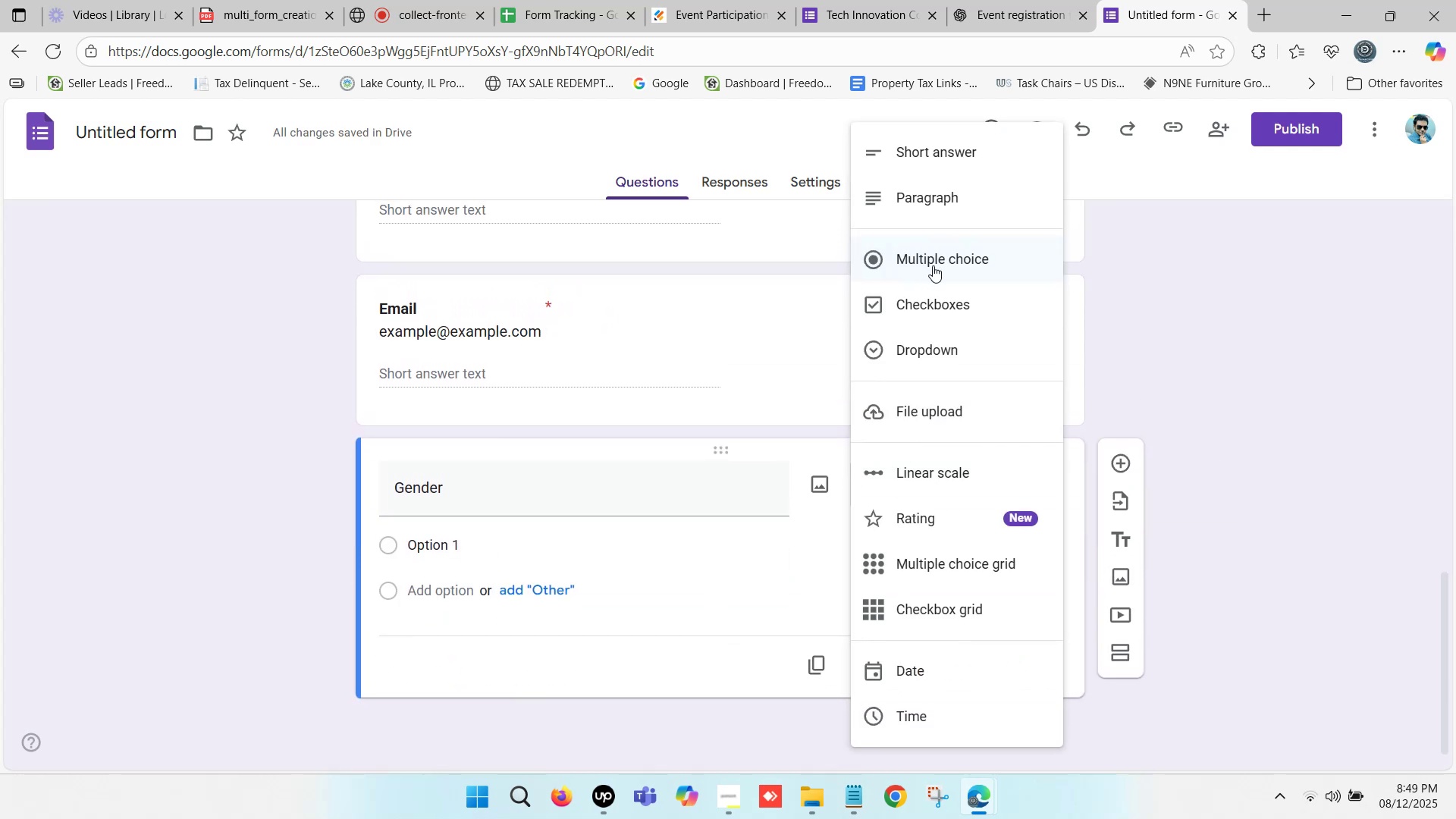 
left_click([961, 257])
 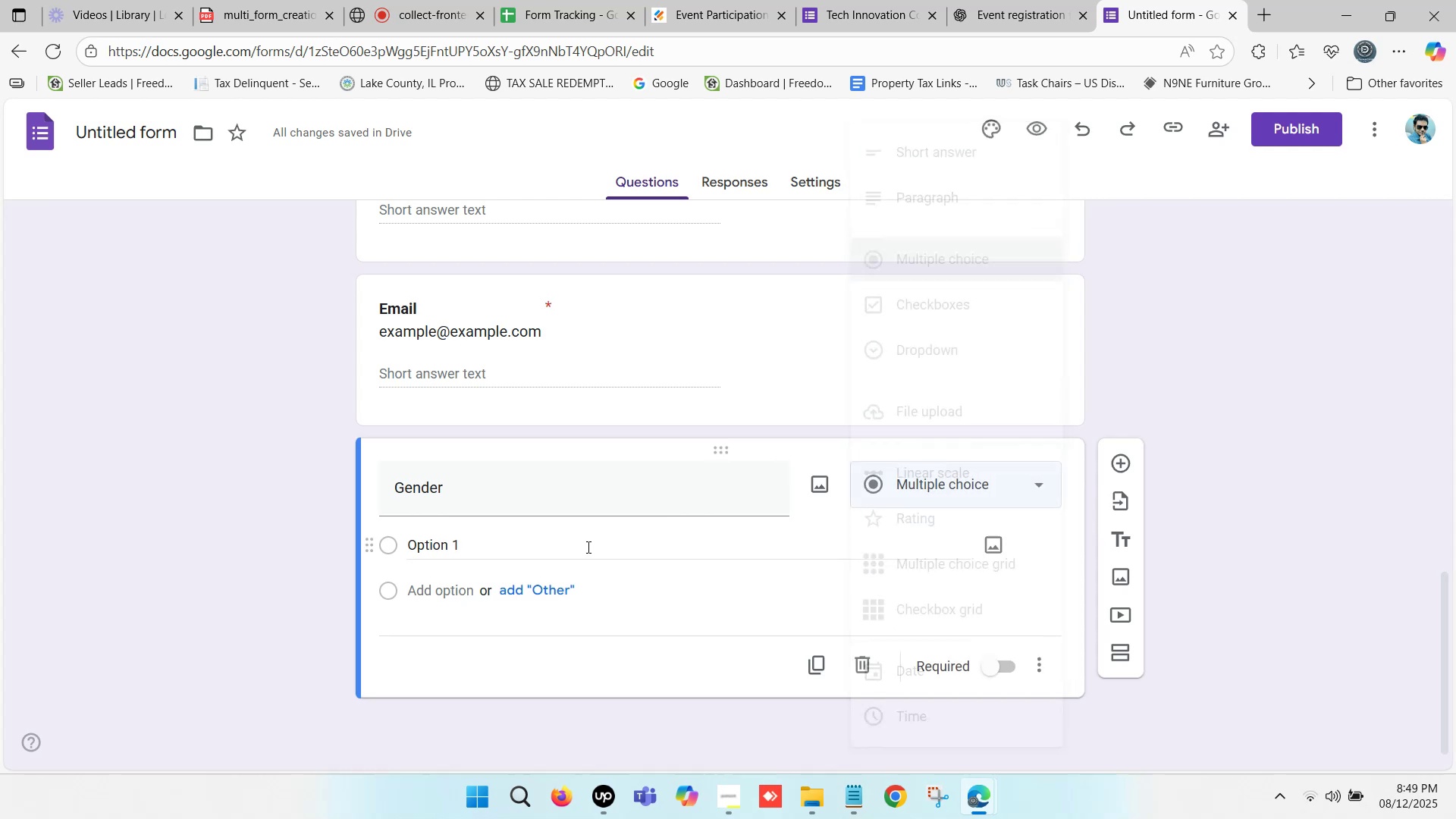 
scroll: coordinate [568, 556], scroll_direction: down, amount: 1.0
 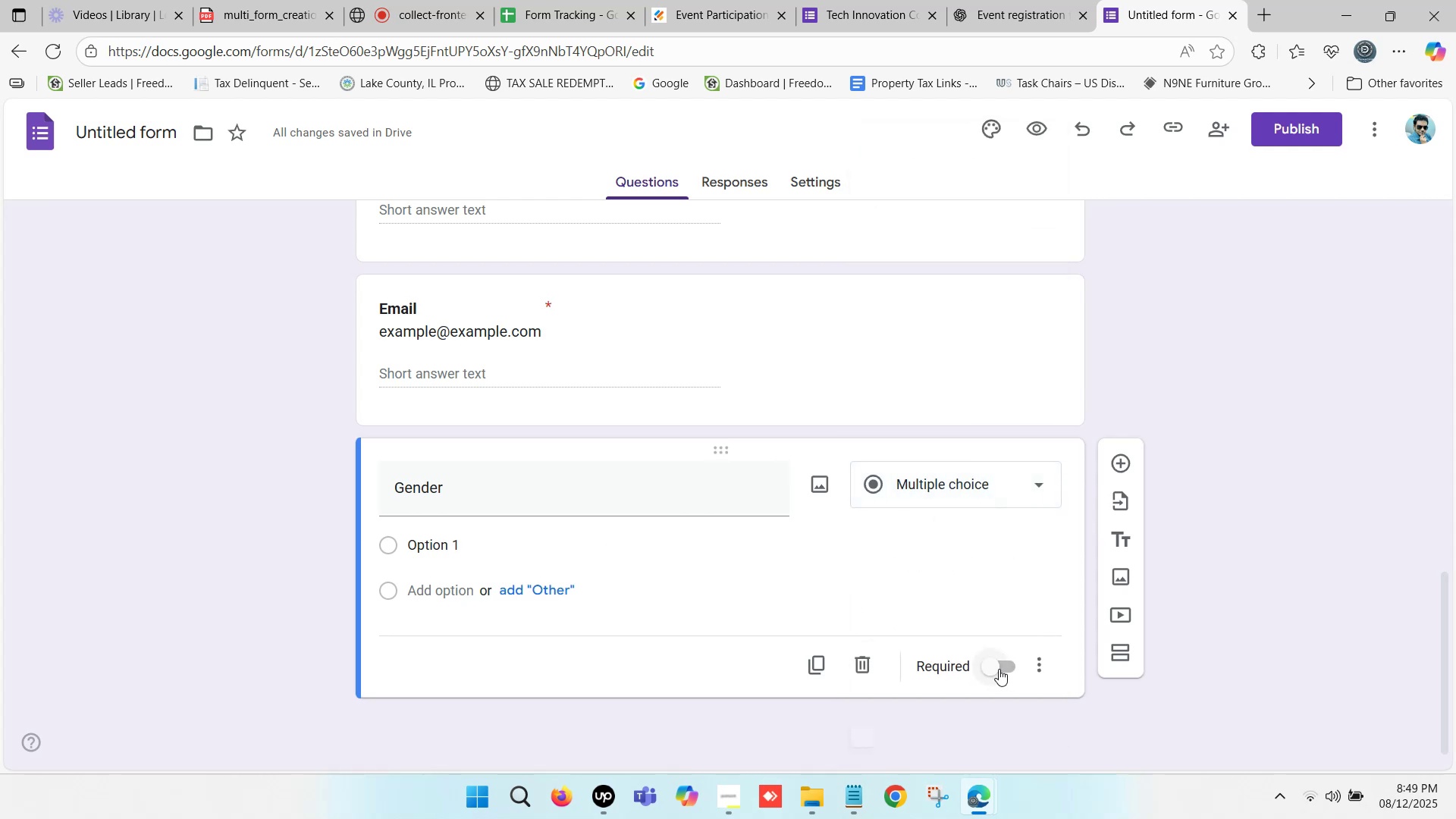 
left_click([994, 662])
 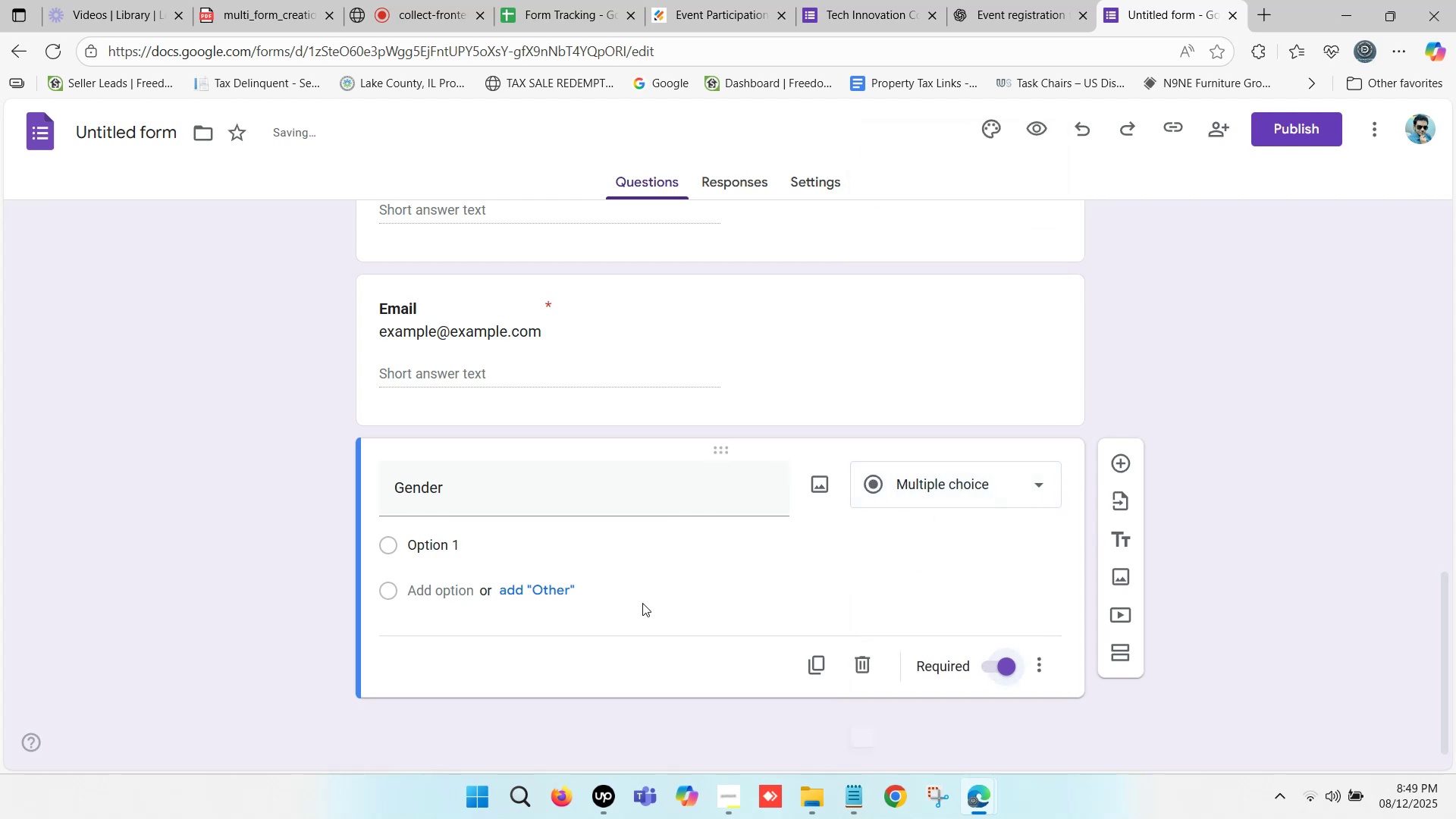 
scroll: coordinate [560, 598], scroll_direction: down, amount: 1.0
 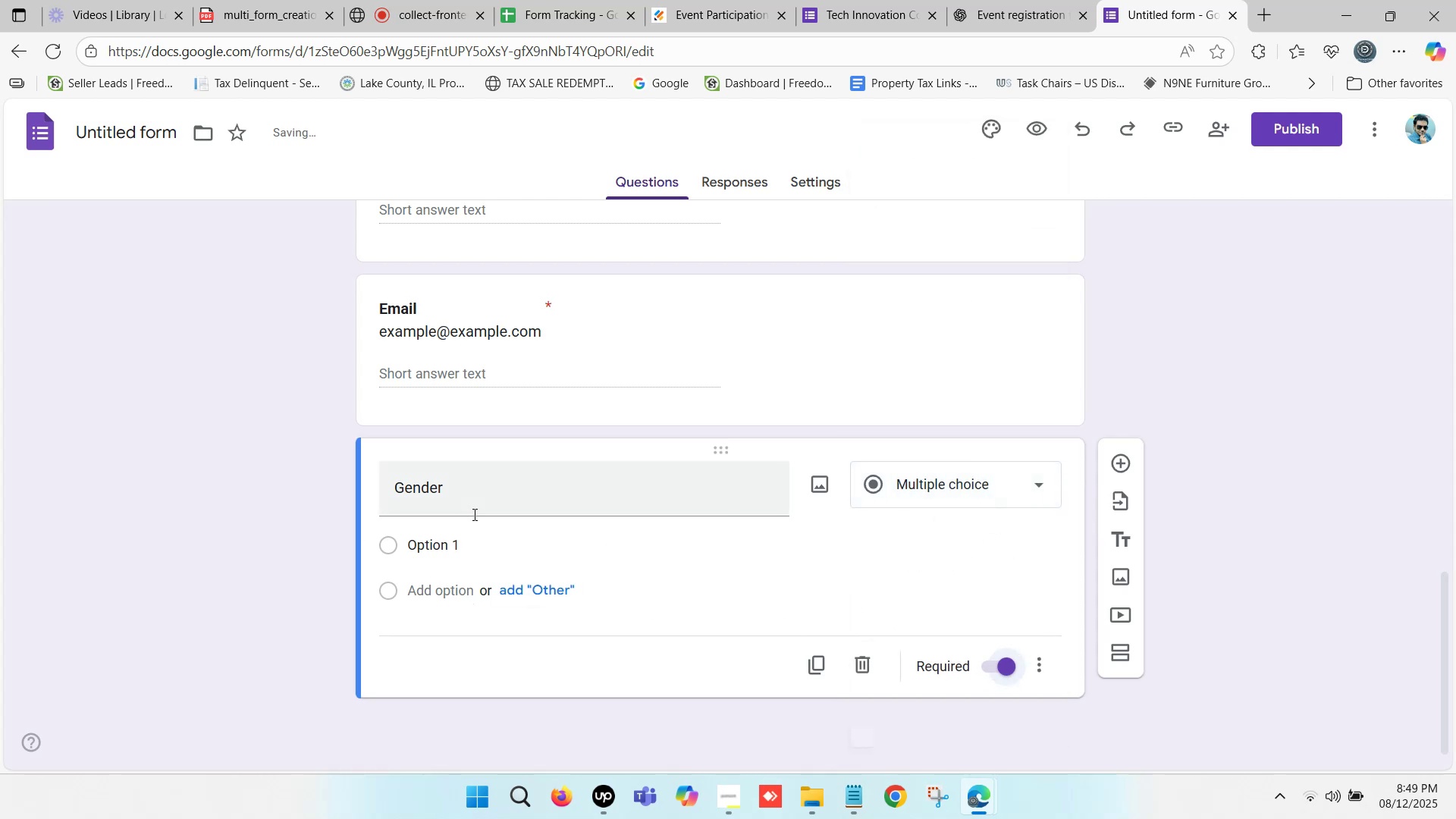 
left_click([465, 499])
 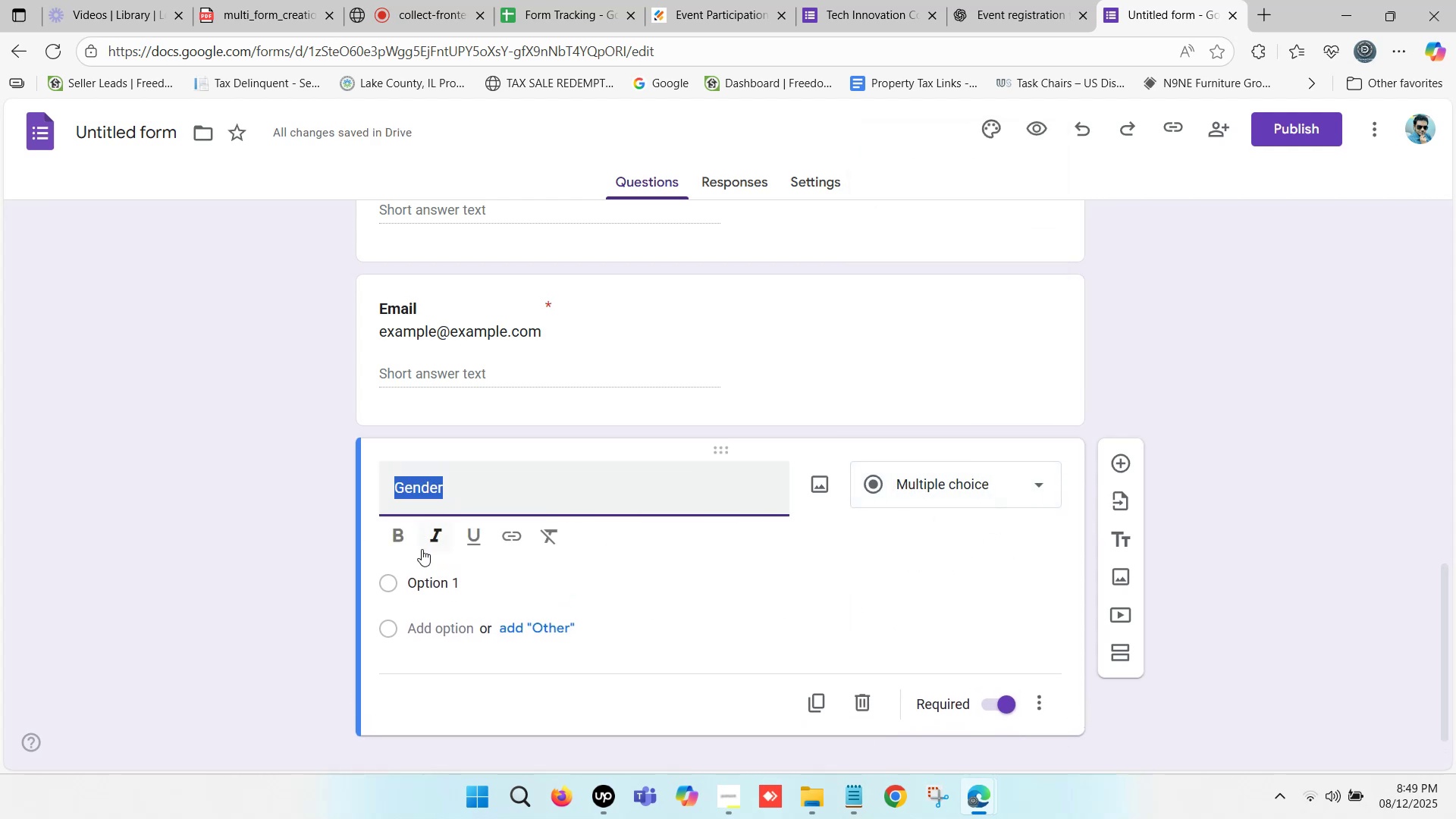 
left_click([397, 532])
 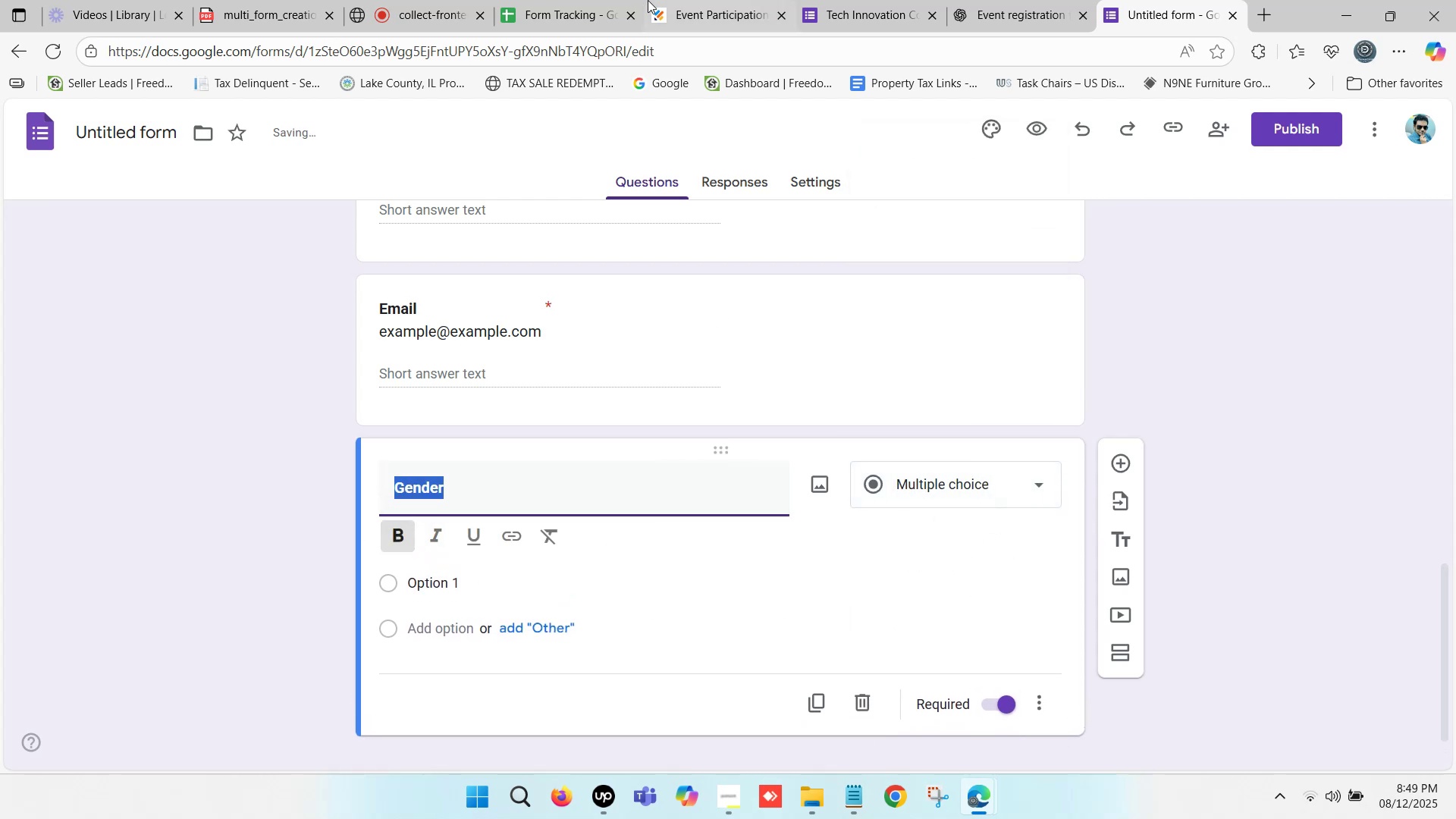 
left_click([687, 0])
 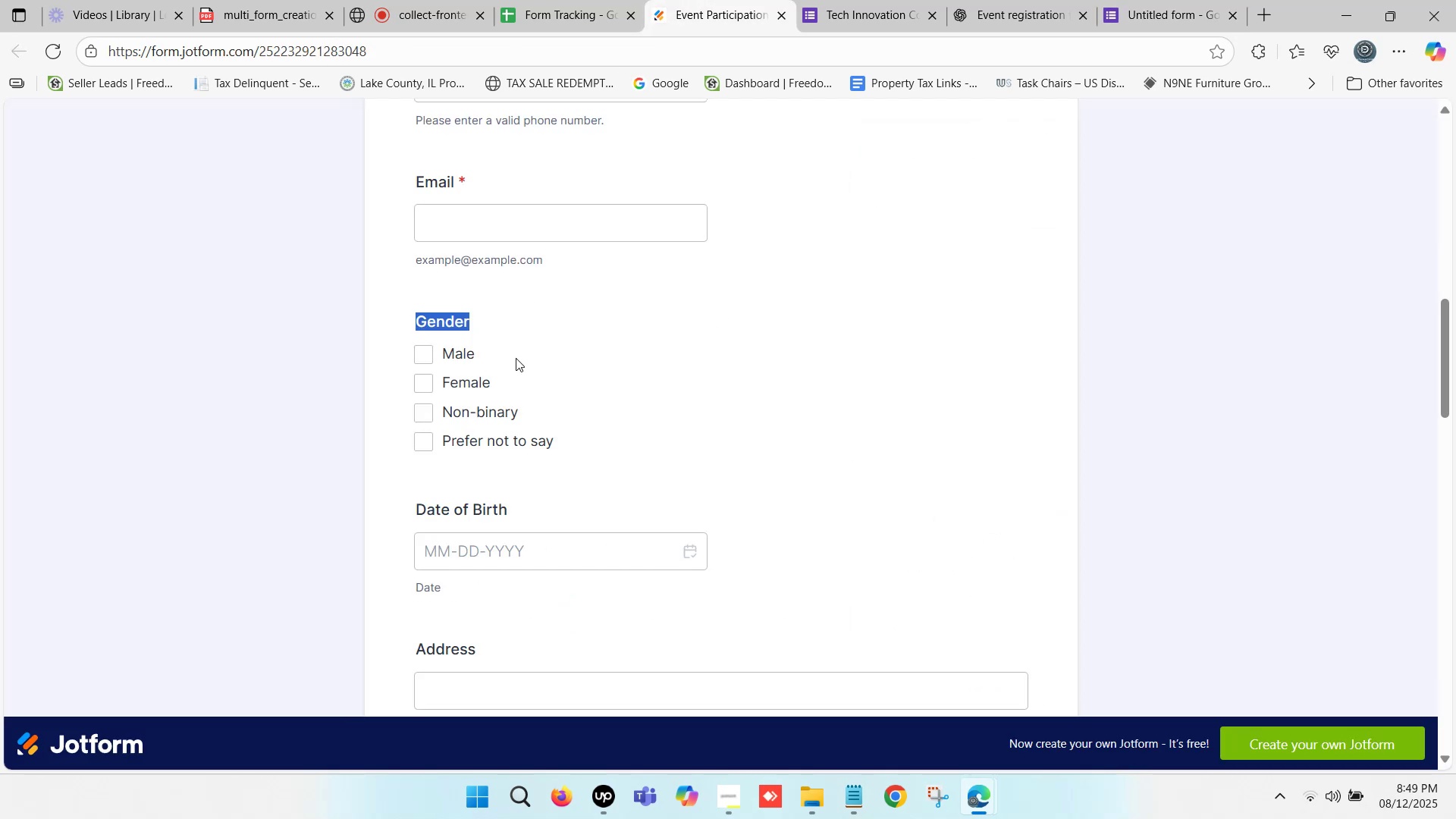 
left_click_drag(start_coordinate=[507, 355], to_coordinate=[448, 350])
 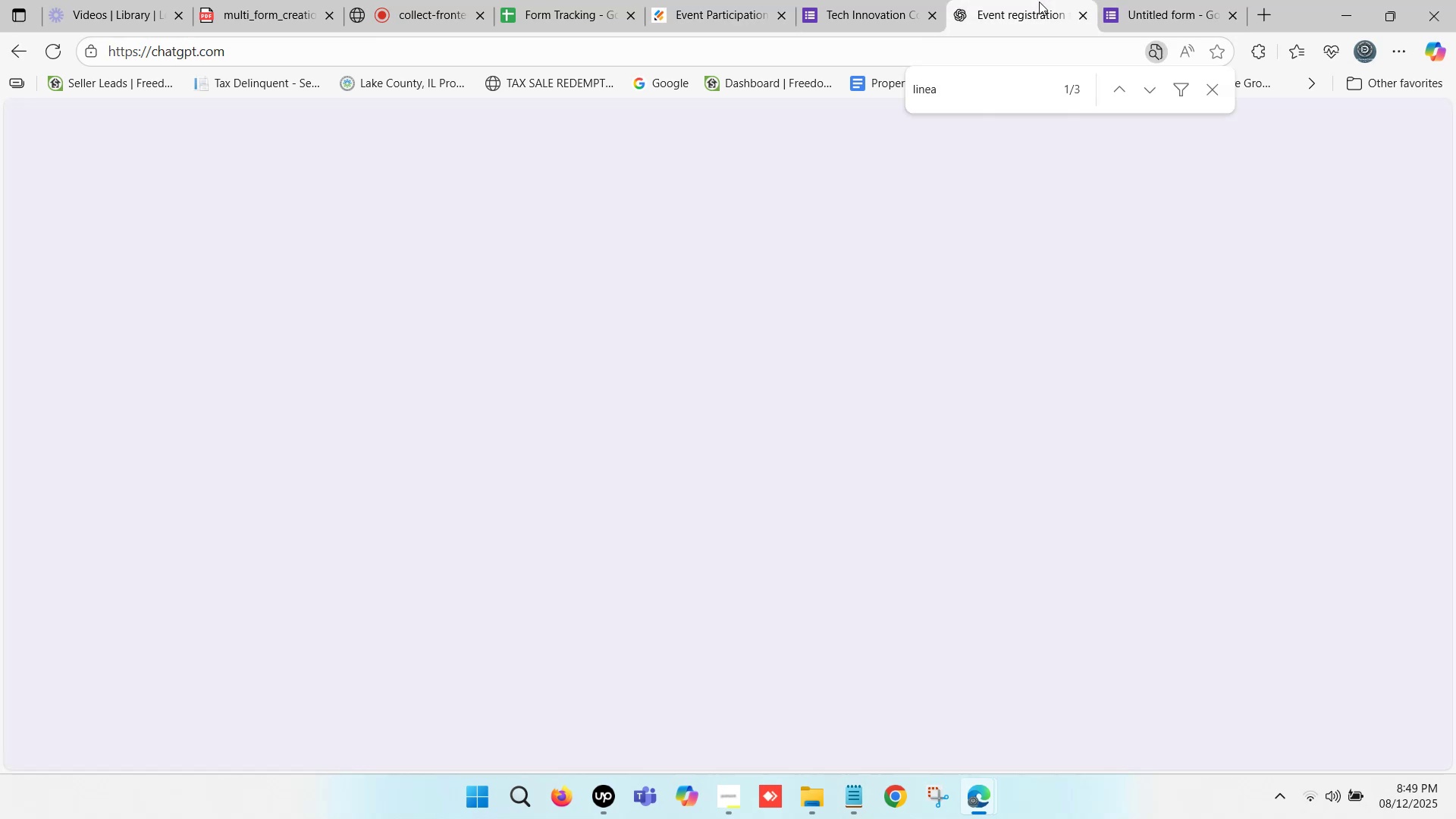 
left_click([1138, 0])
 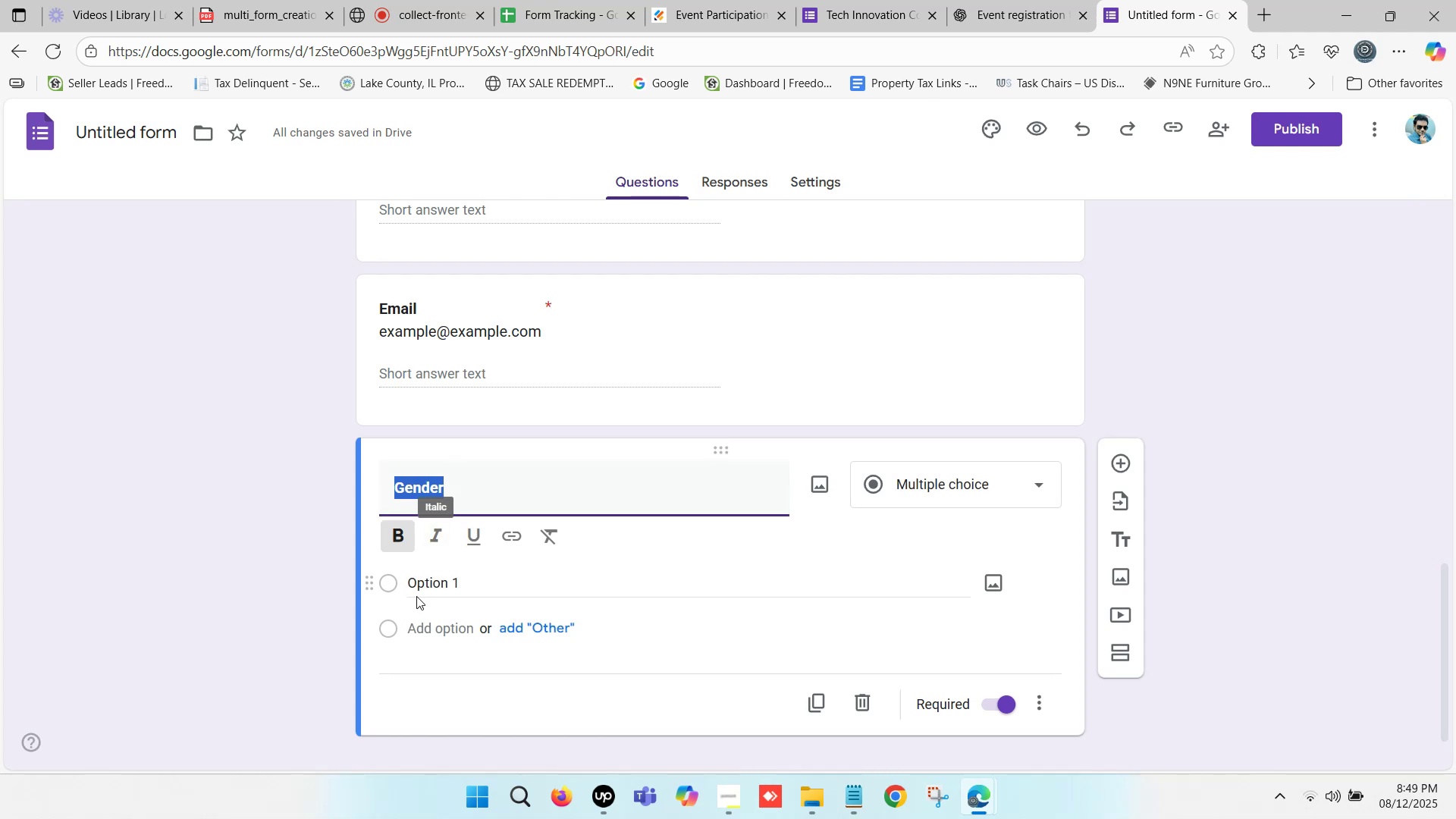 
left_click([447, 579])
 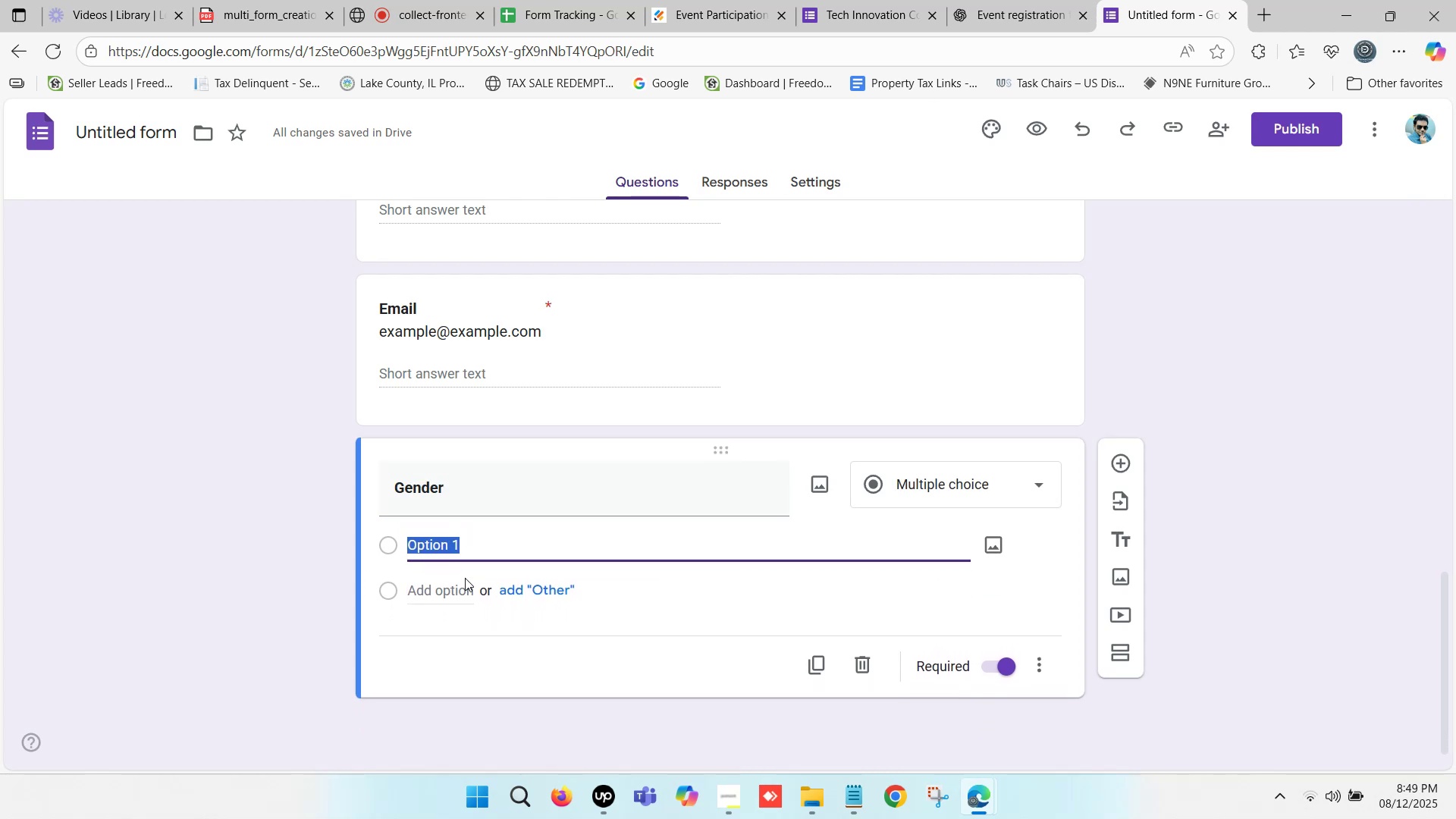 
type(Male)
 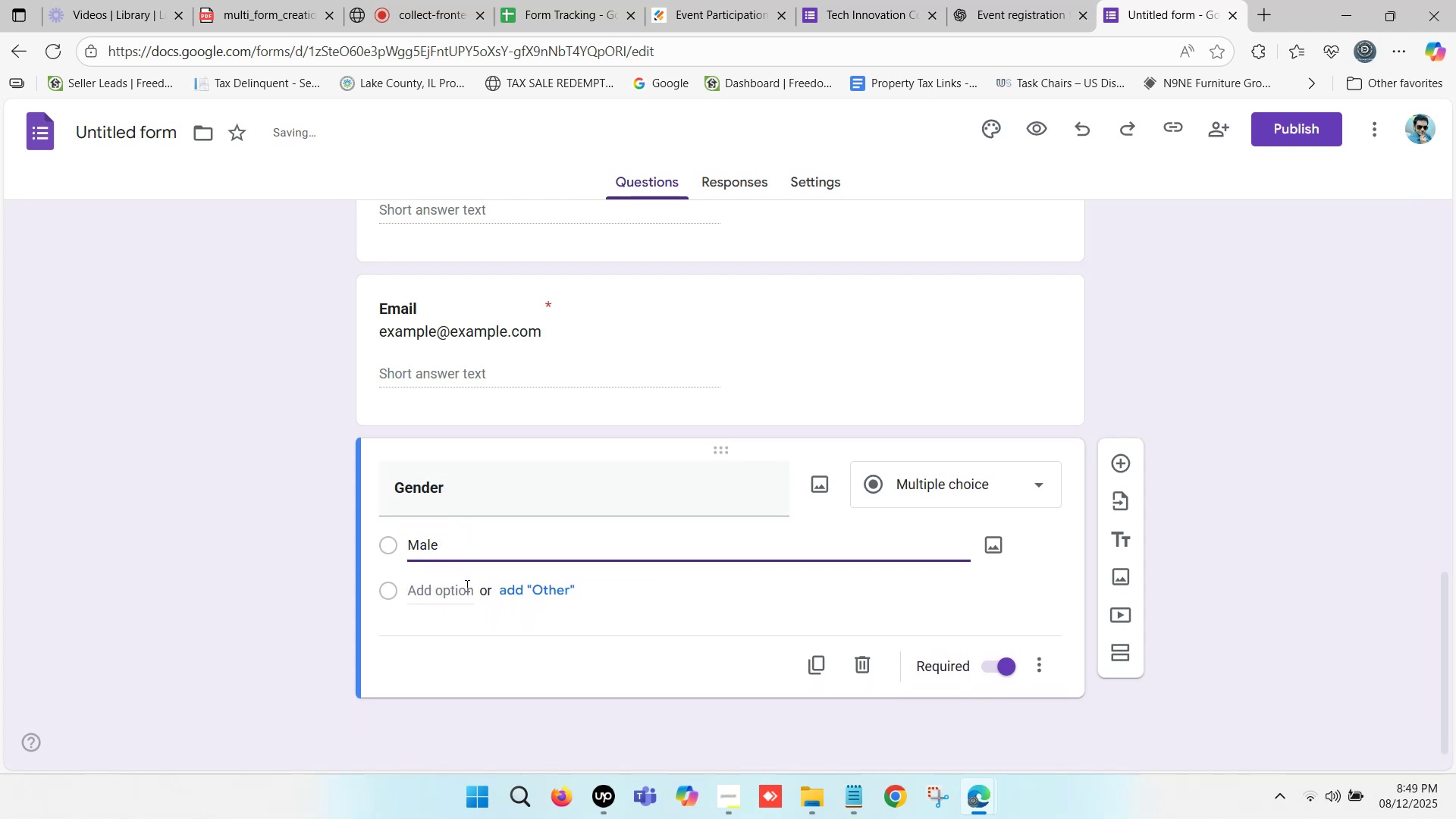 
left_click([464, 590])
 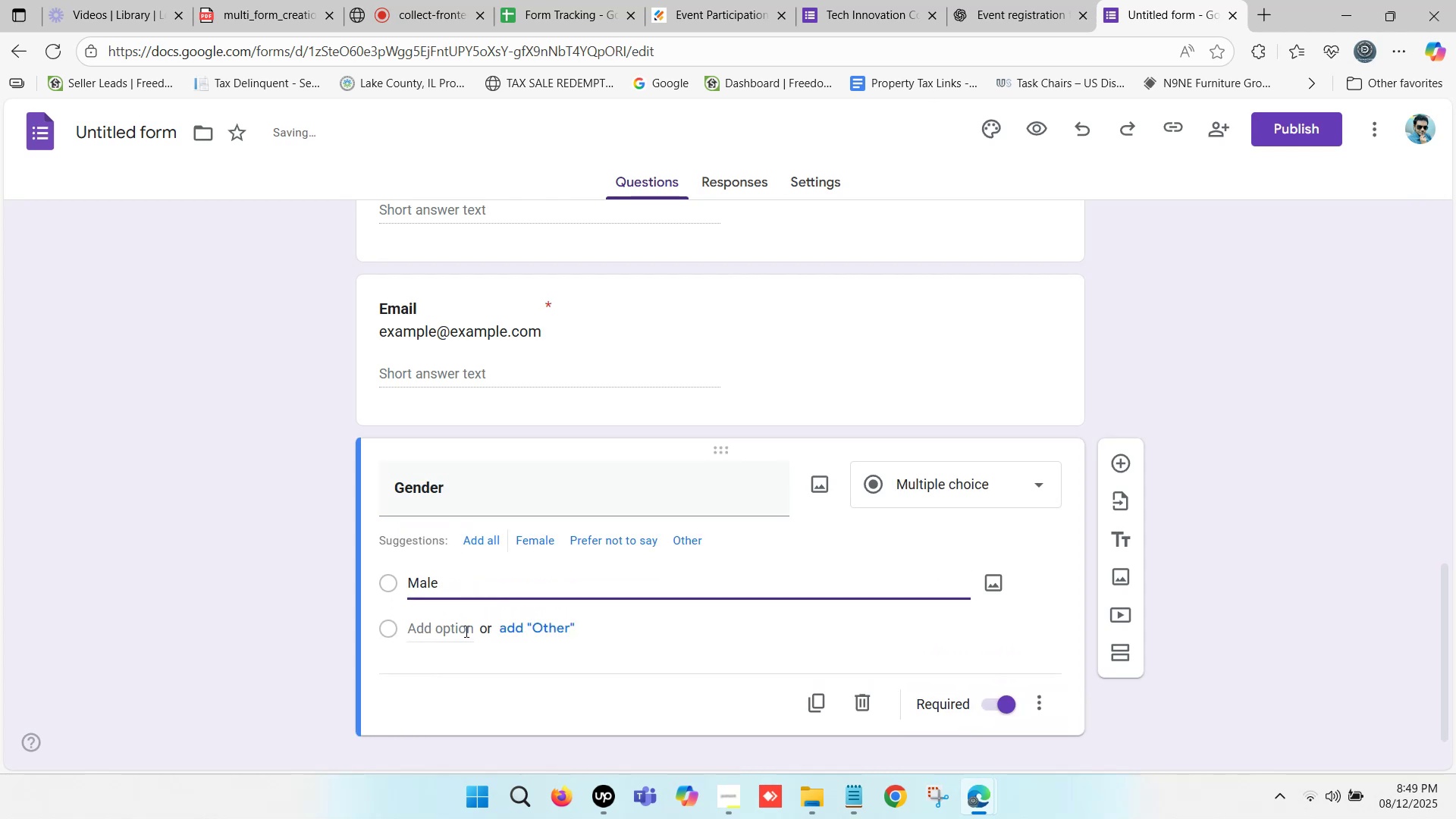 
left_click([465, 622])
 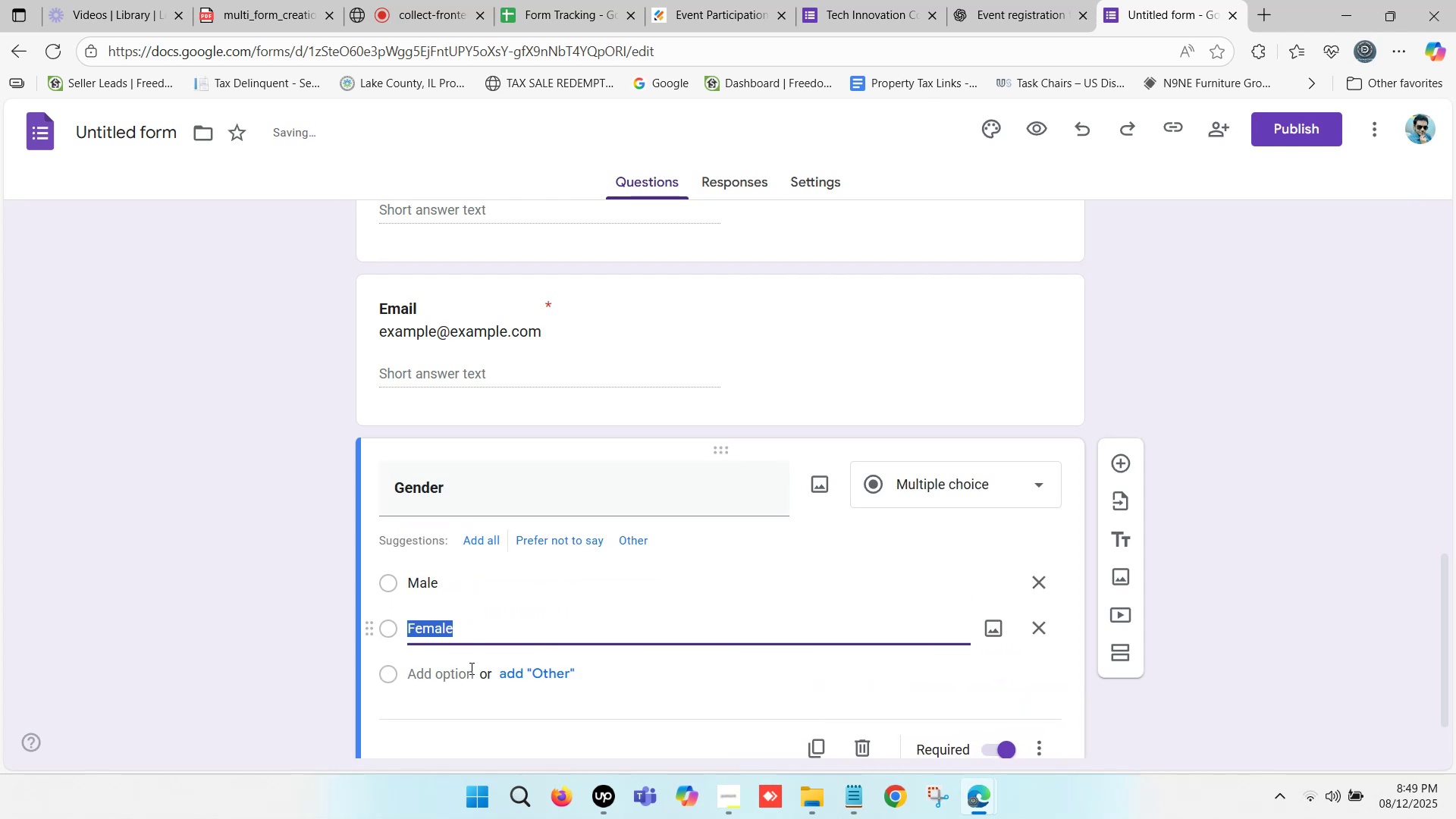 
left_click([469, 670])
 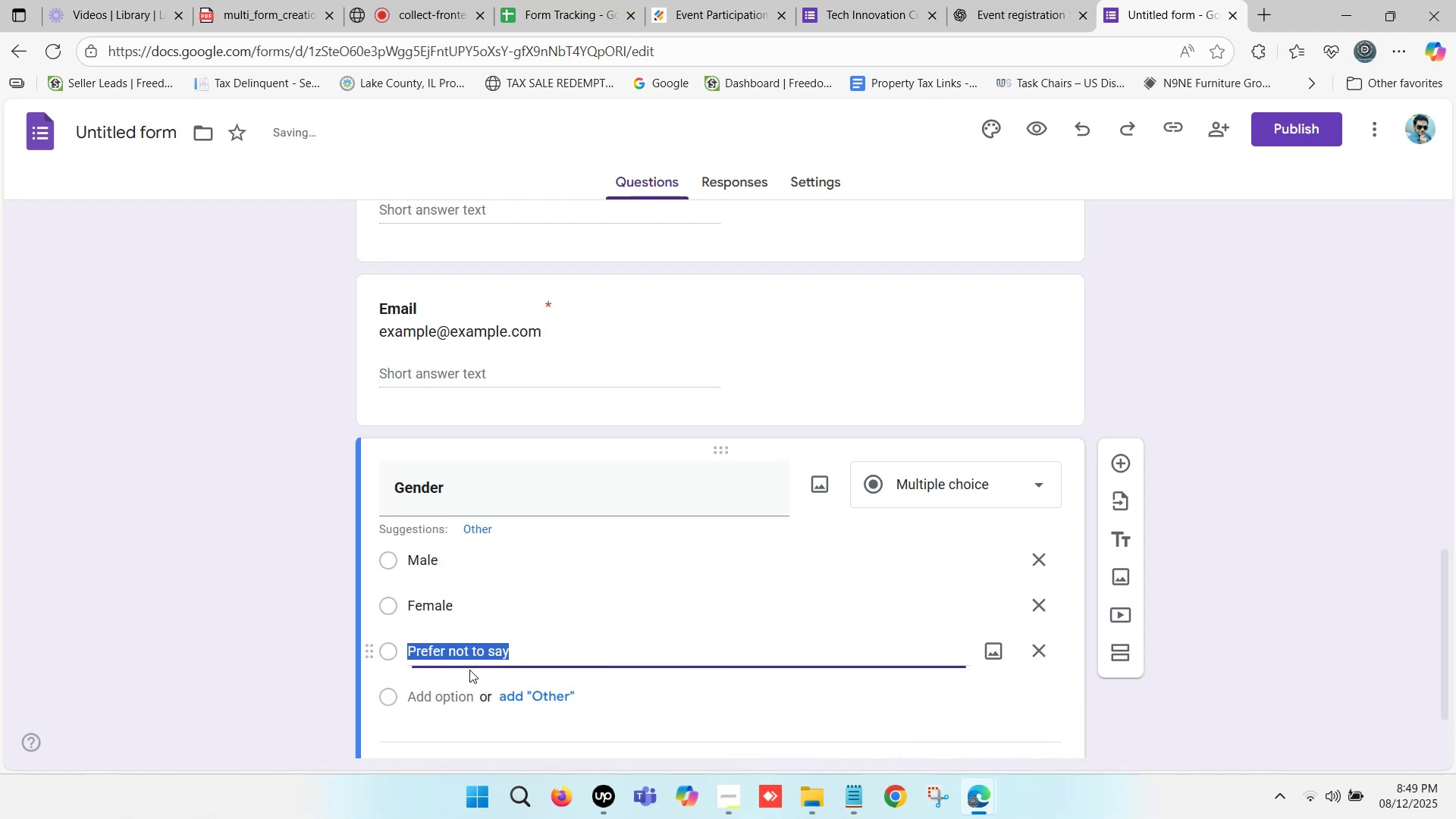 
scroll: coordinate [463, 636], scroll_direction: down, amount: 1.0
 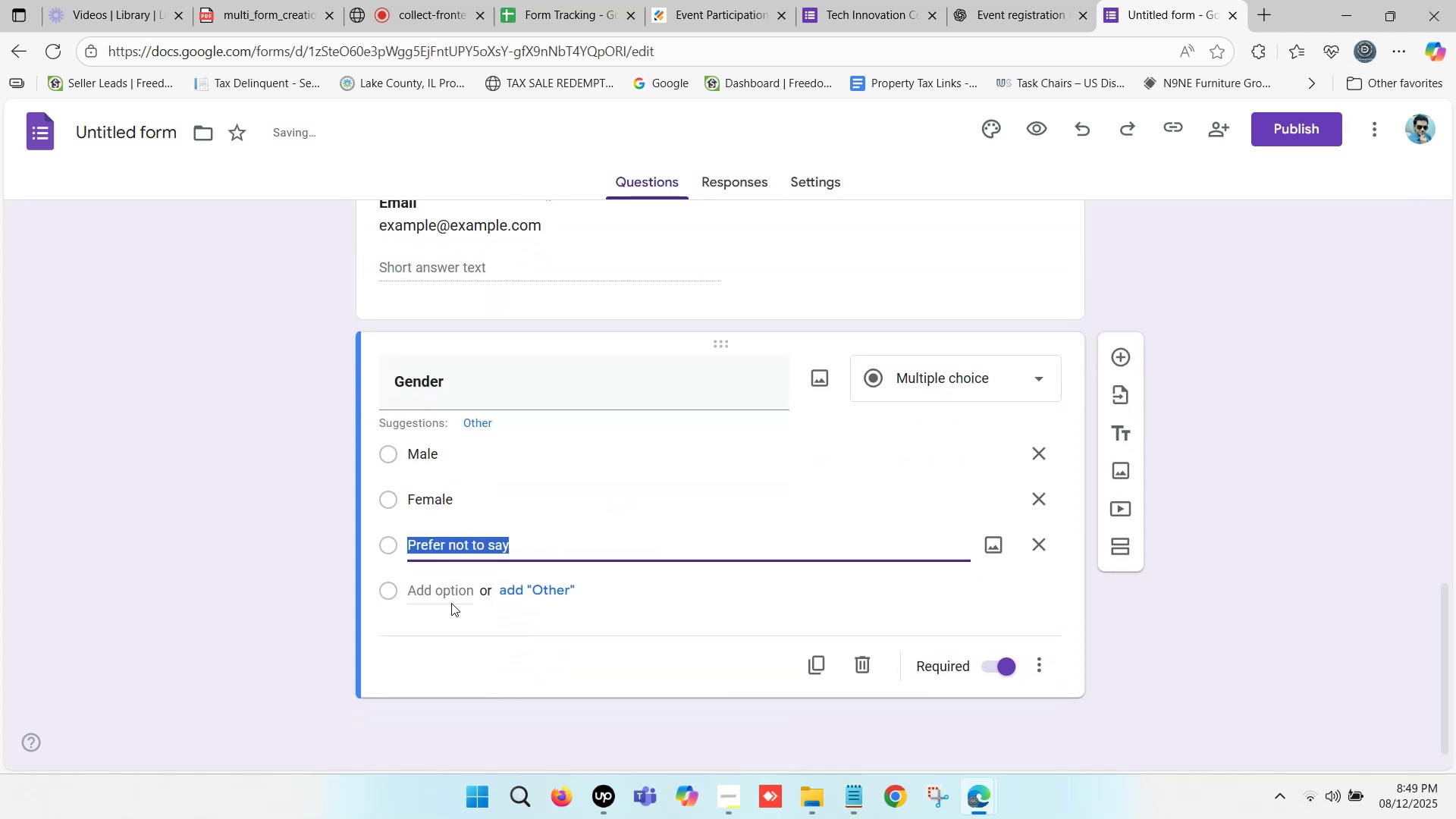 
left_click([453, 593])
 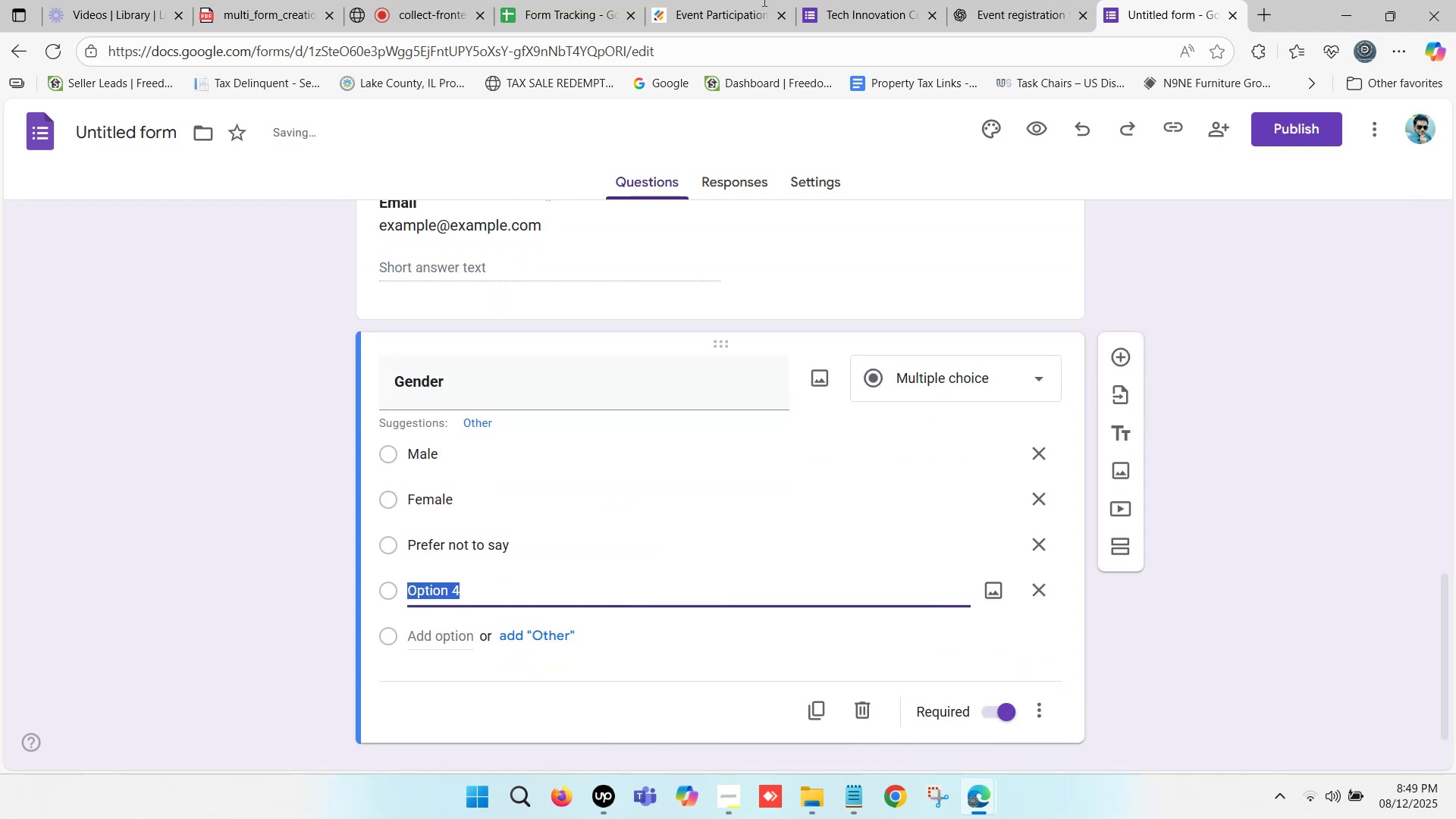 
left_click([720, 0])
 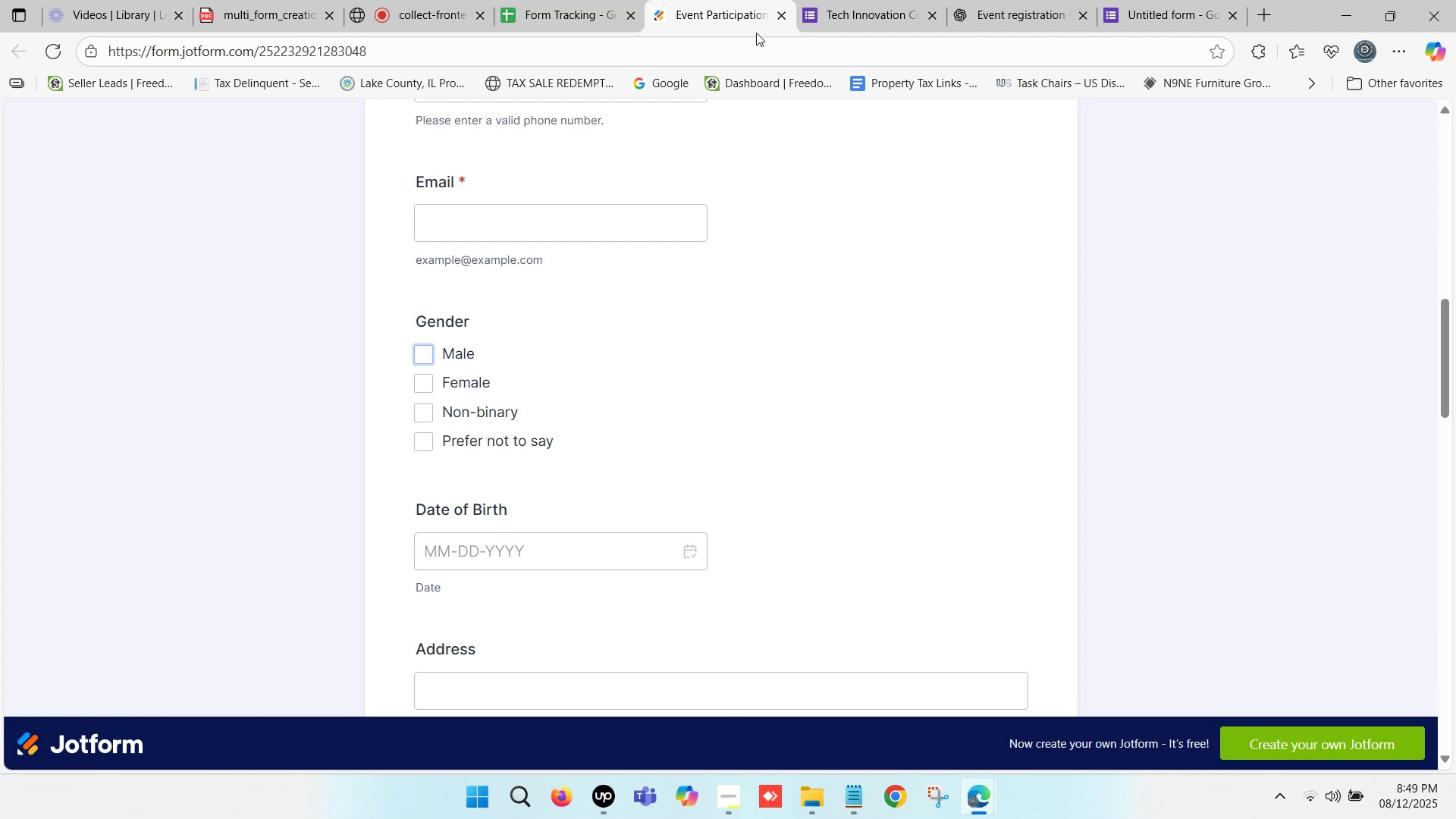 
mouse_move([1157, -1])
 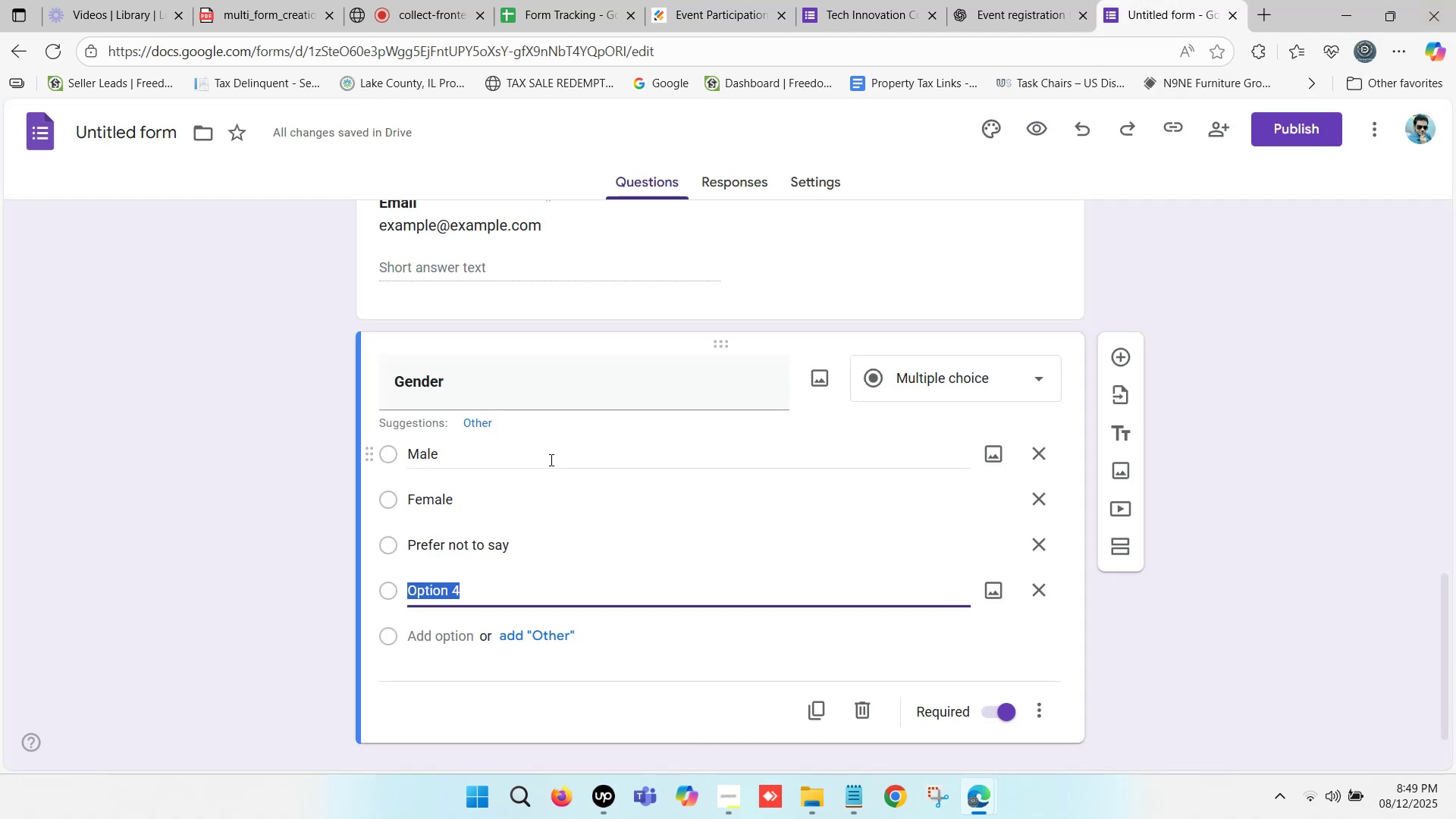 
left_click([1159, 0])
 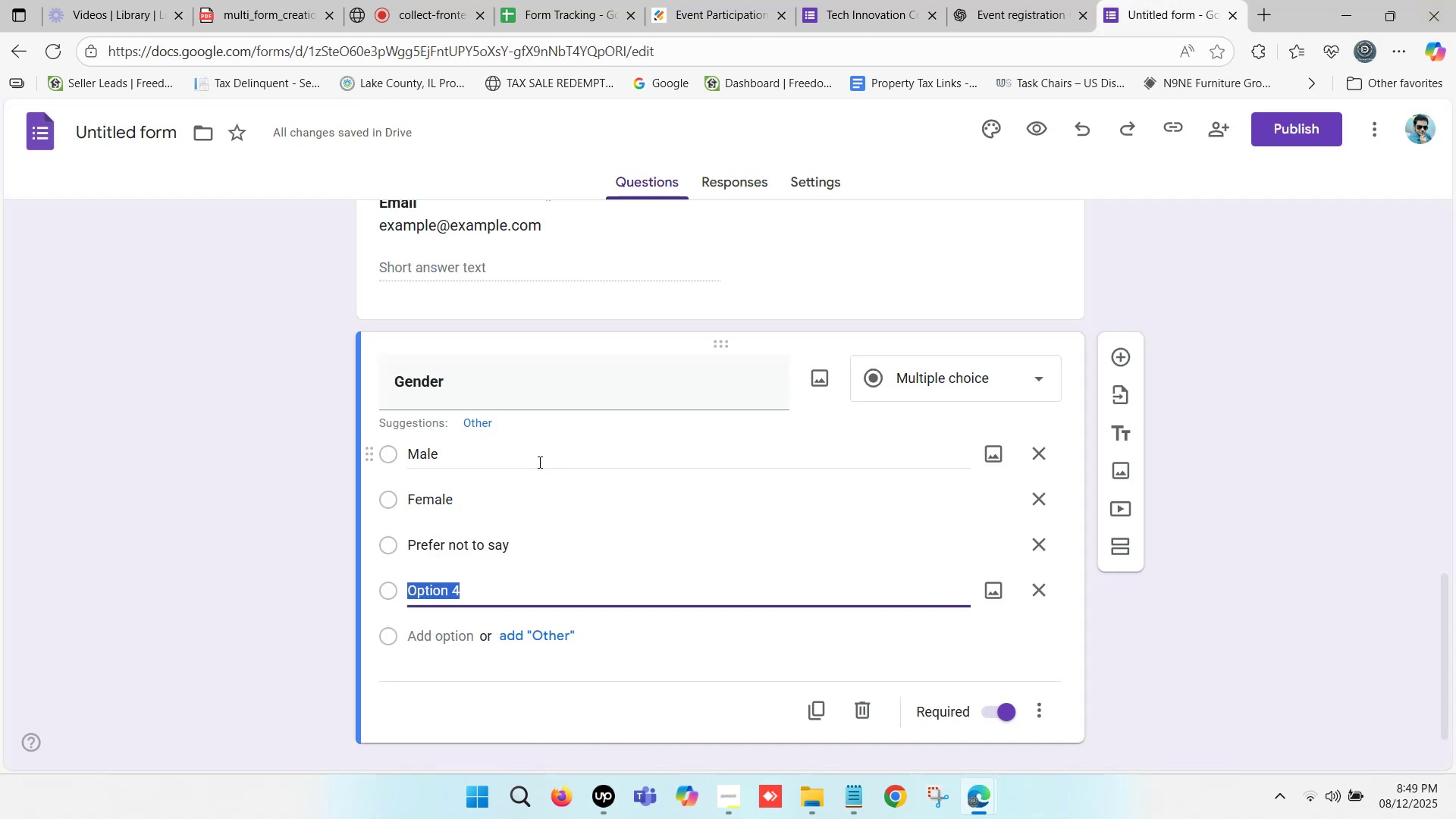 
type(Non-binary)
 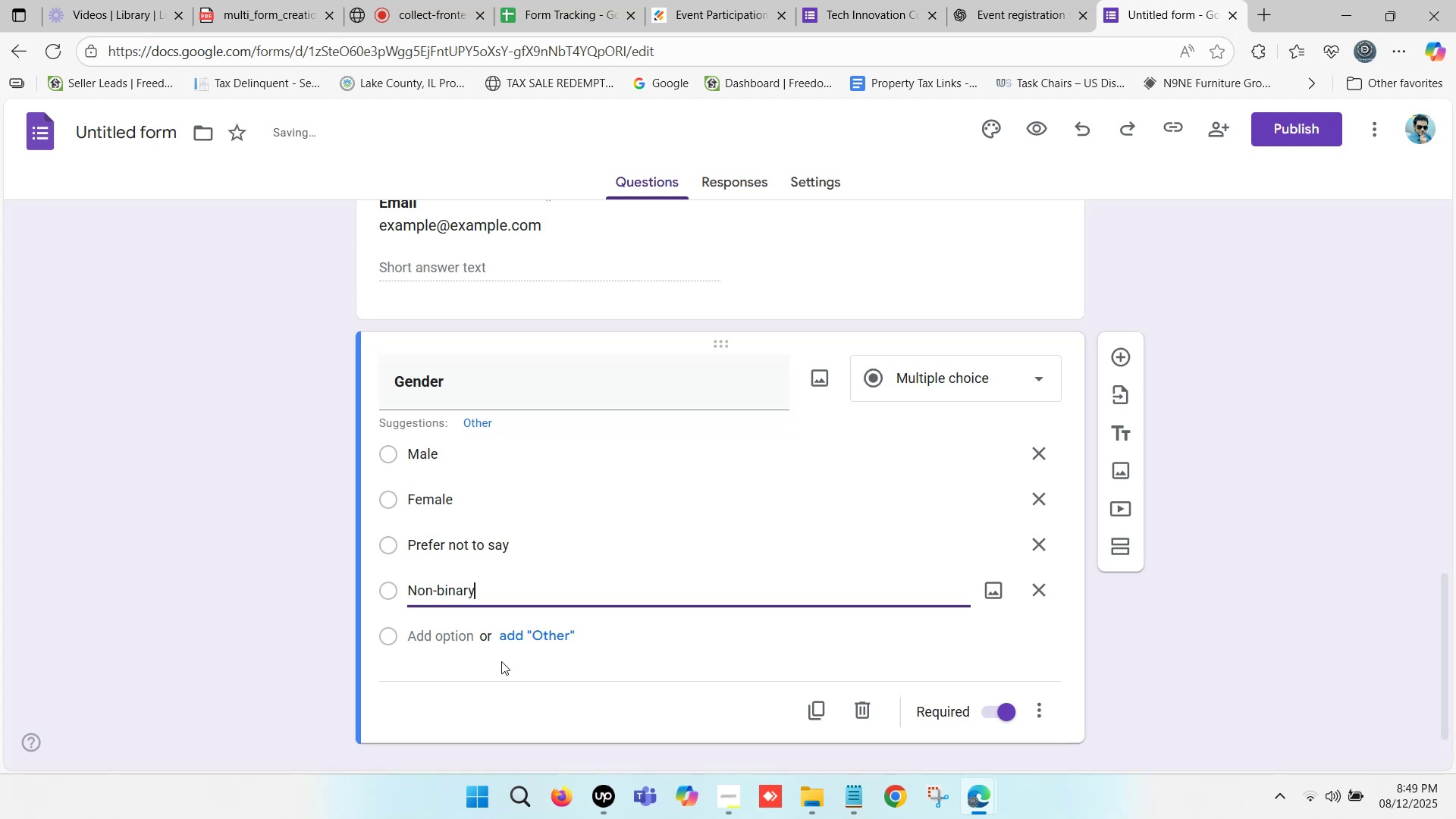 
left_click([479, 676])
 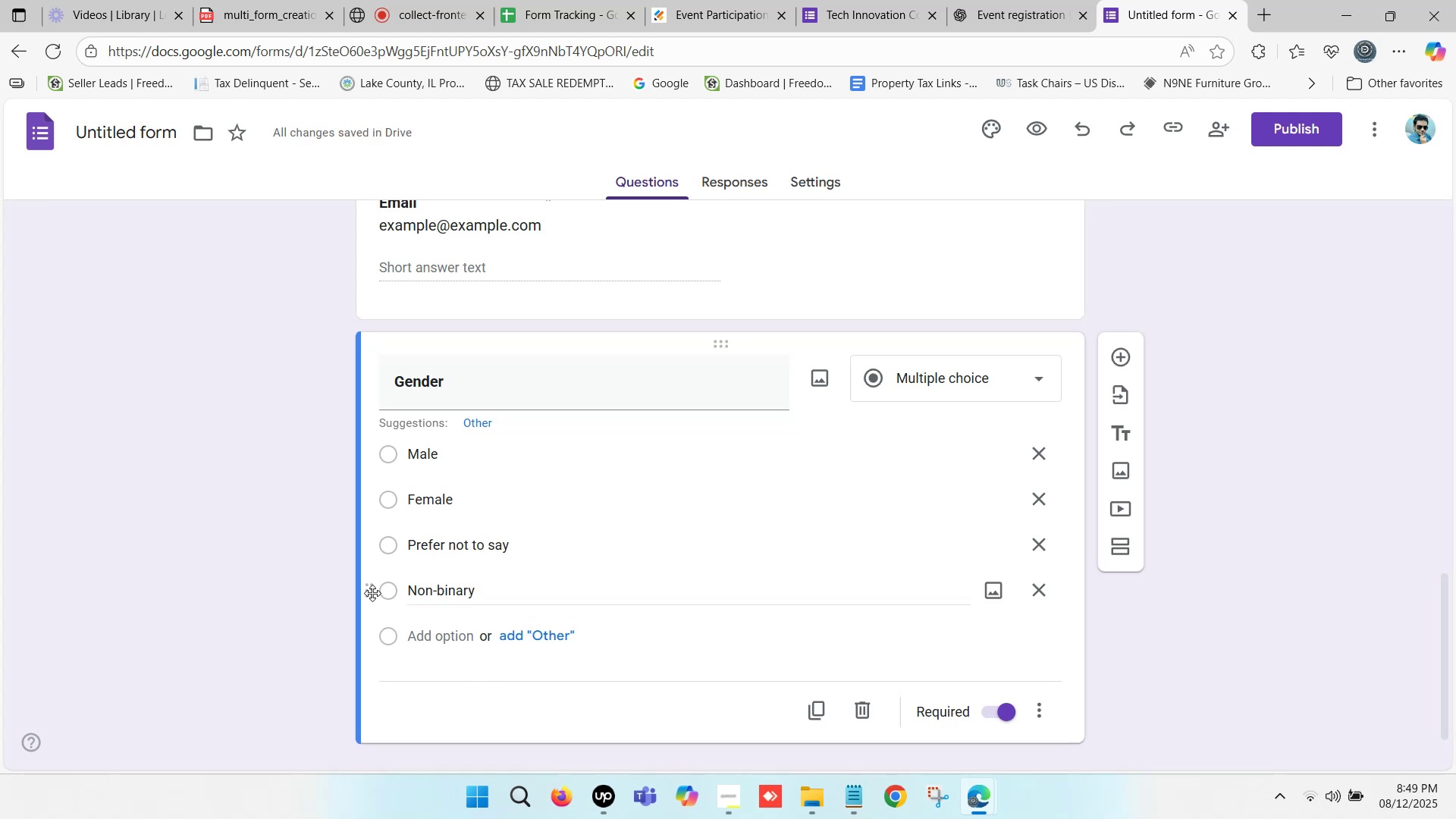 
left_click_drag(start_coordinate=[372, 592], to_coordinate=[377, 538])
 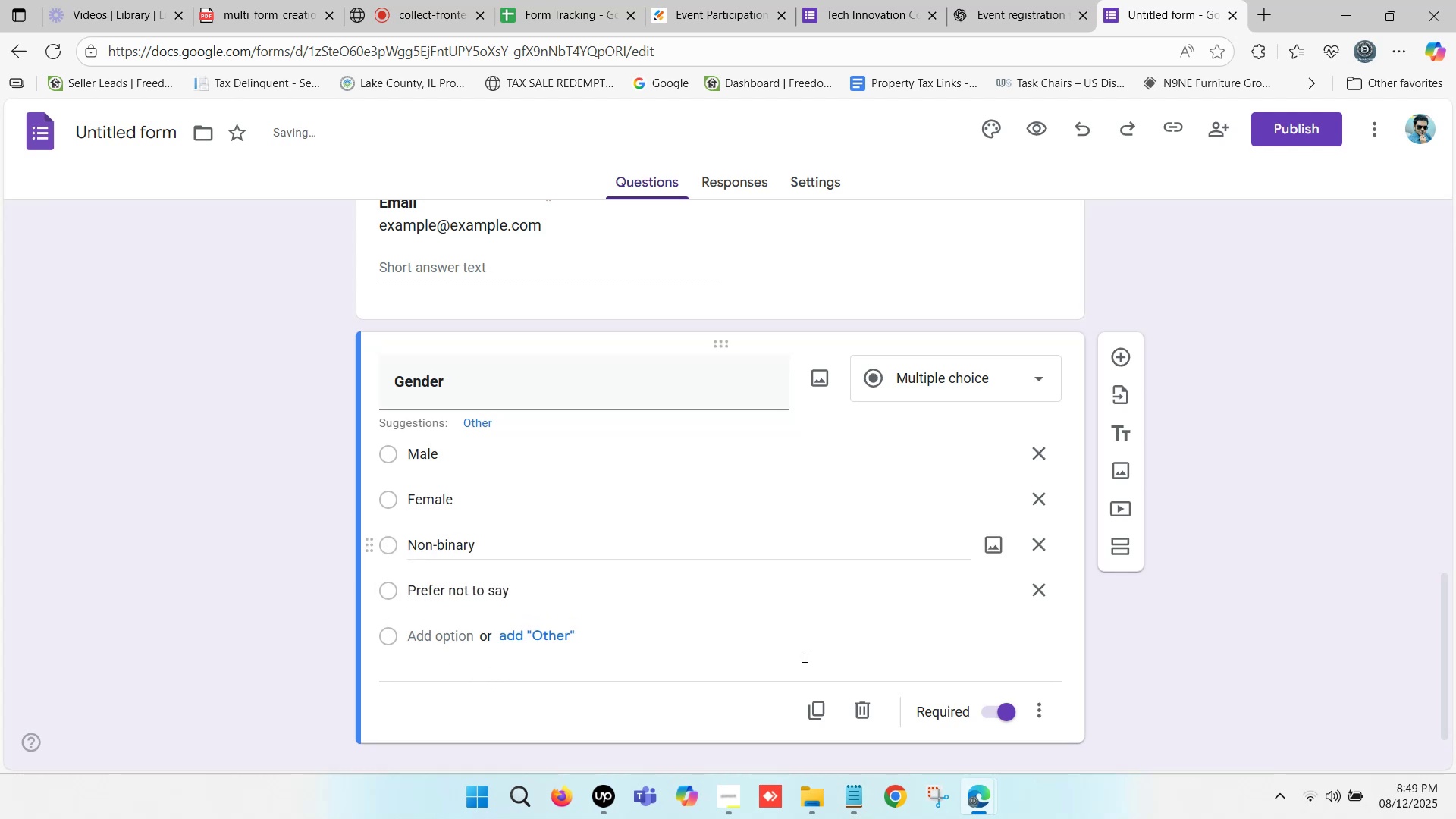 
scroll: coordinate [676, 617], scroll_direction: down, amount: 2.0
 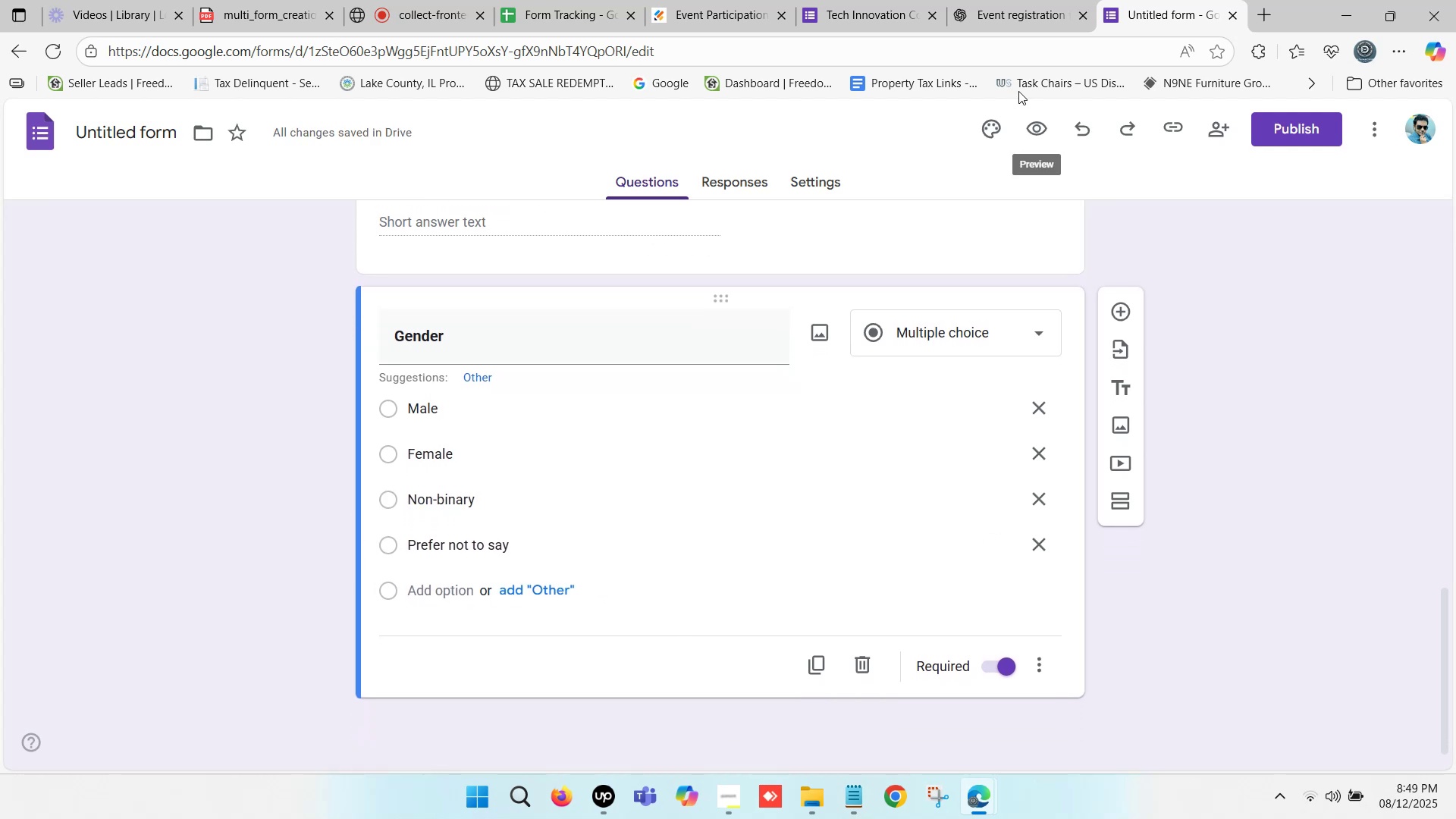 
left_click([696, 0])
 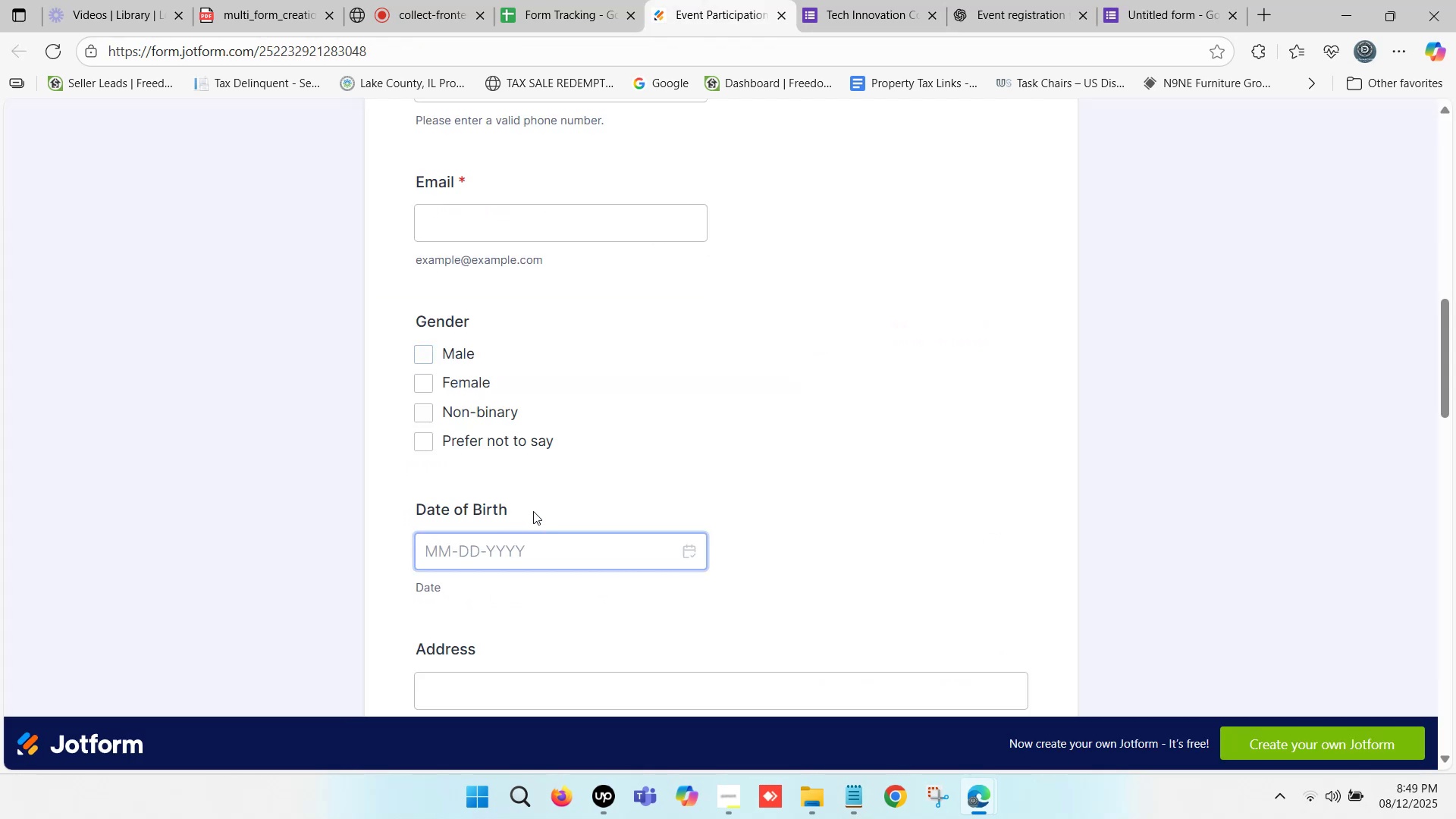 
scroll: coordinate [488, 500], scroll_direction: down, amount: 1.0
 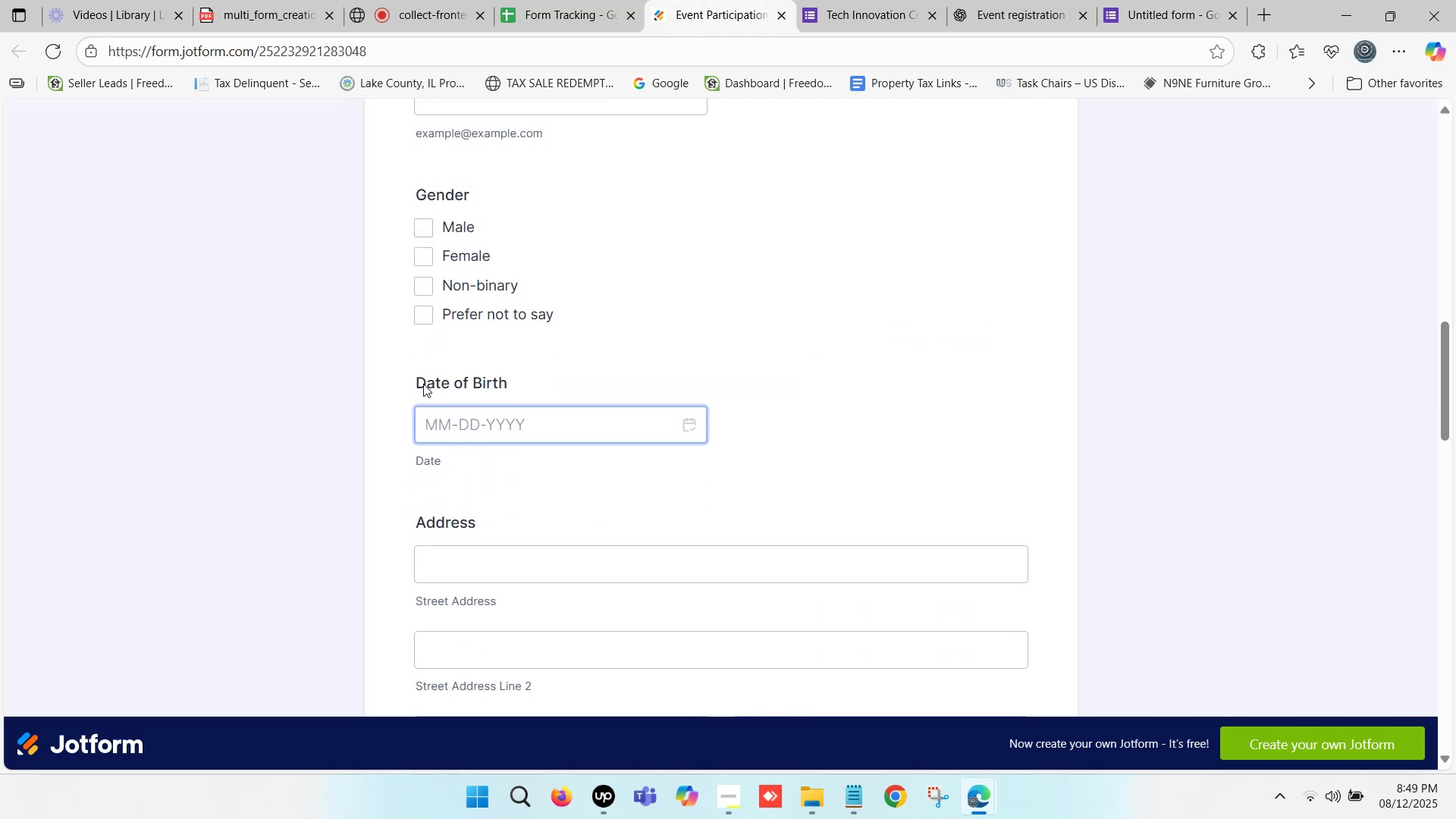 
left_click_drag(start_coordinate=[422, 380], to_coordinate=[512, 382])
 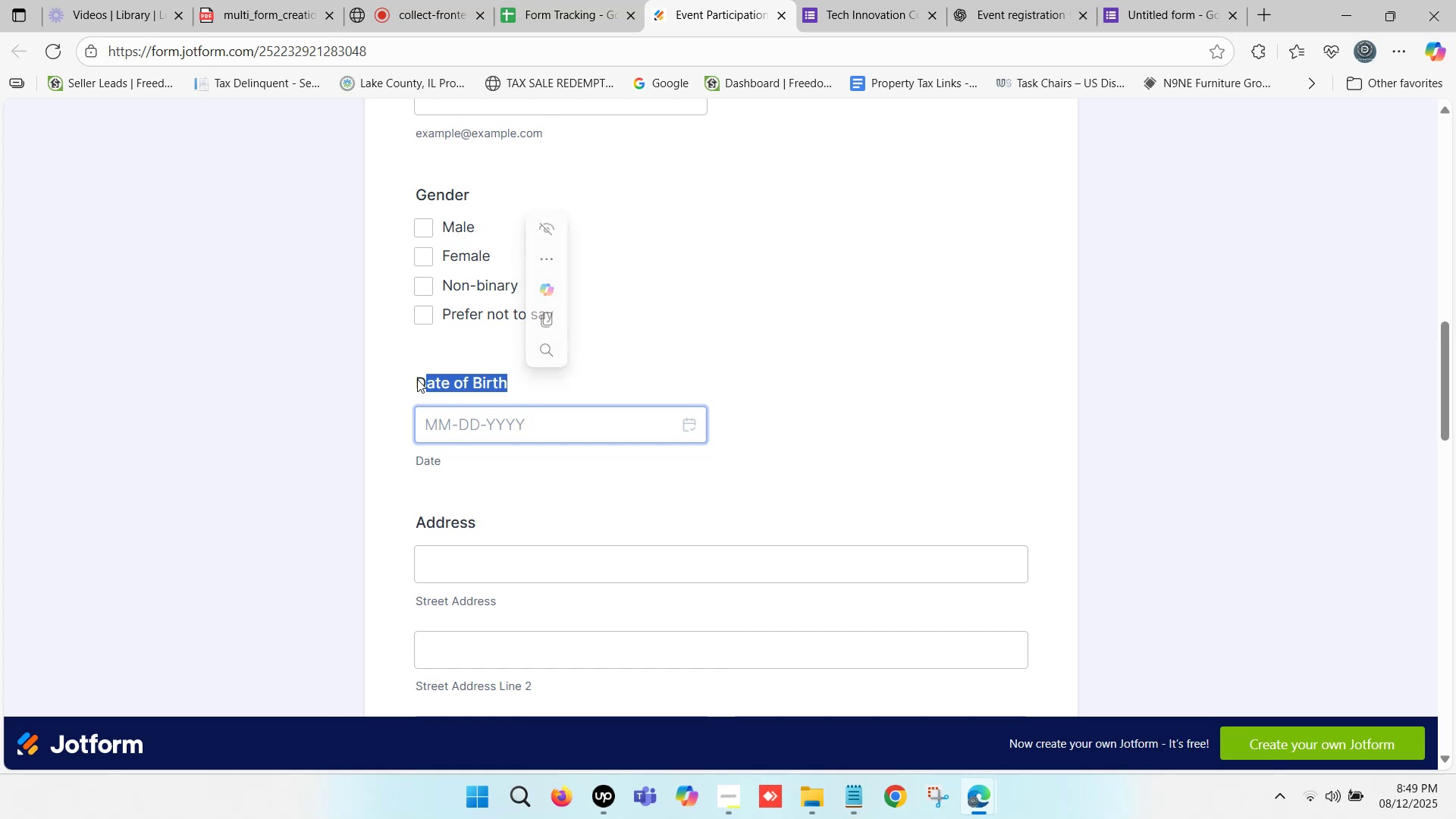 
left_click_drag(start_coordinate=[412, 376], to_coordinate=[506, 383])
 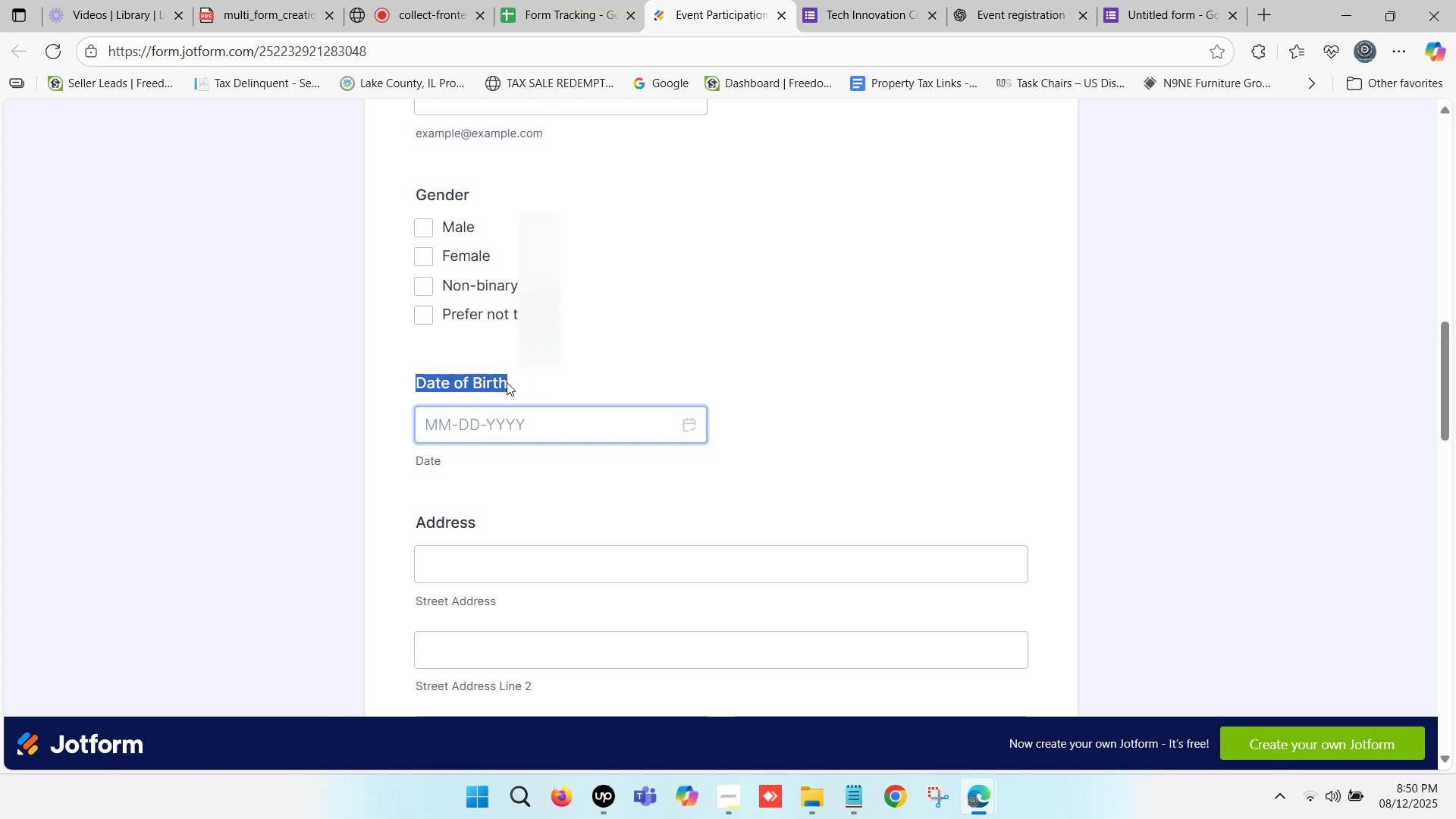 
key(Control+C)
 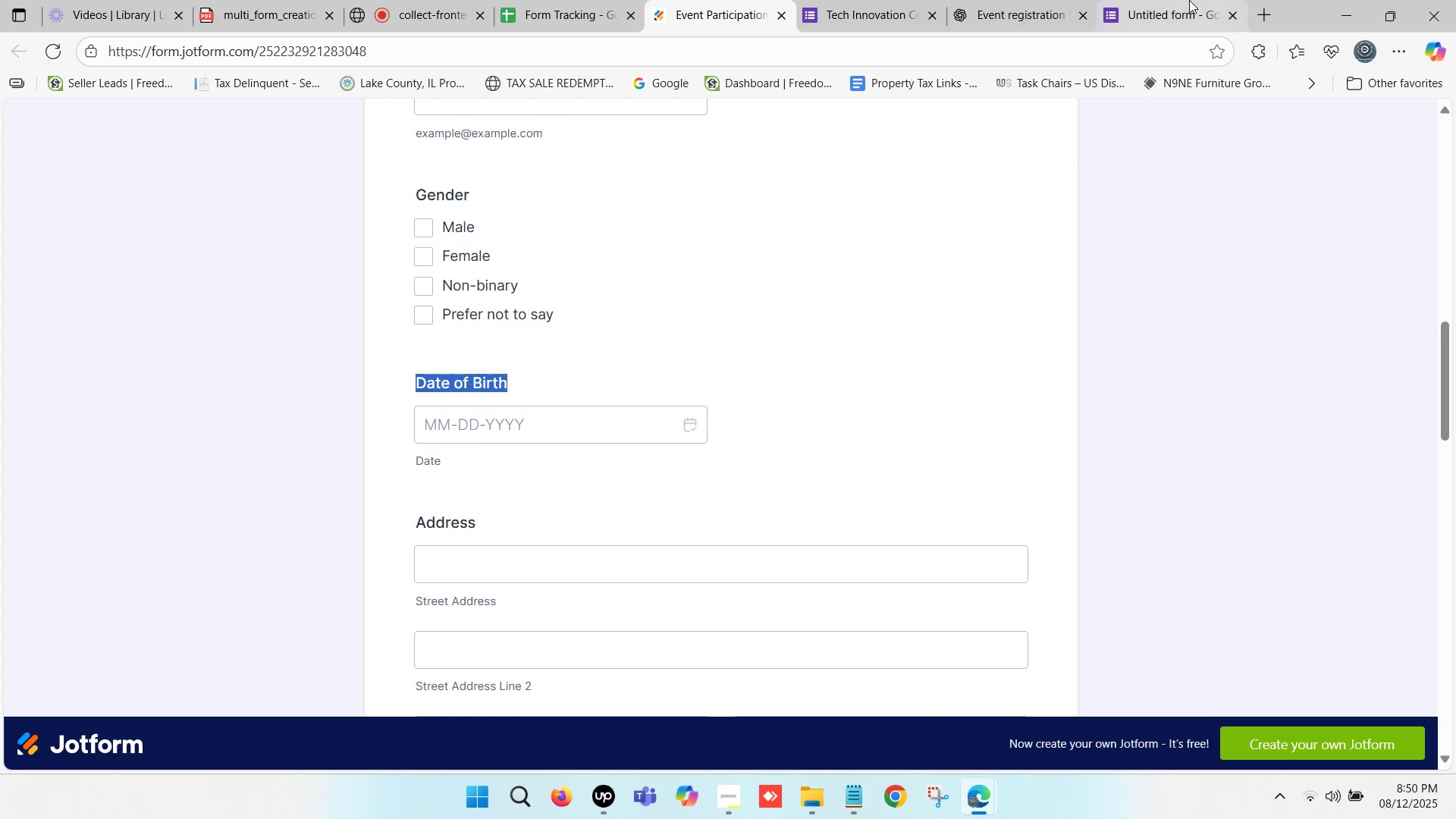 
left_click([1161, 0])
 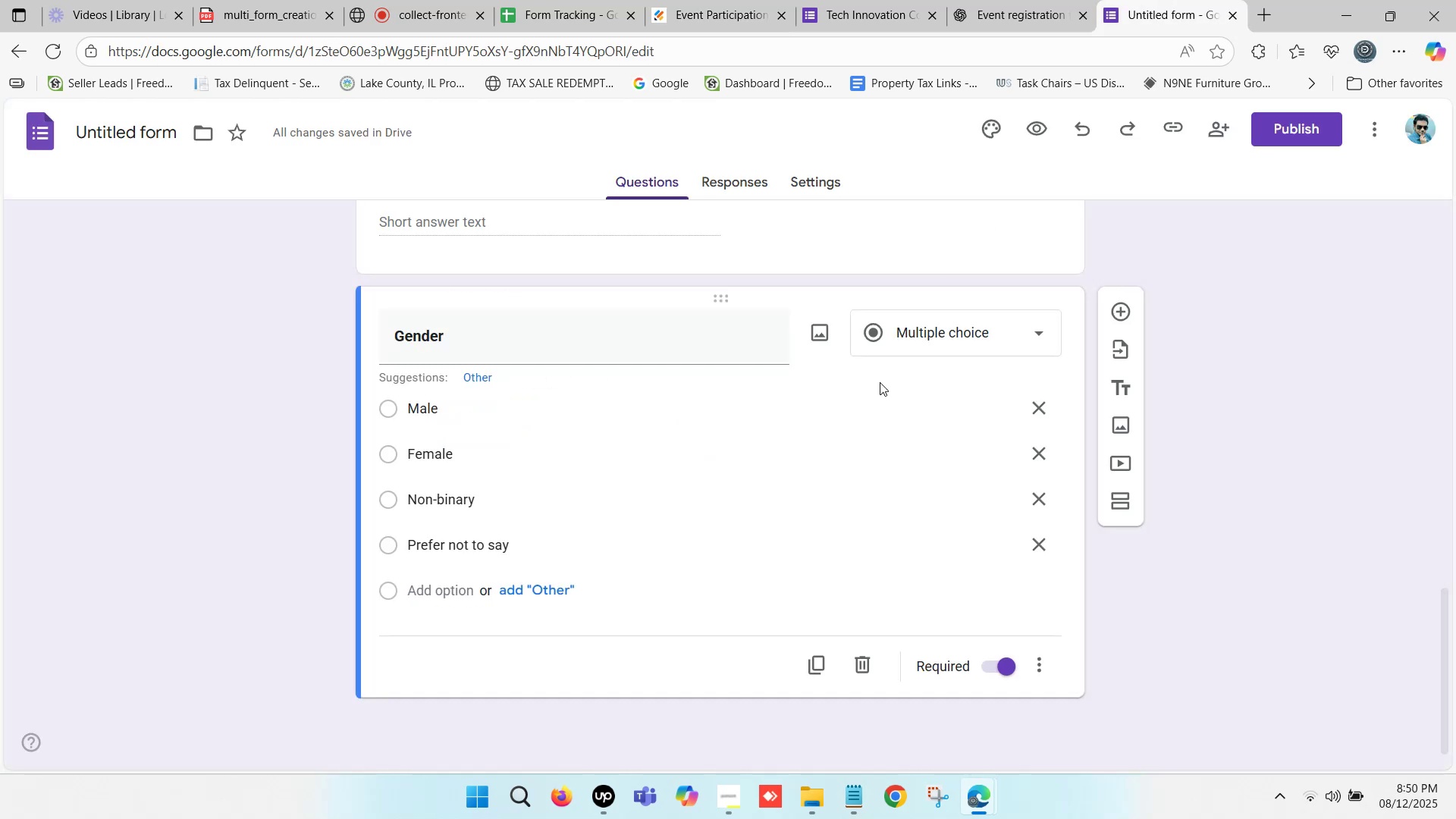 
scroll: coordinate [864, 397], scroll_direction: down, amount: 2.0
 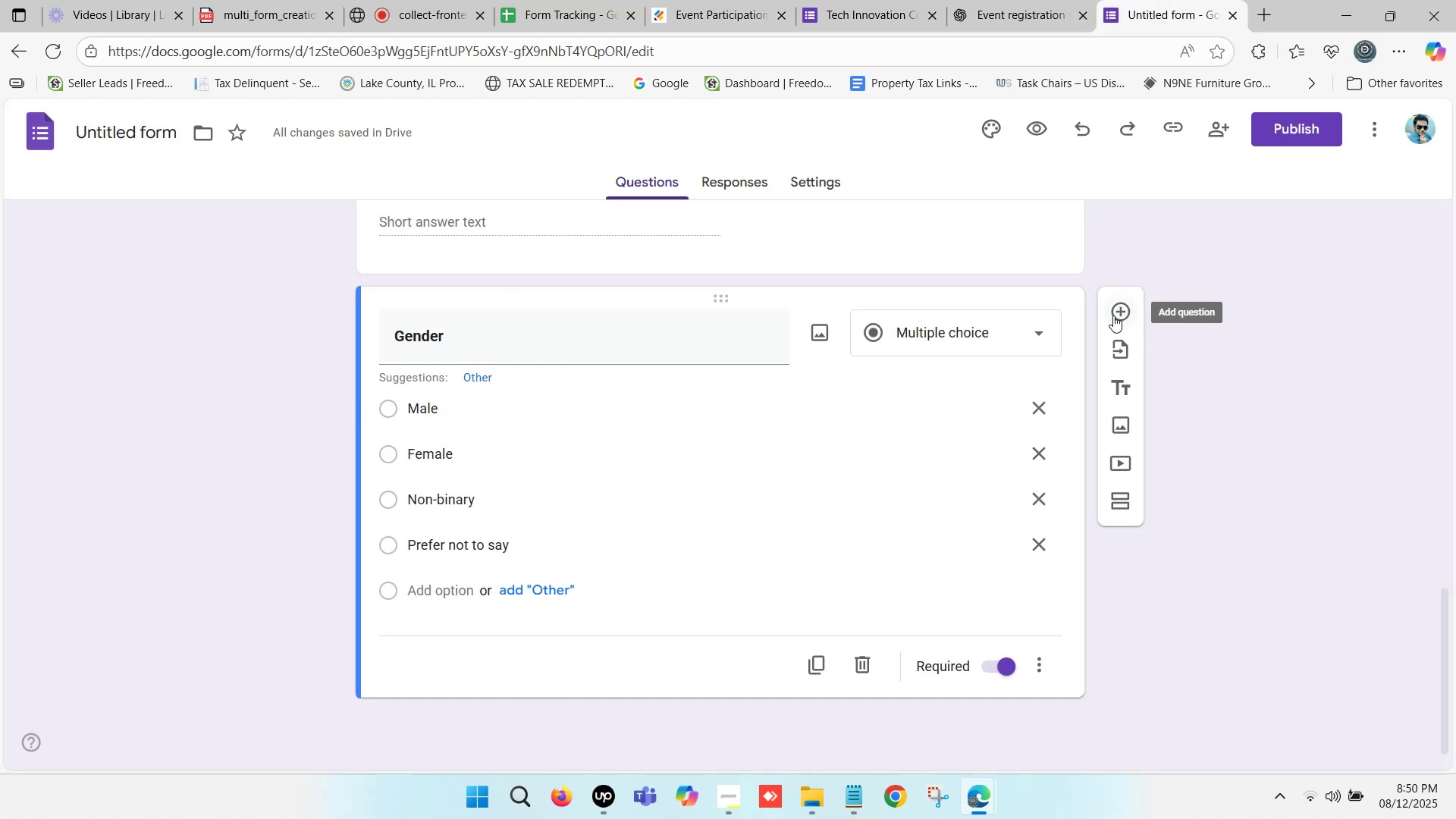 
left_click([1128, 312])
 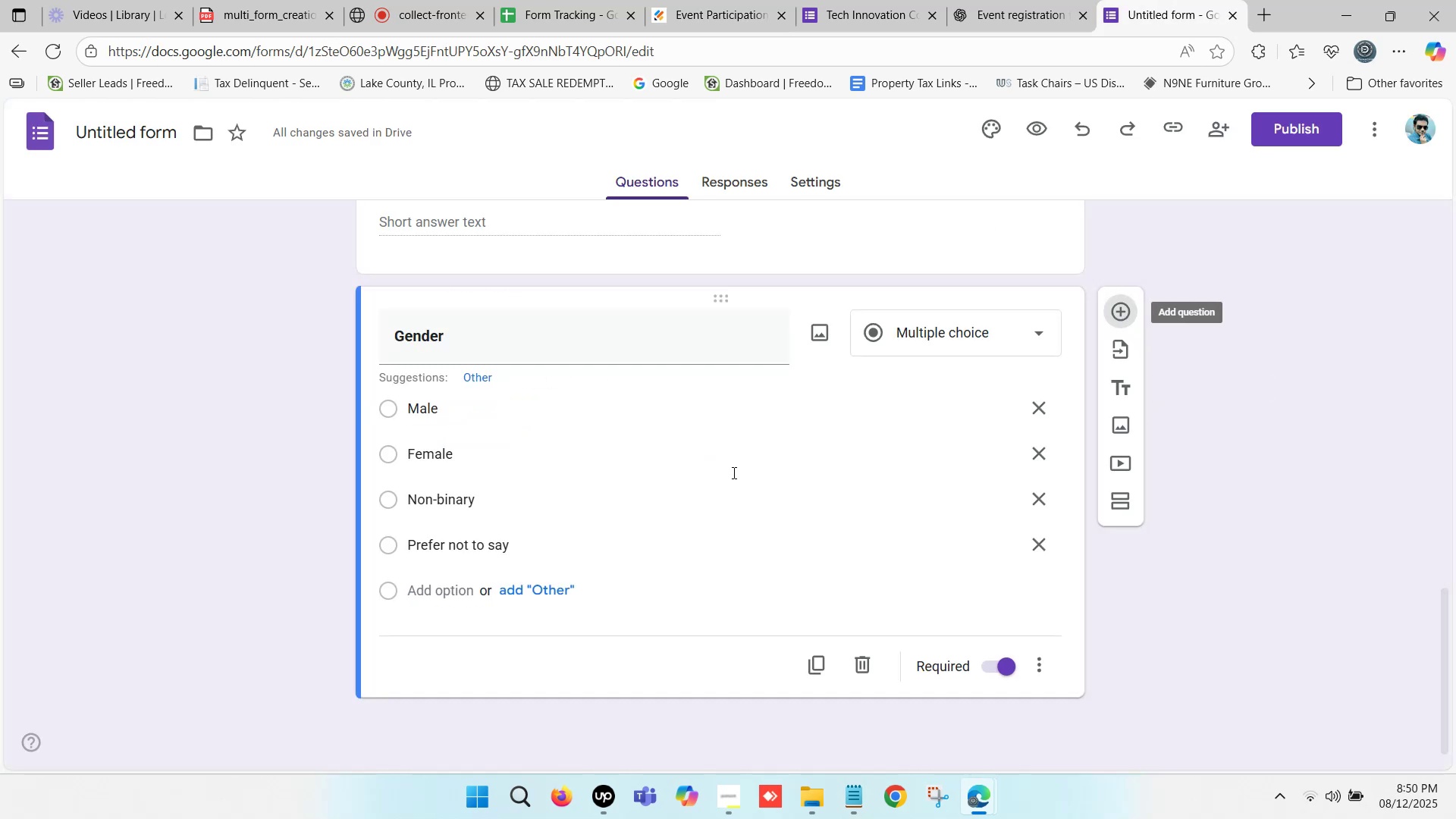 
key(Control+V)
 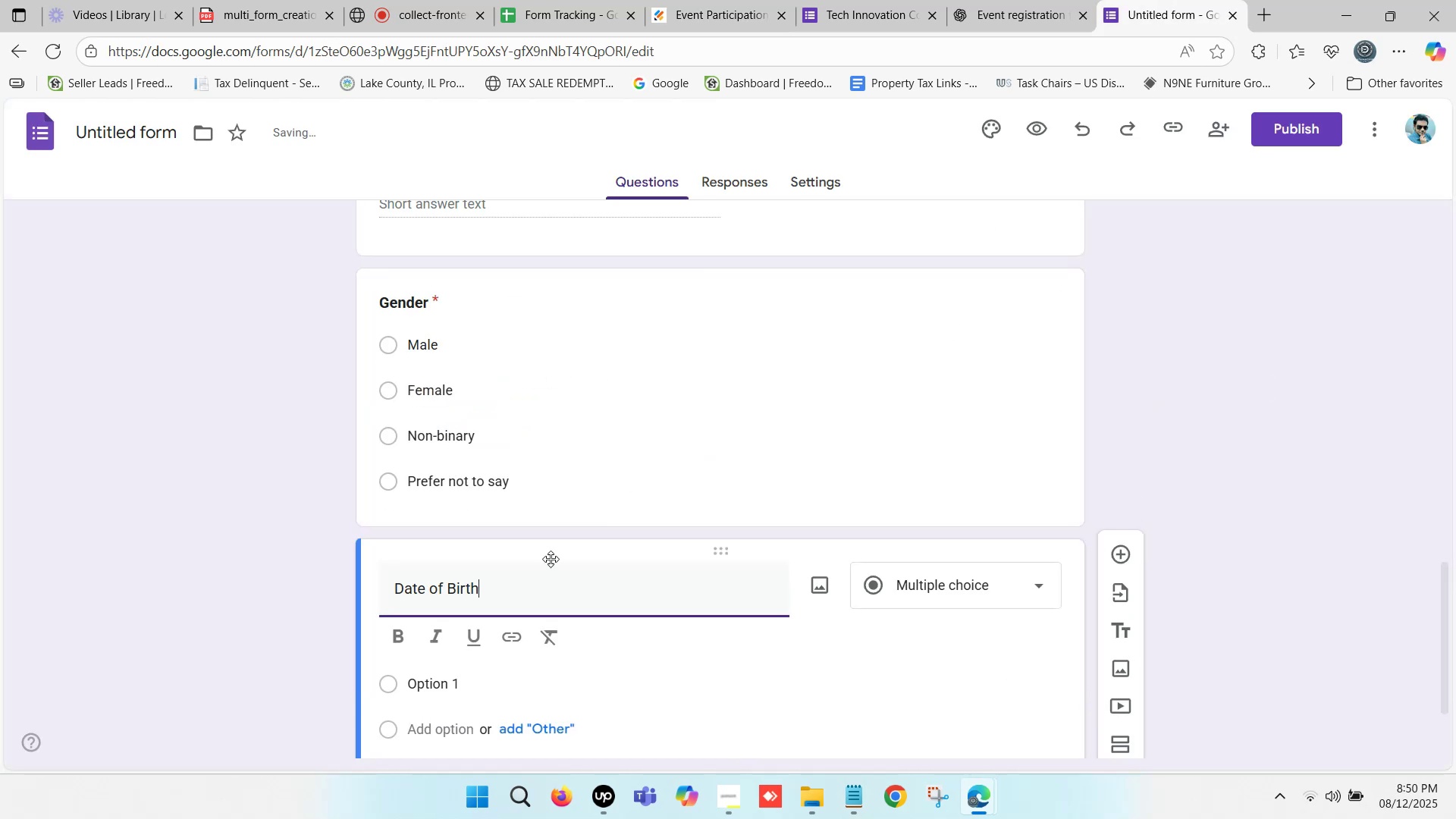 
scroll: coordinate [534, 560], scroll_direction: down, amount: 1.0
 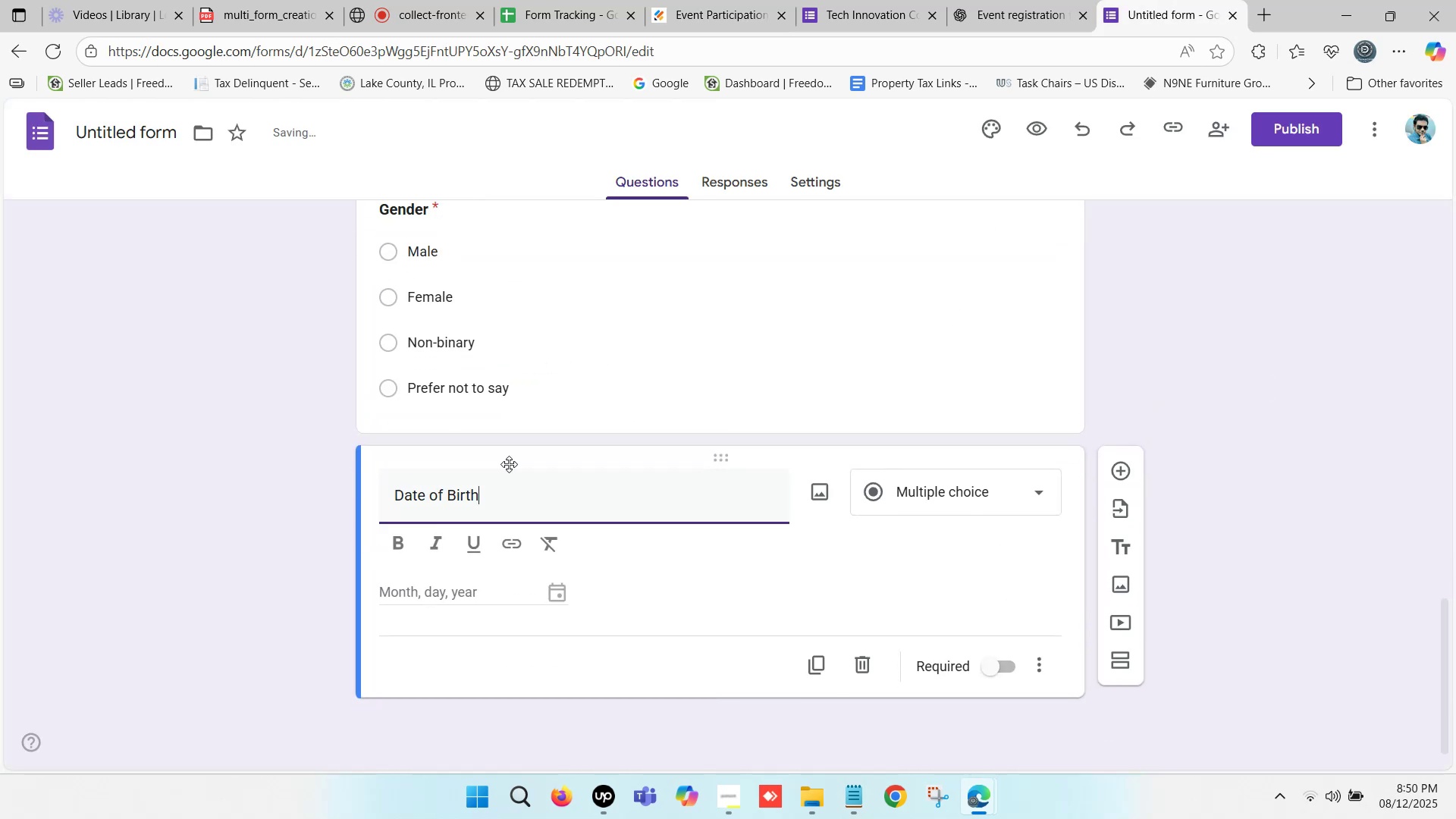 
left_click([509, 464])
 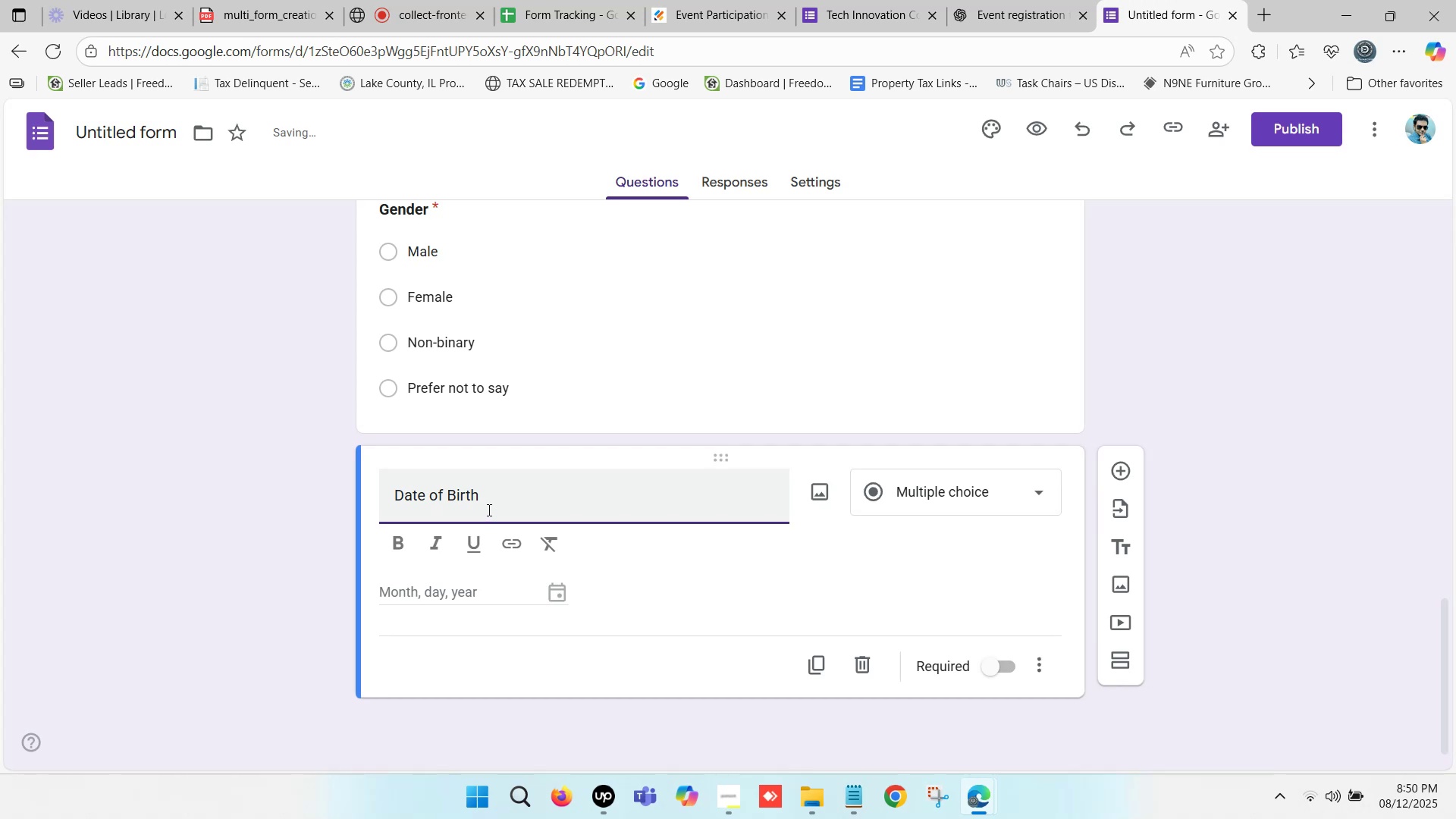 
left_click([488, 509])
 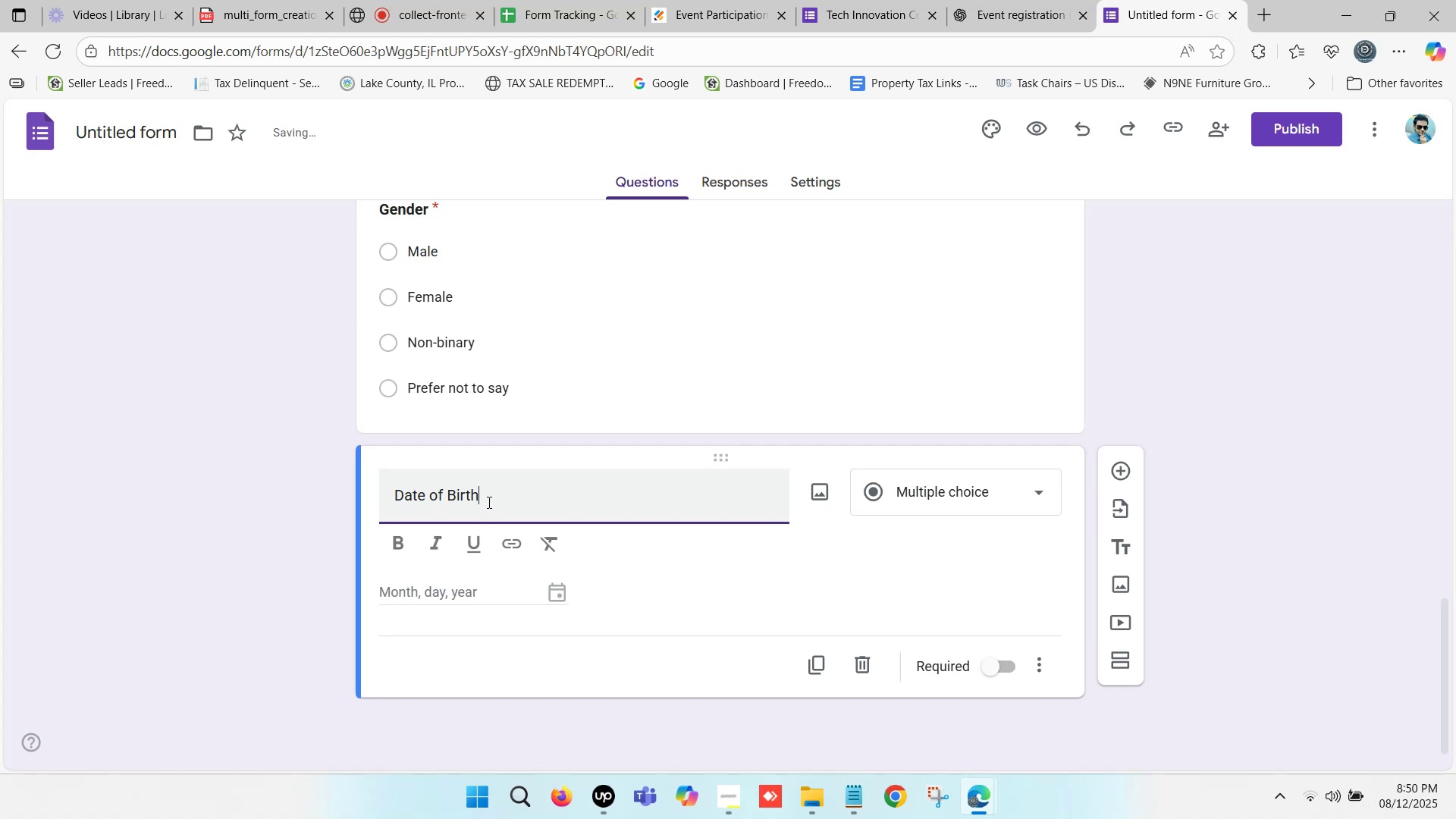 
left_click_drag(start_coordinate=[488, 500], to_coordinate=[386, 494])
 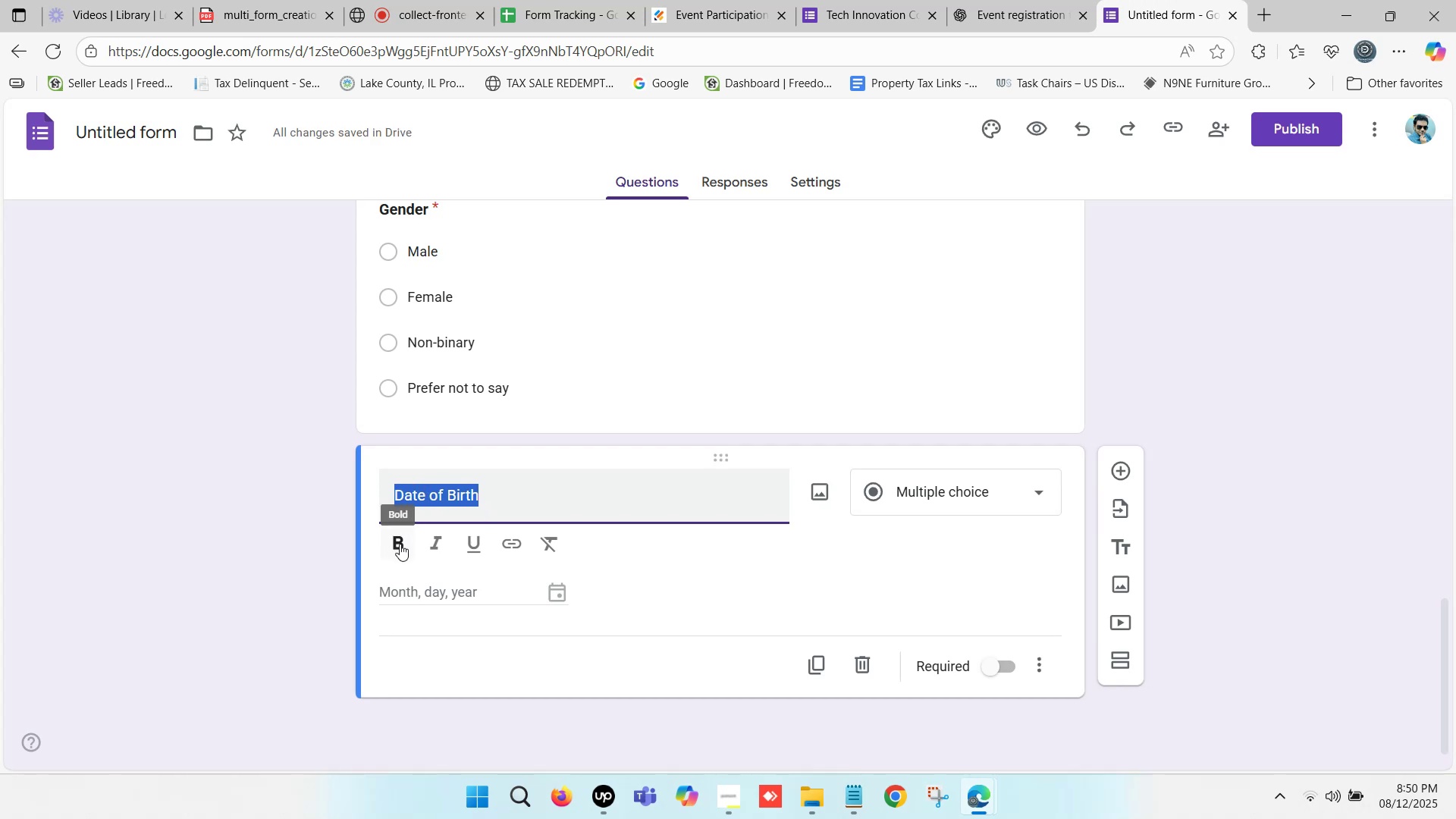 
left_click([400, 544])
 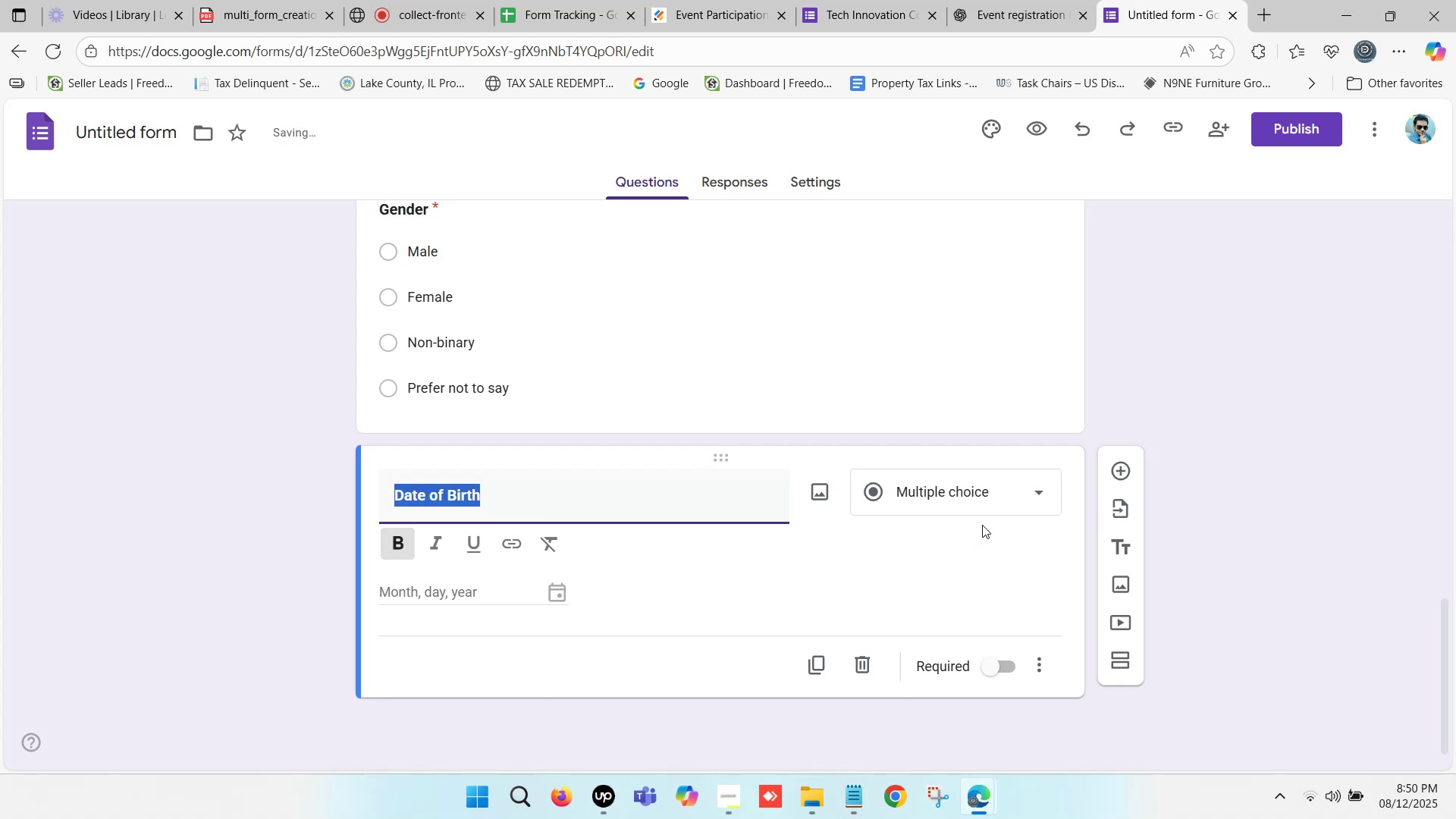 
left_click([969, 498])
 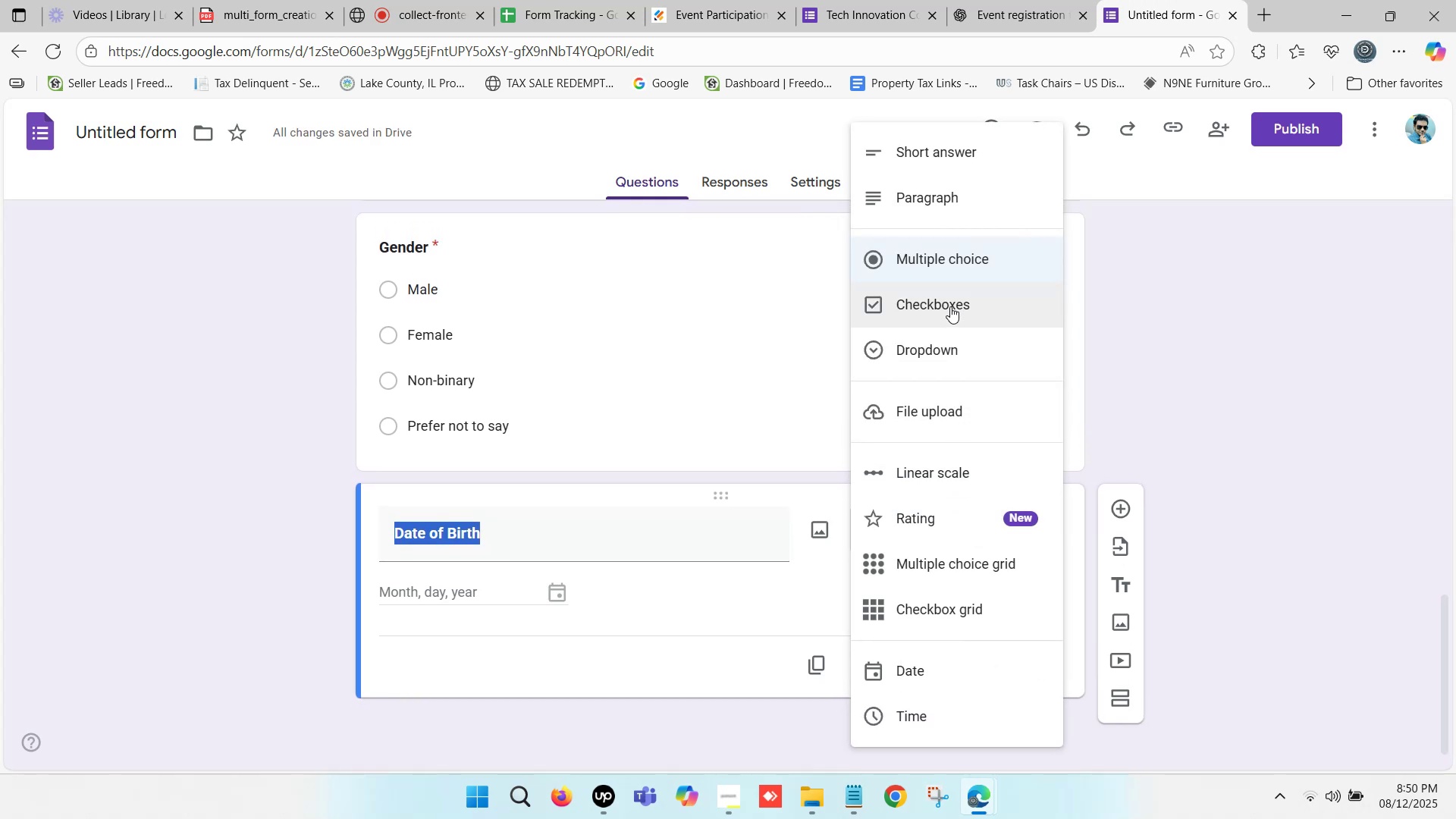 
scroll: coordinate [945, 494], scroll_direction: down, amount: 1.0
 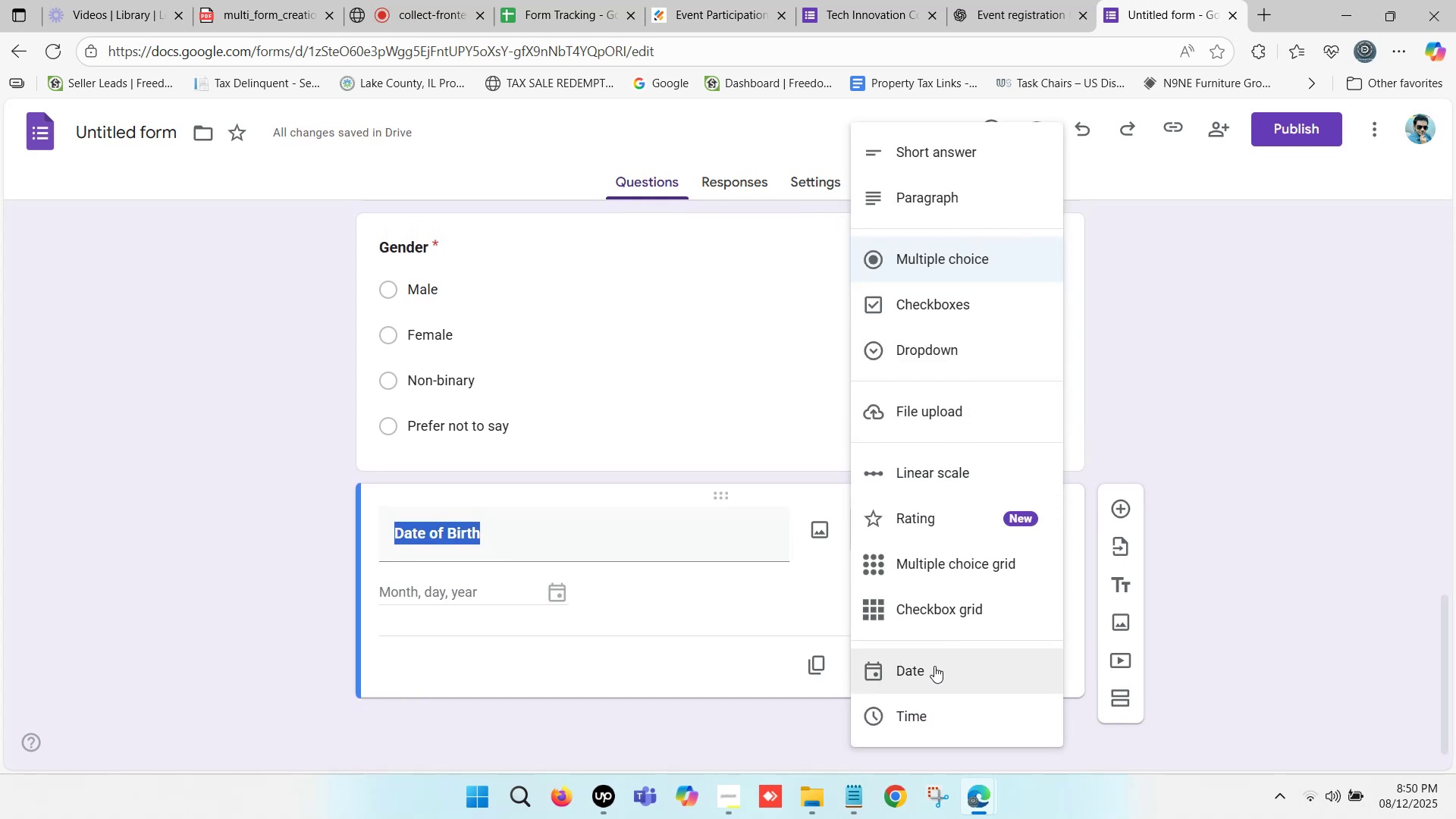 
left_click([914, 676])
 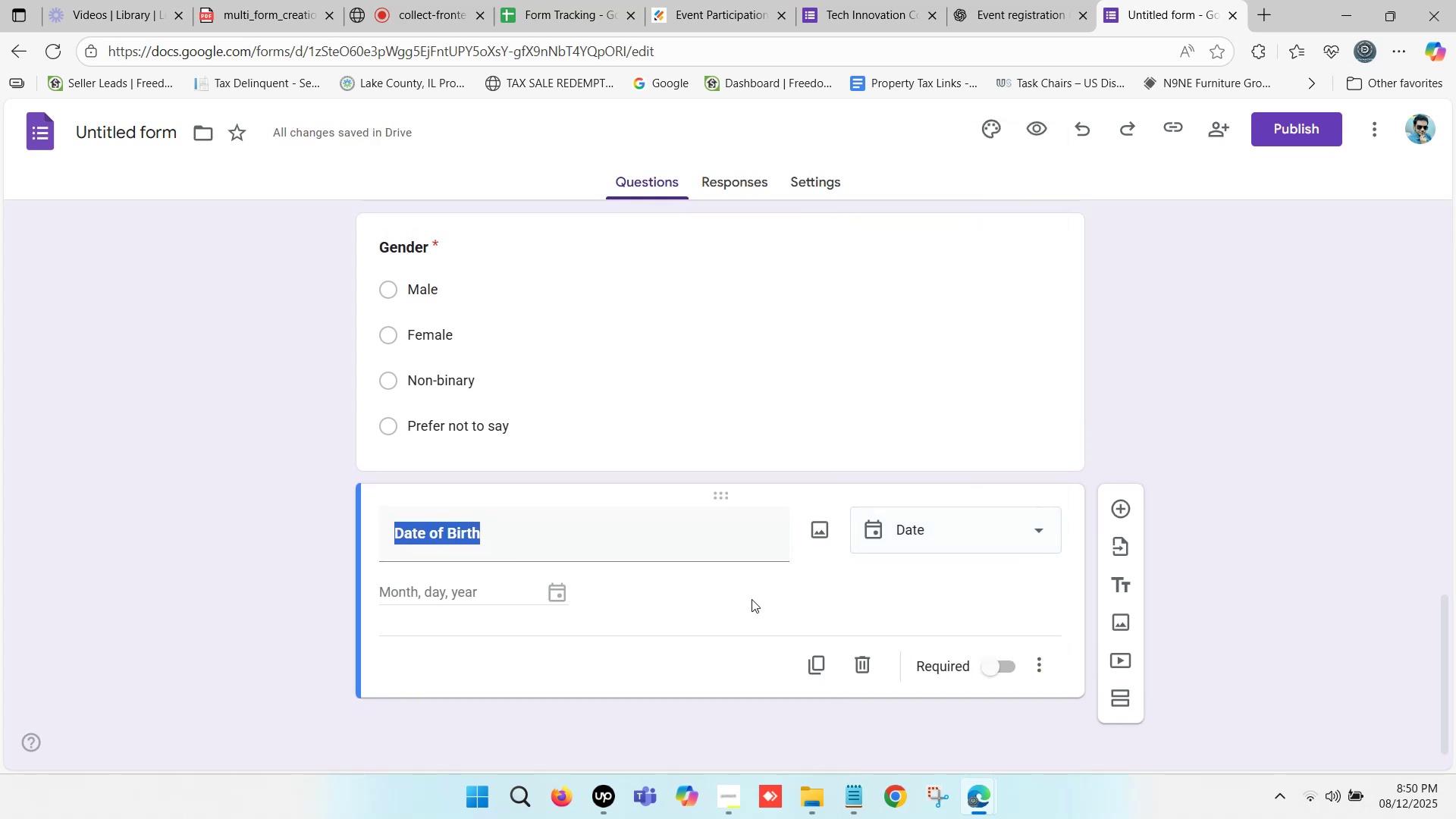 
scroll: coordinate [617, 544], scroll_direction: down, amount: 4.0
 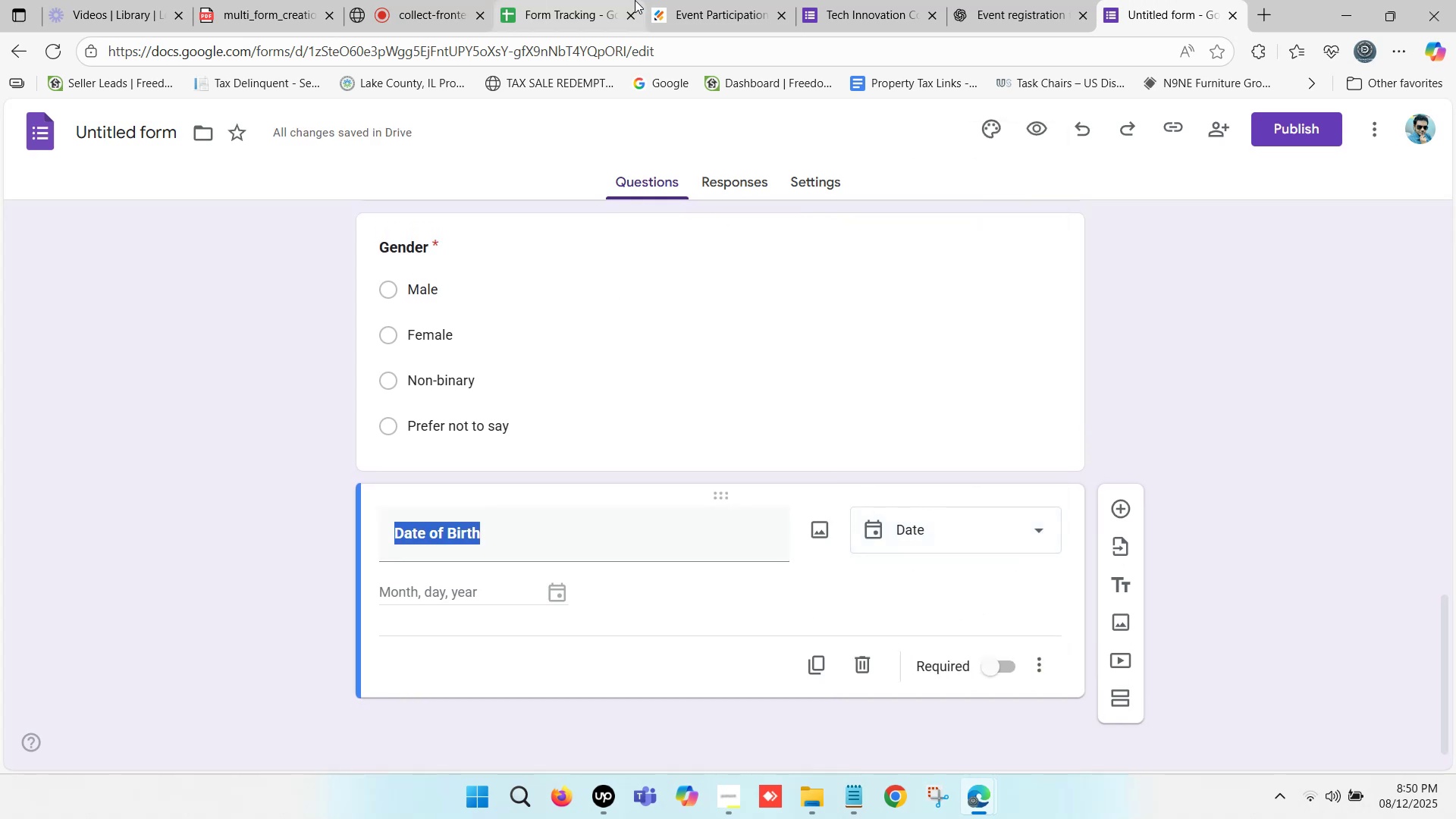 
left_click([691, 0])
 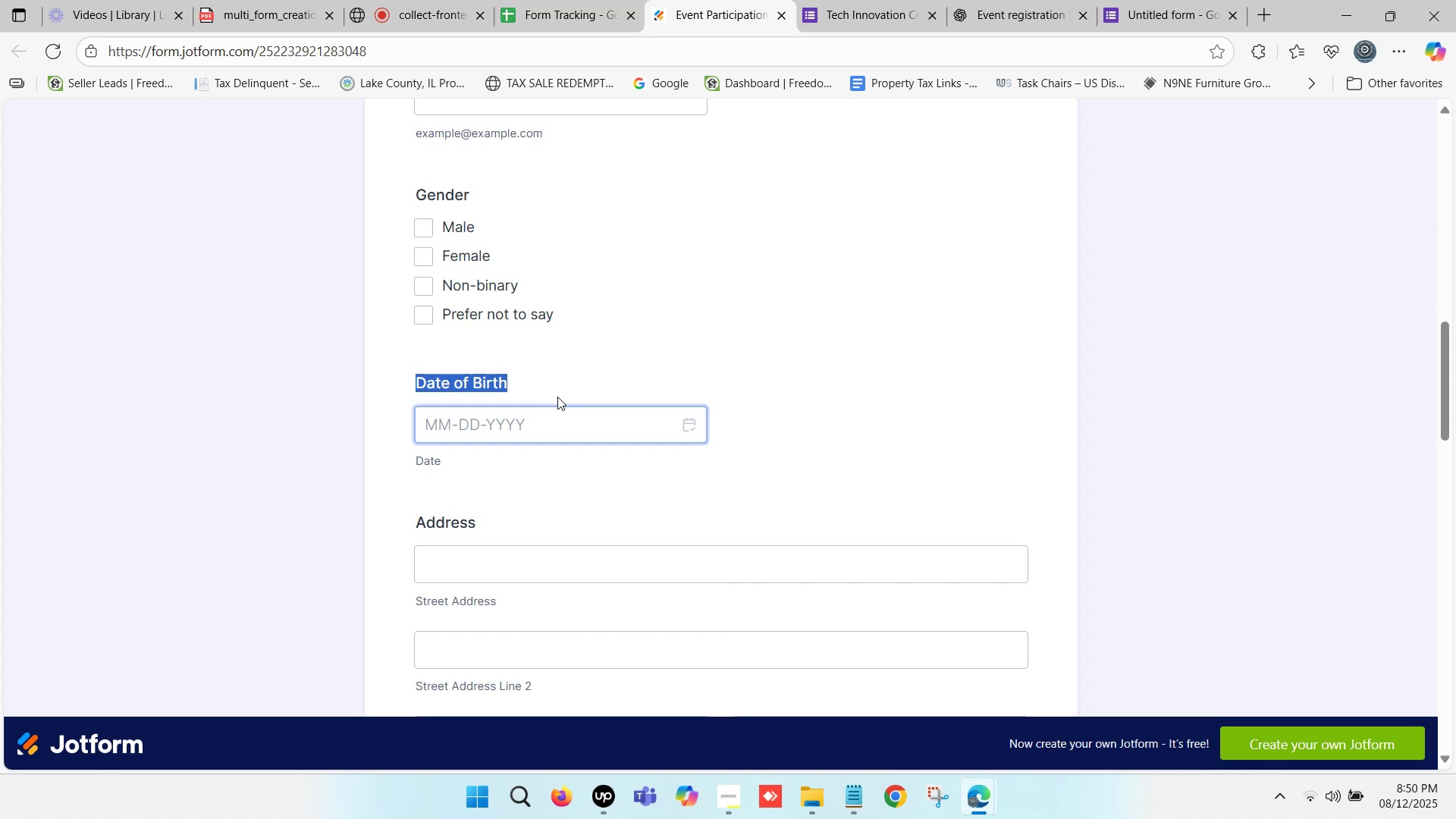 
scroll: coordinate [530, 433], scroll_direction: down, amount: 1.0
 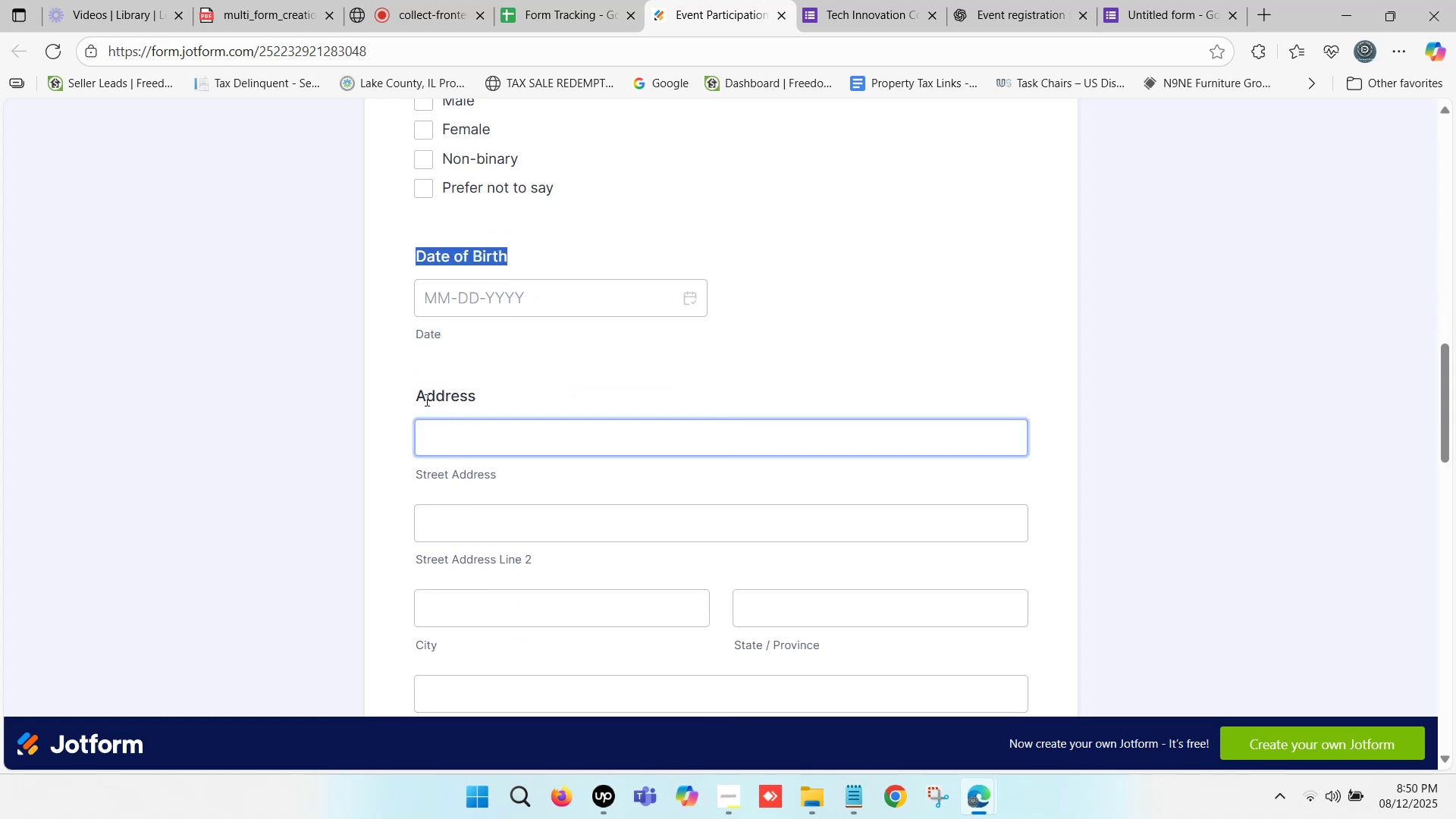 
left_click_drag(start_coordinate=[415, 388], to_coordinate=[472, 393])
 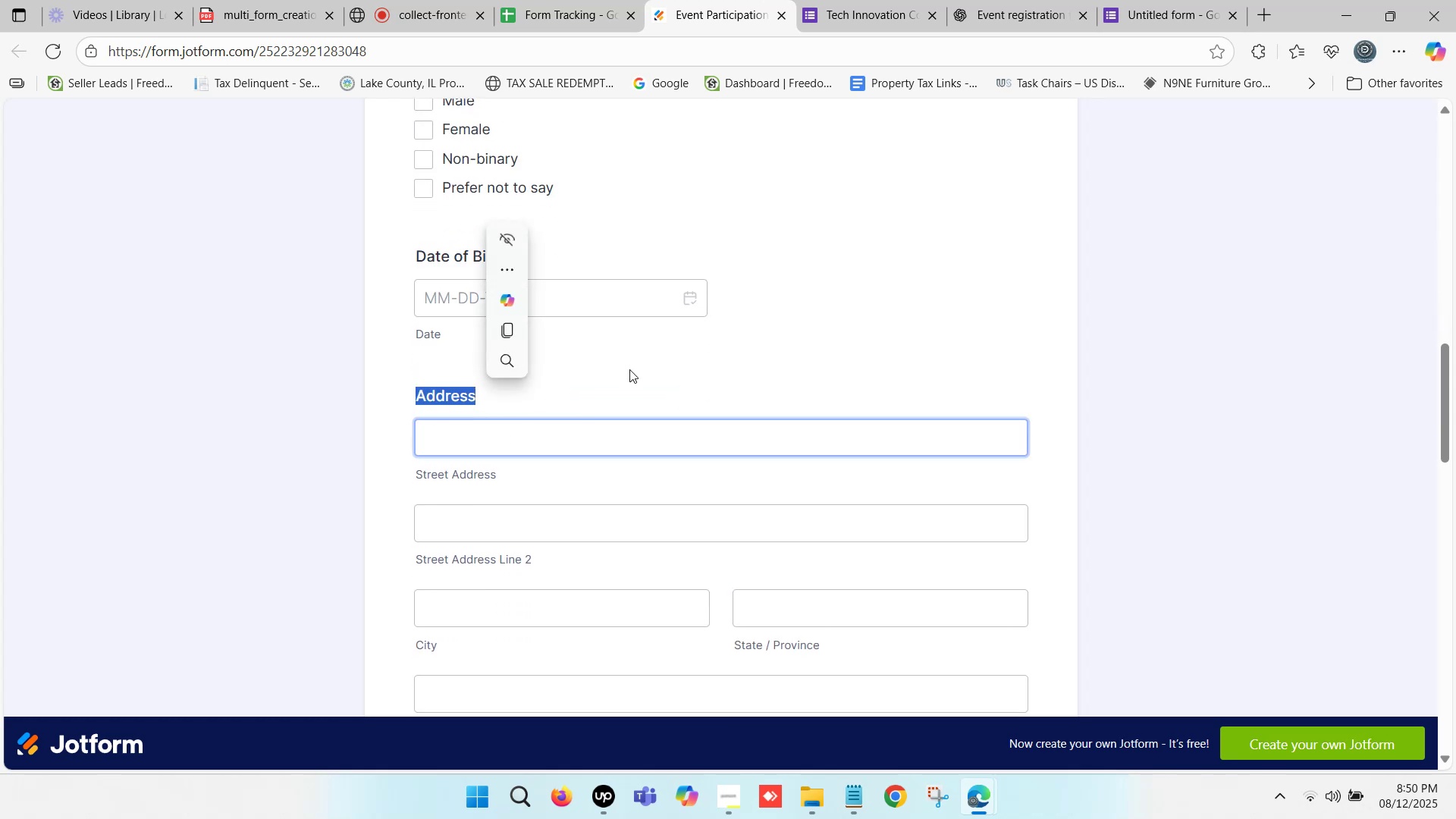 
key(Control+ControlLeft)
 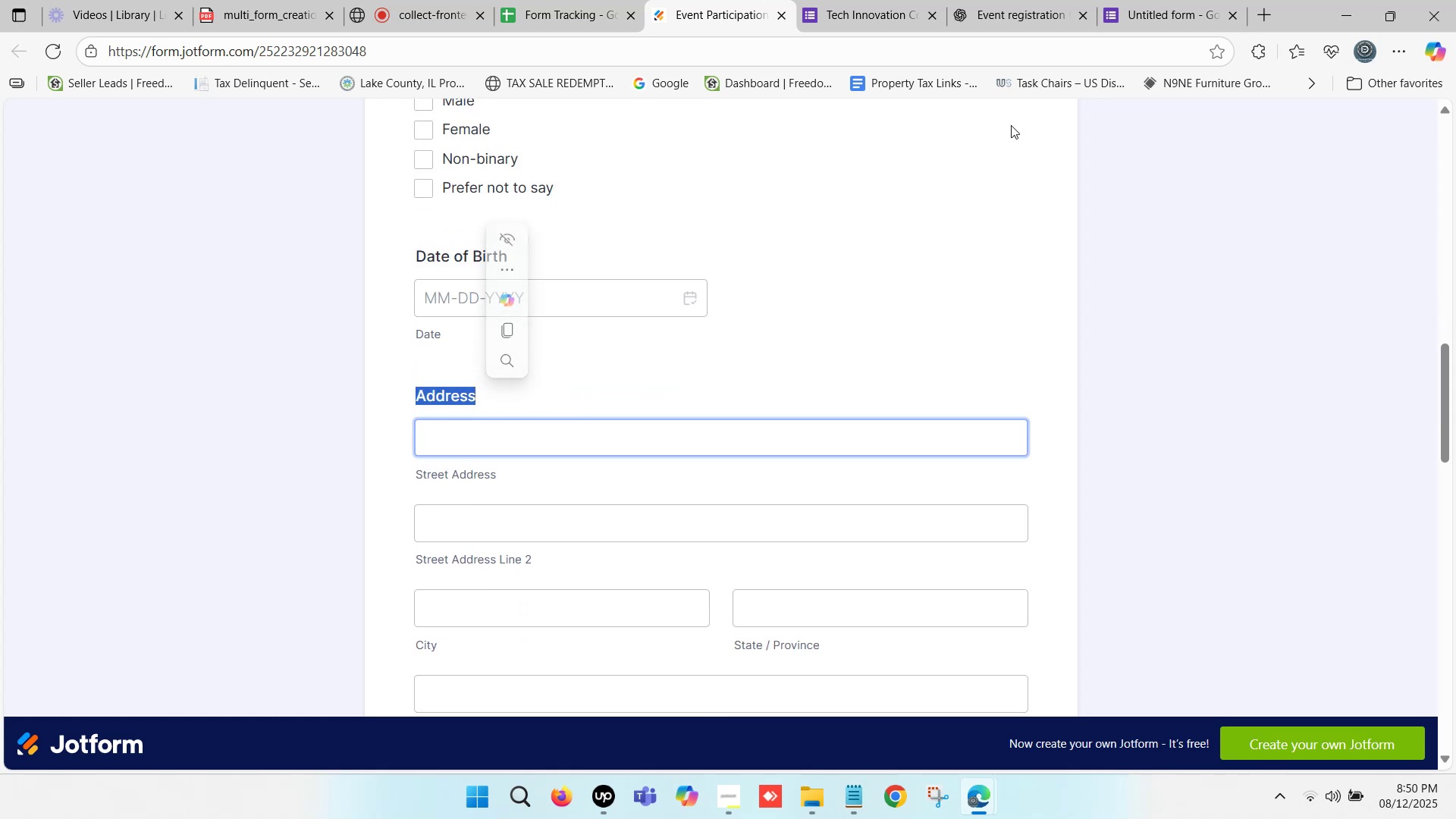 
key(Control+C)
 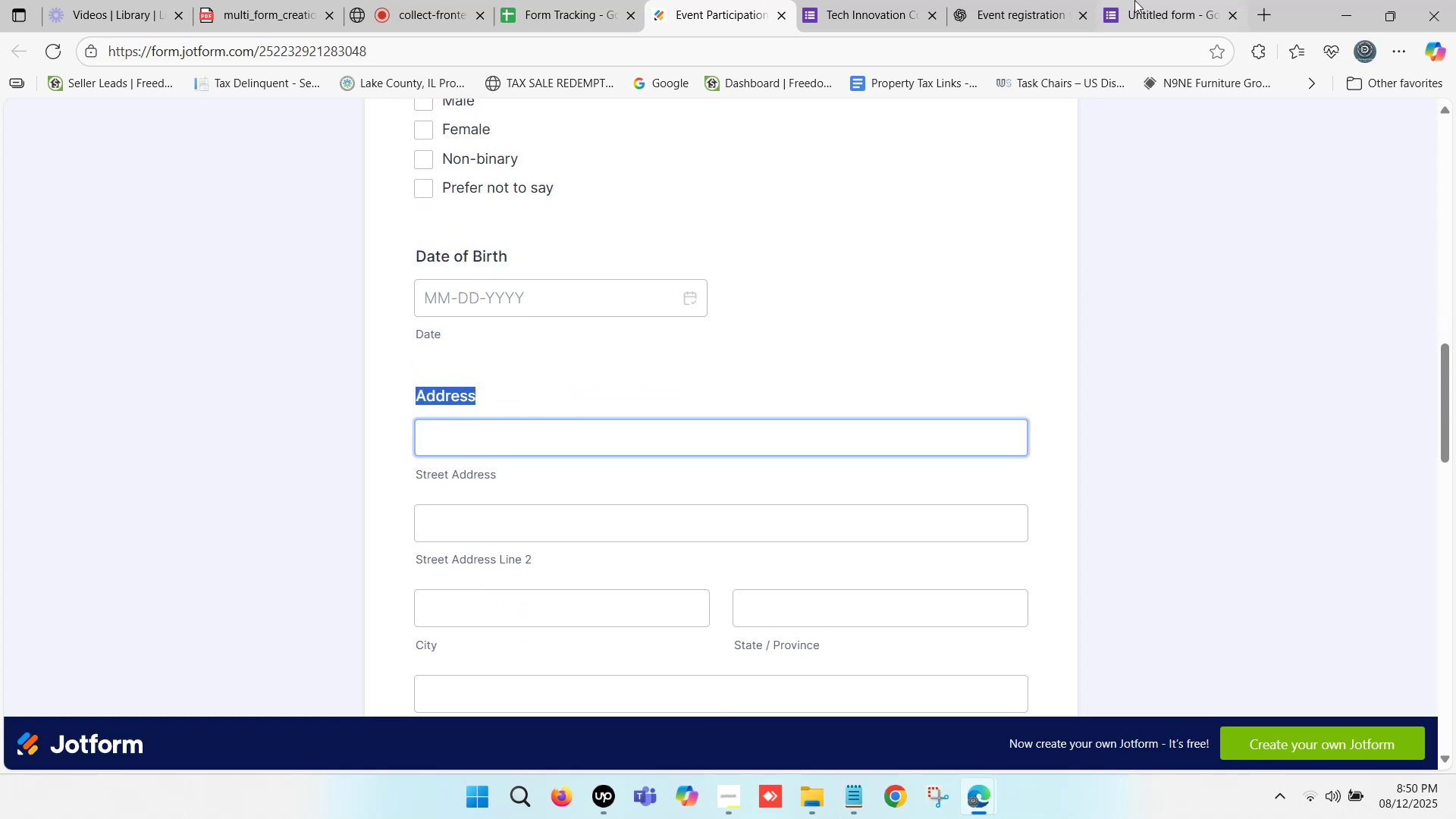 
left_click([1139, 0])
 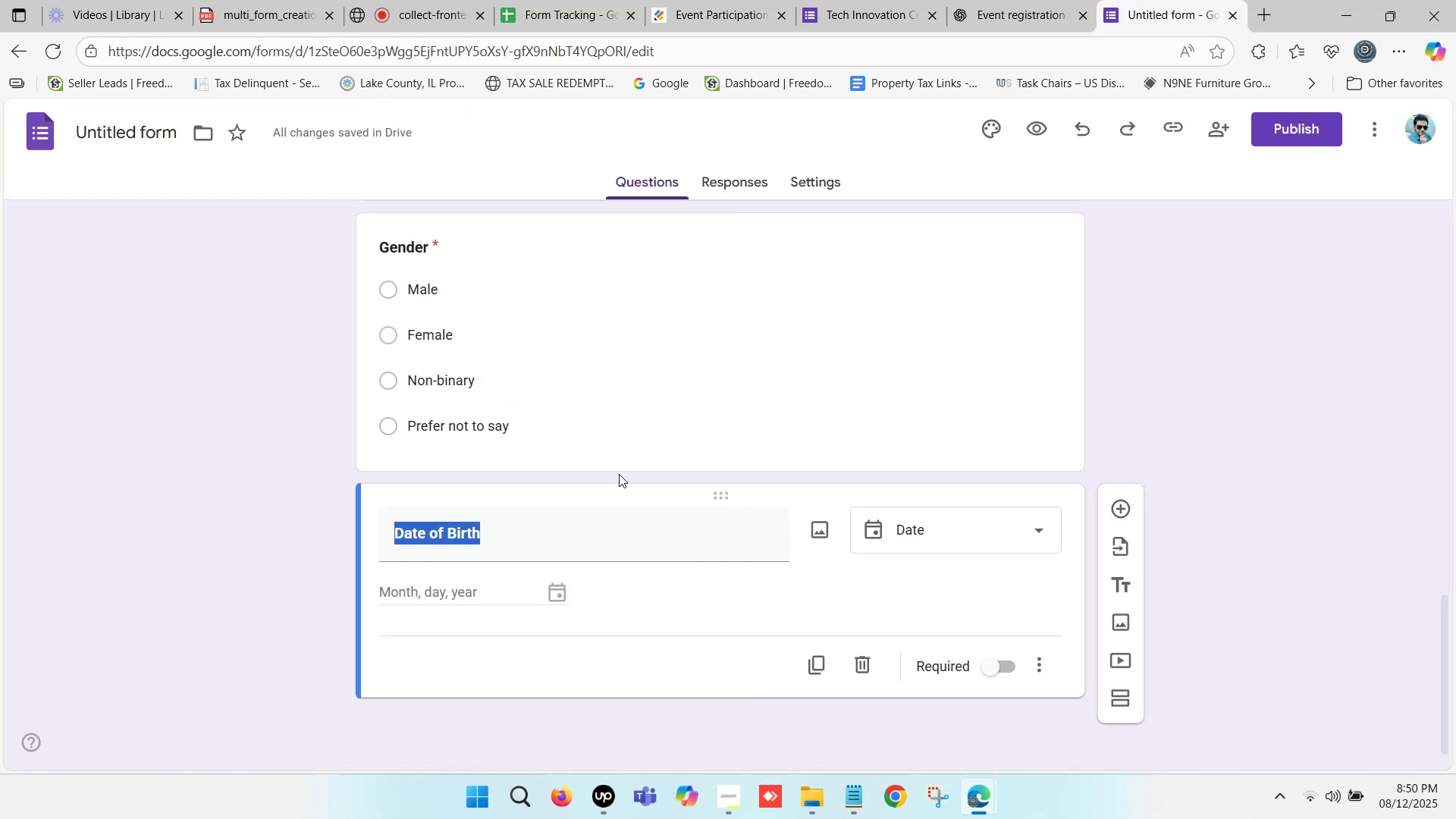 
scroll: coordinate [689, 488], scroll_direction: down, amount: 2.0
 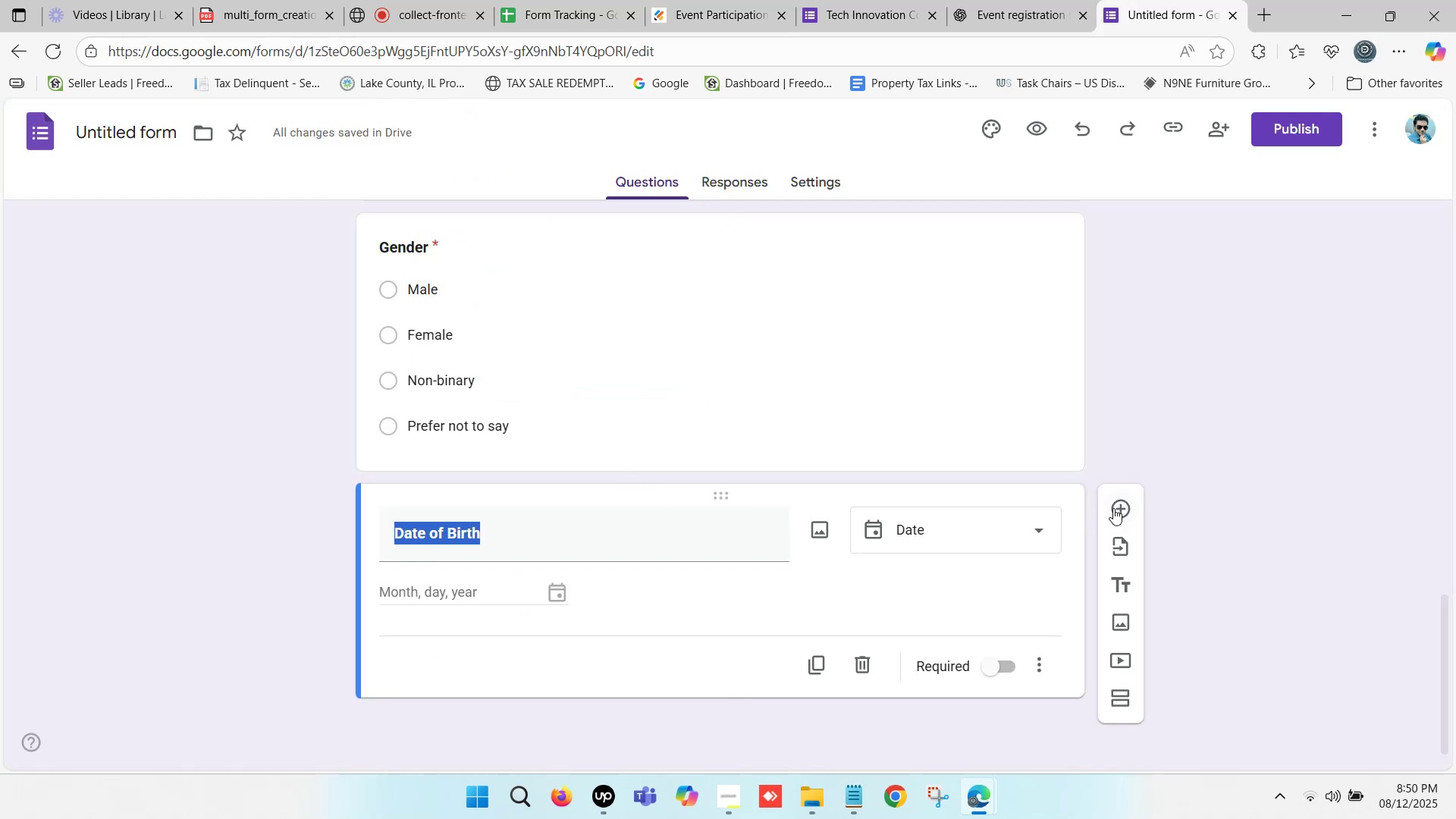 
left_click([1113, 507])
 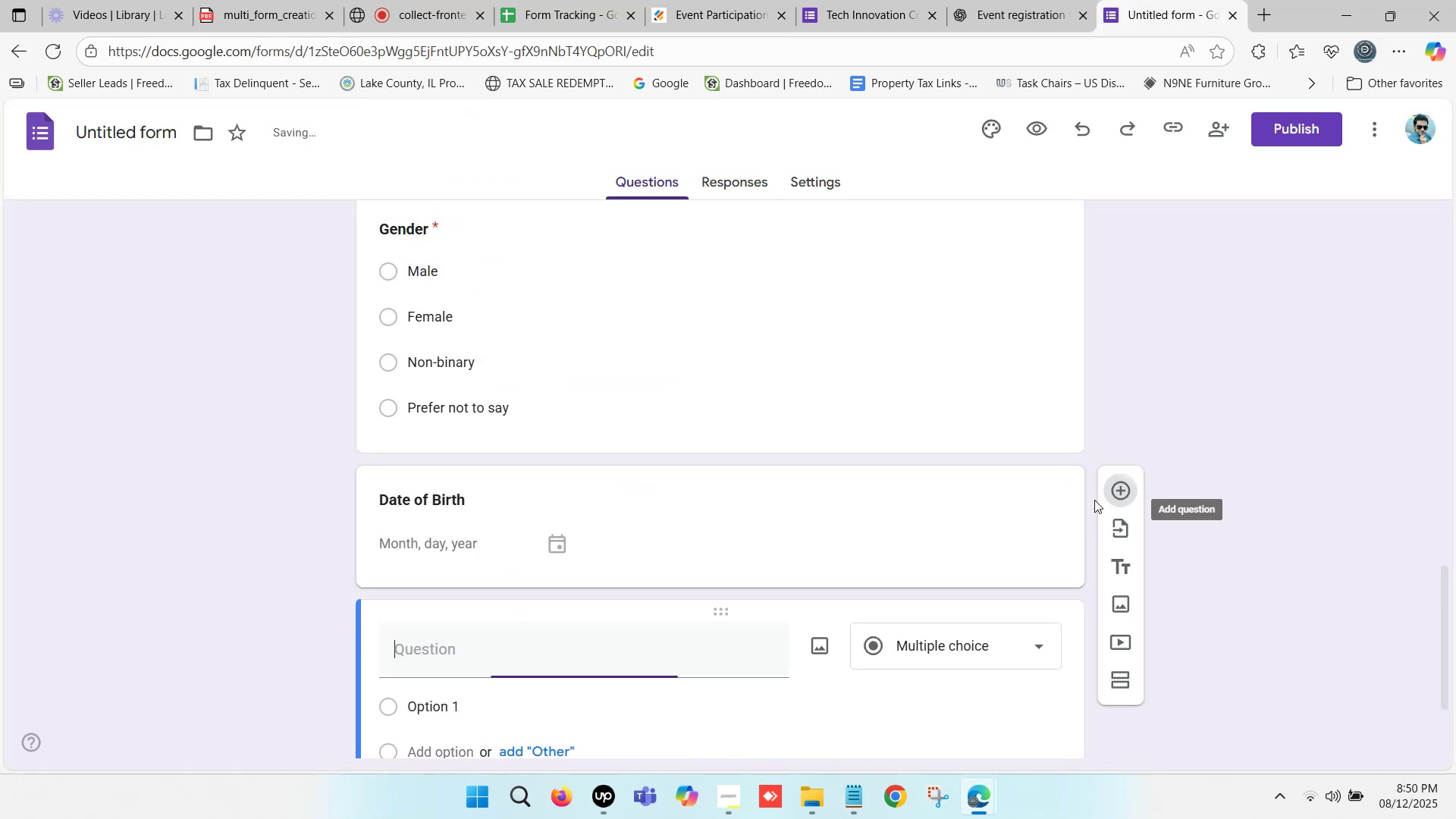 
scroll: coordinate [881, 513], scroll_direction: down, amount: 2.0
 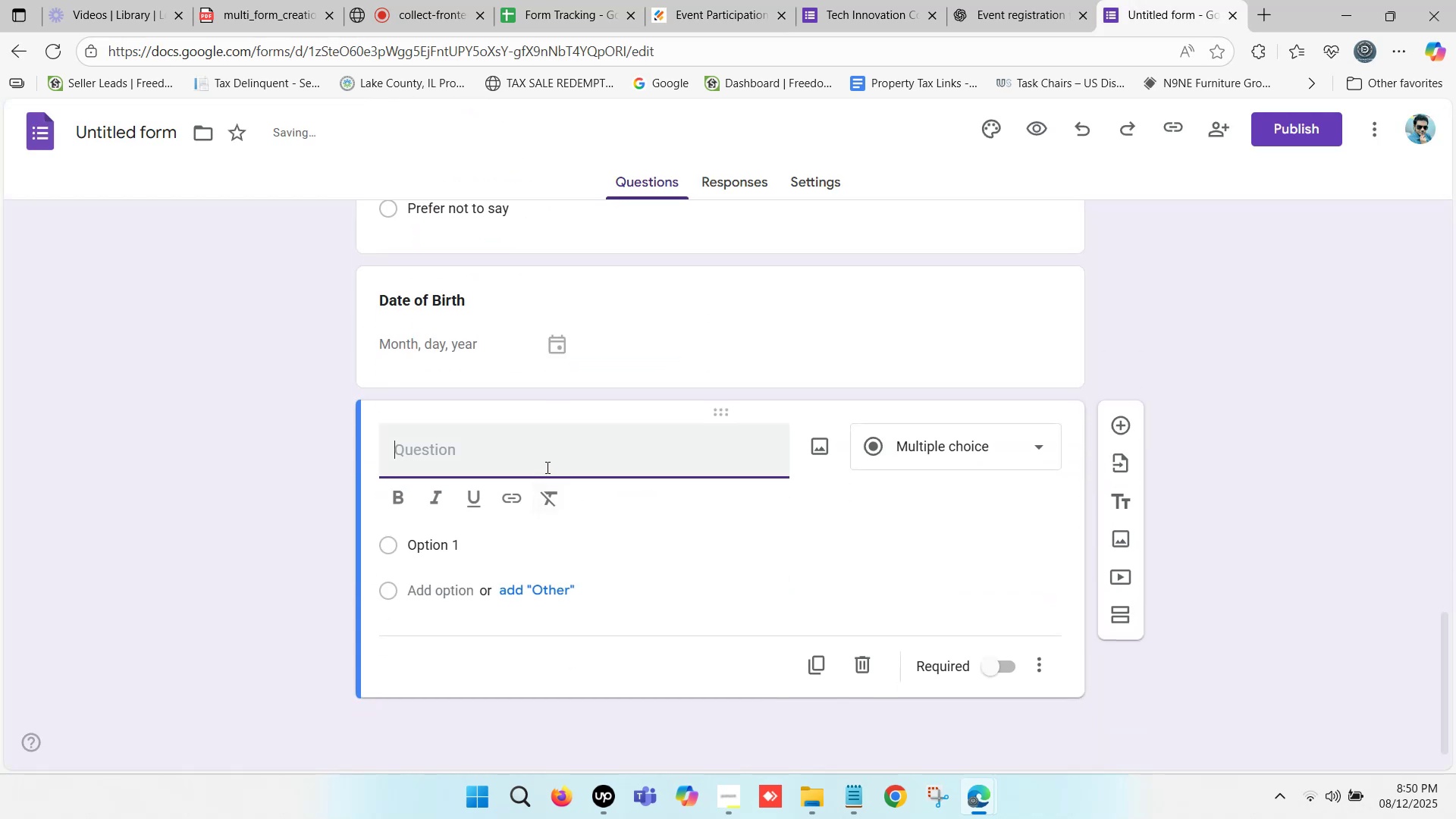 
key(Control+V)
 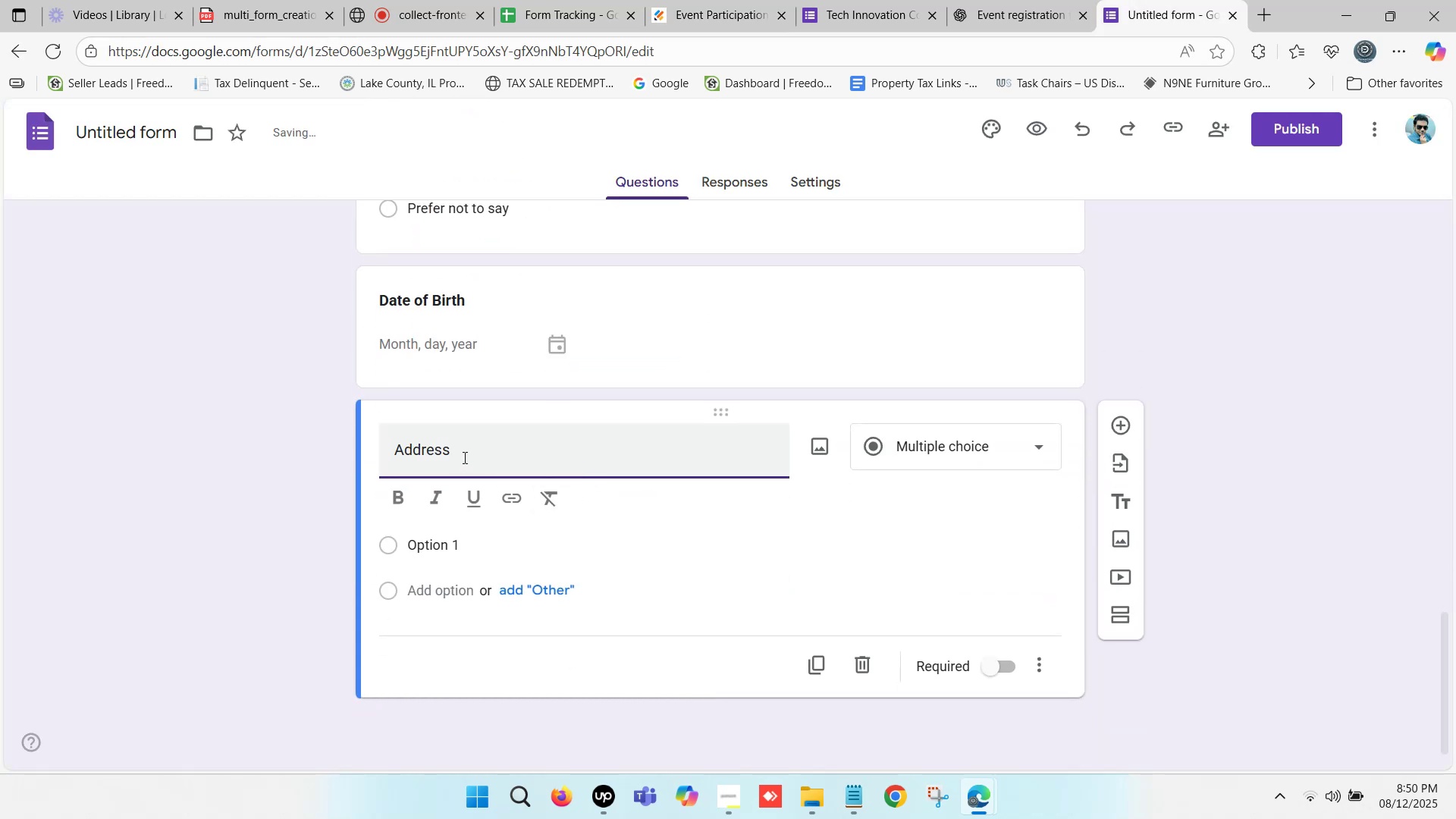 
type( ()
key(Backspace)
type( (City, States, Cou)
key(Backspace)
key(Backspace)
type(Country))
 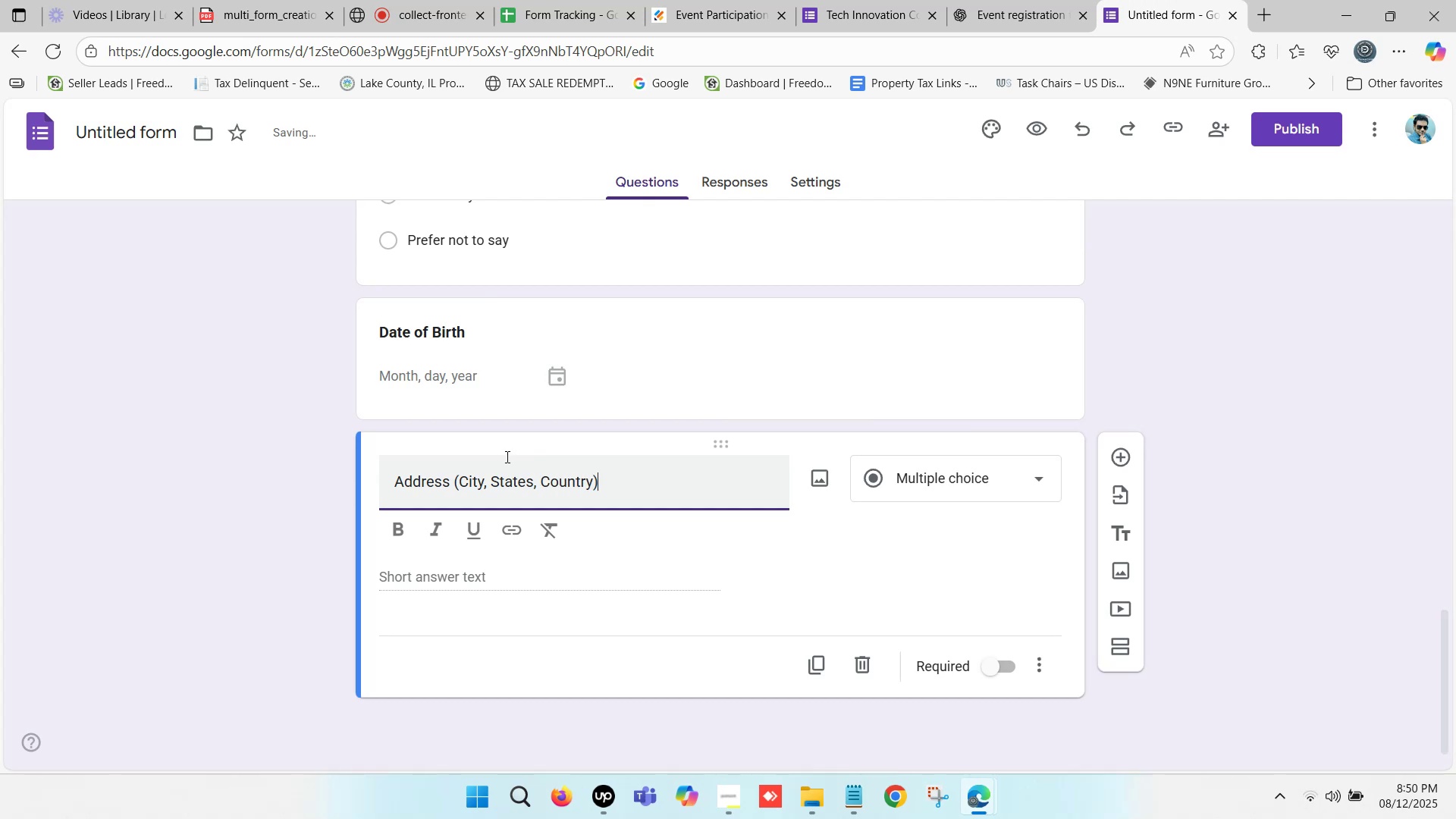 
left_click_drag(start_coordinate=[615, 480], to_coordinate=[377, 480])
 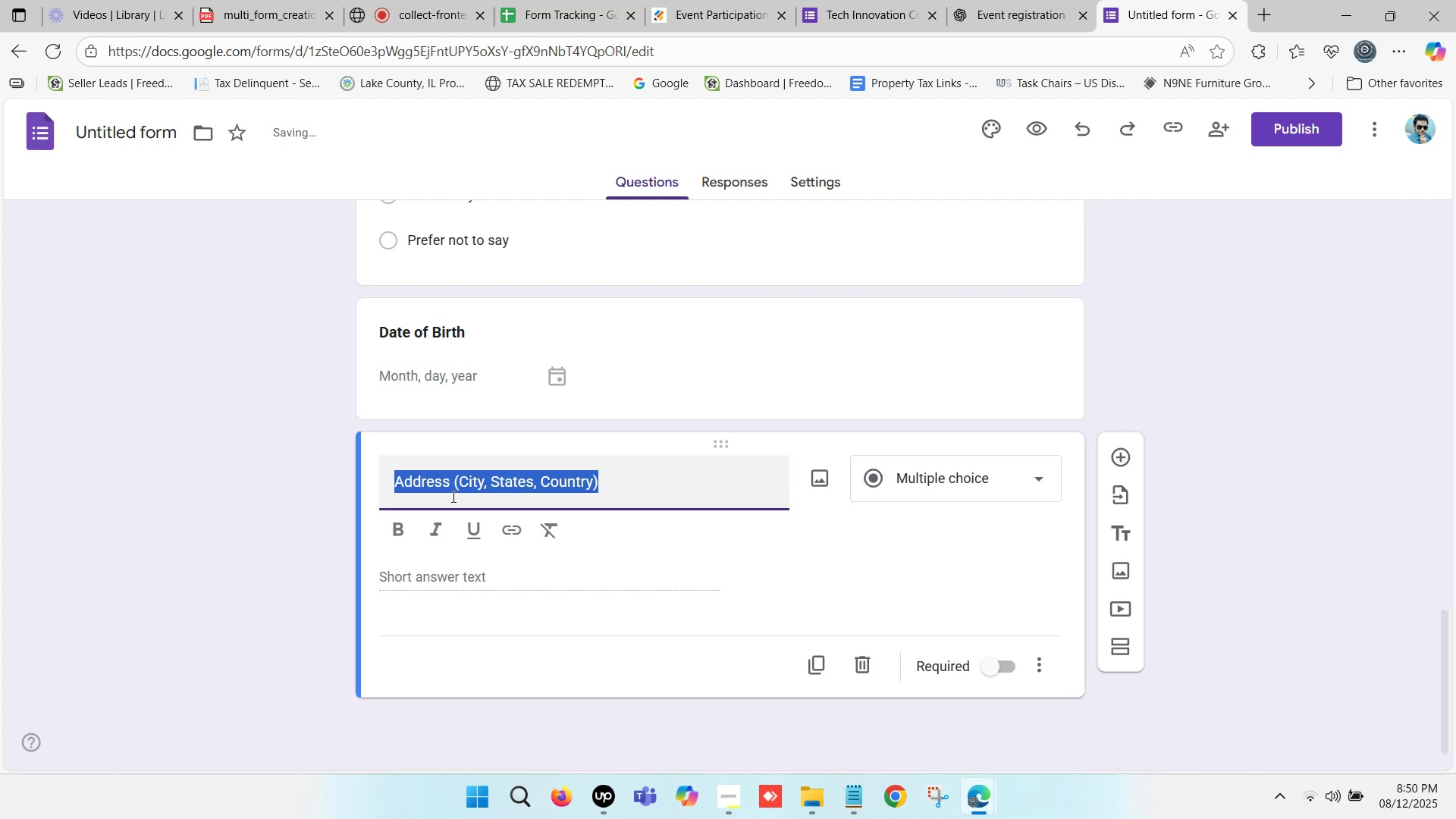 
key(Control+B)
 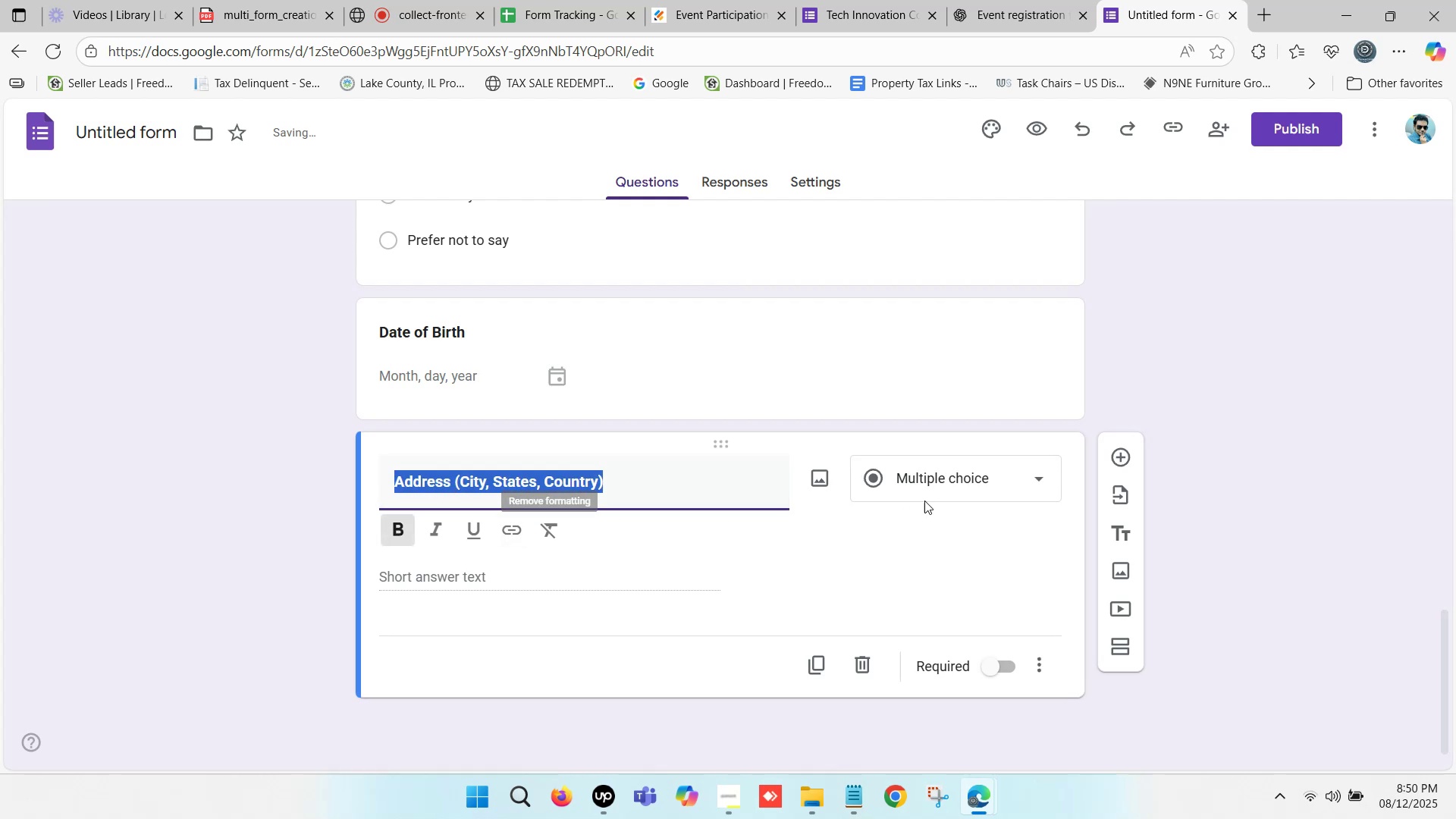 
left_click([946, 482])
 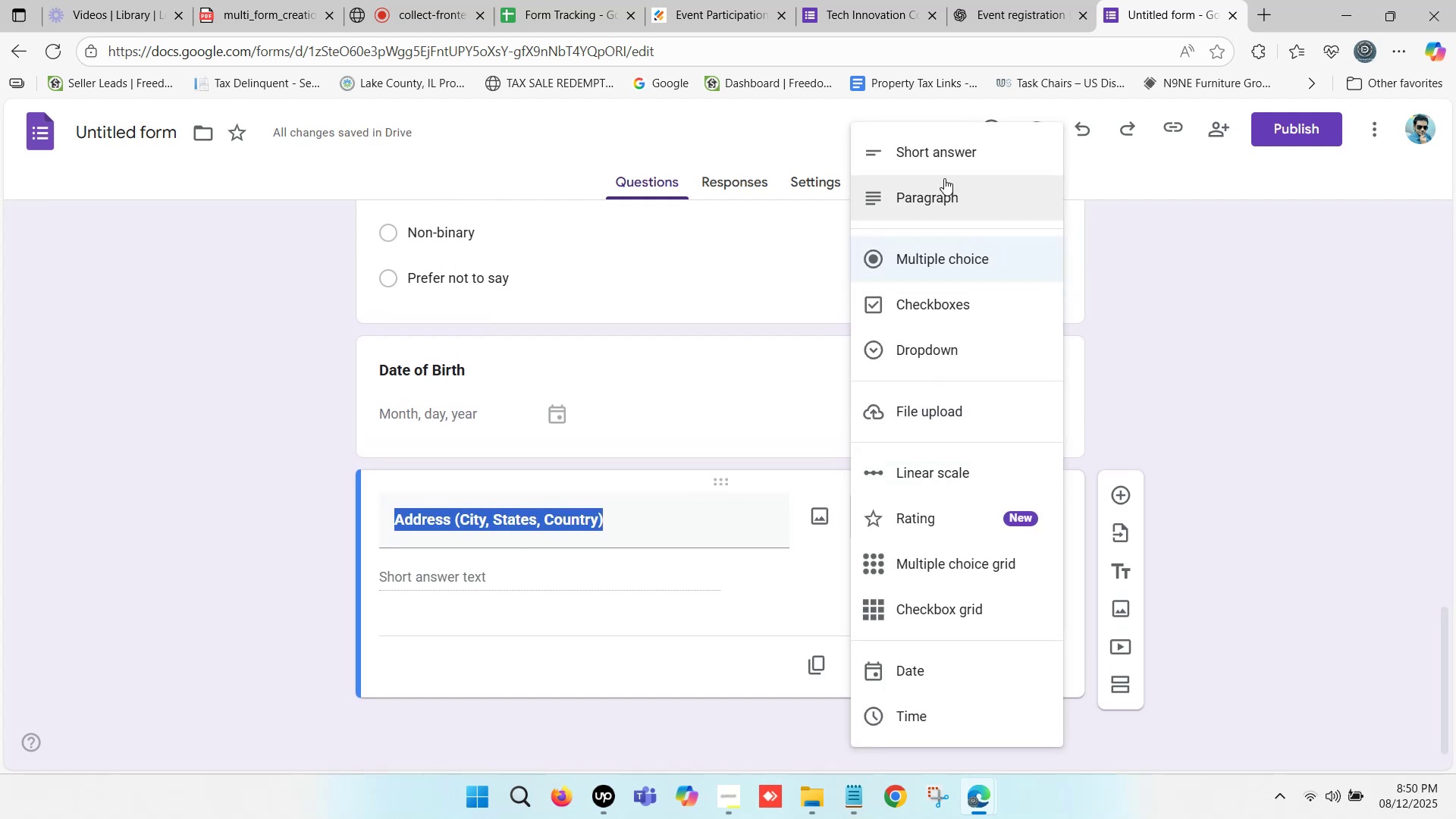 
left_click([940, 146])
 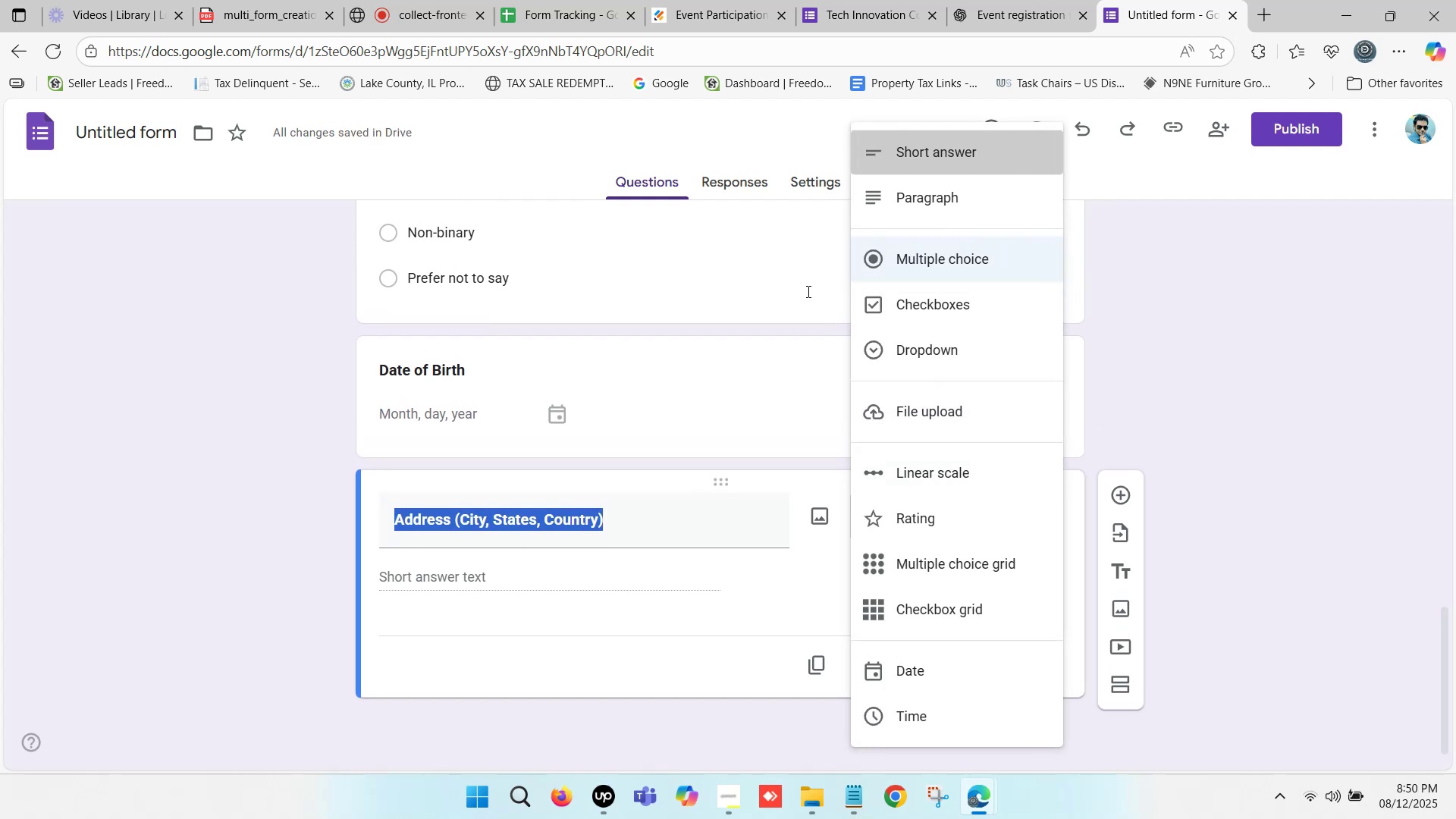 
scroll: coordinate [812, 327], scroll_direction: down, amount: 2.0
 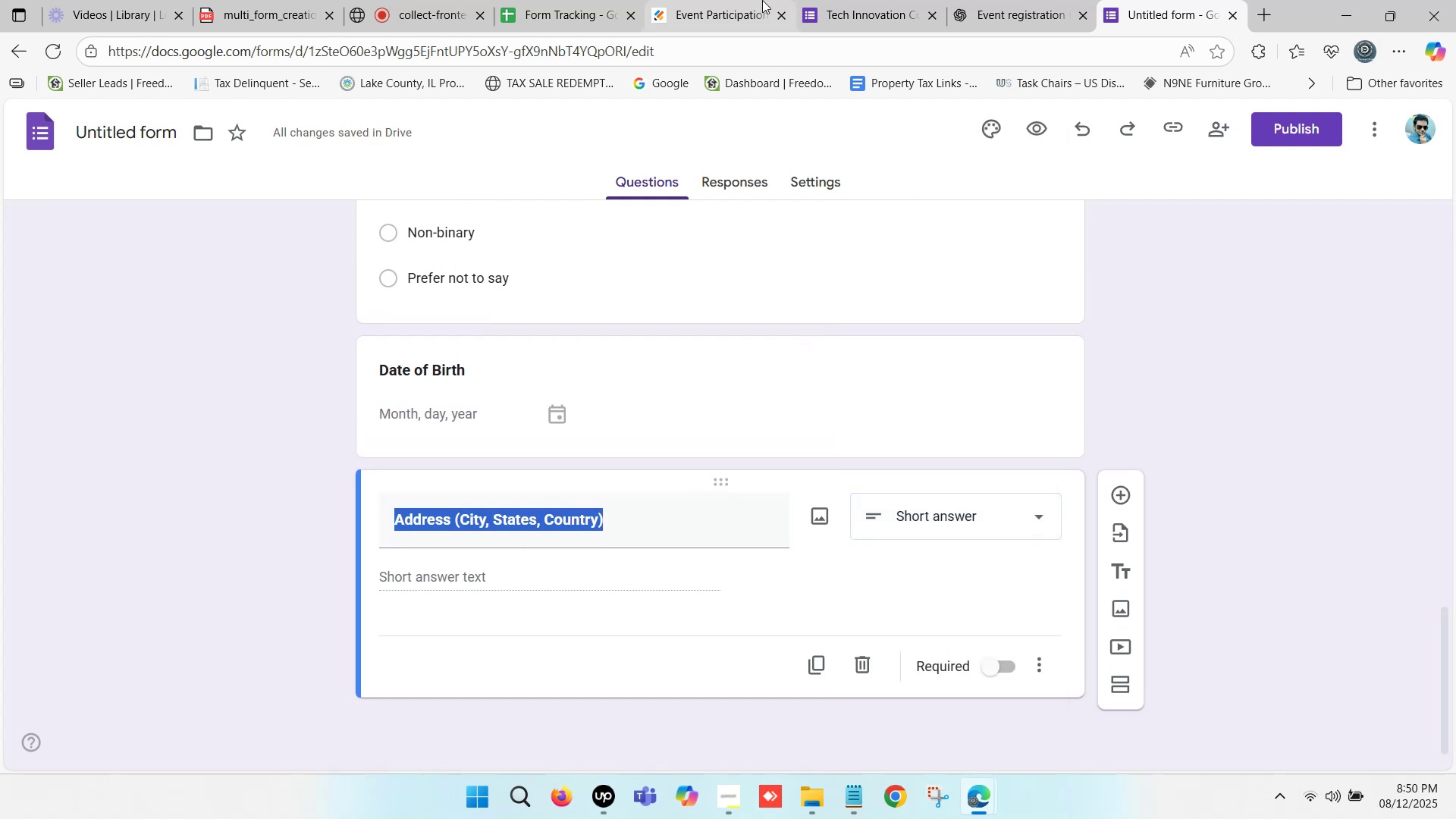 
left_click([714, 0])
 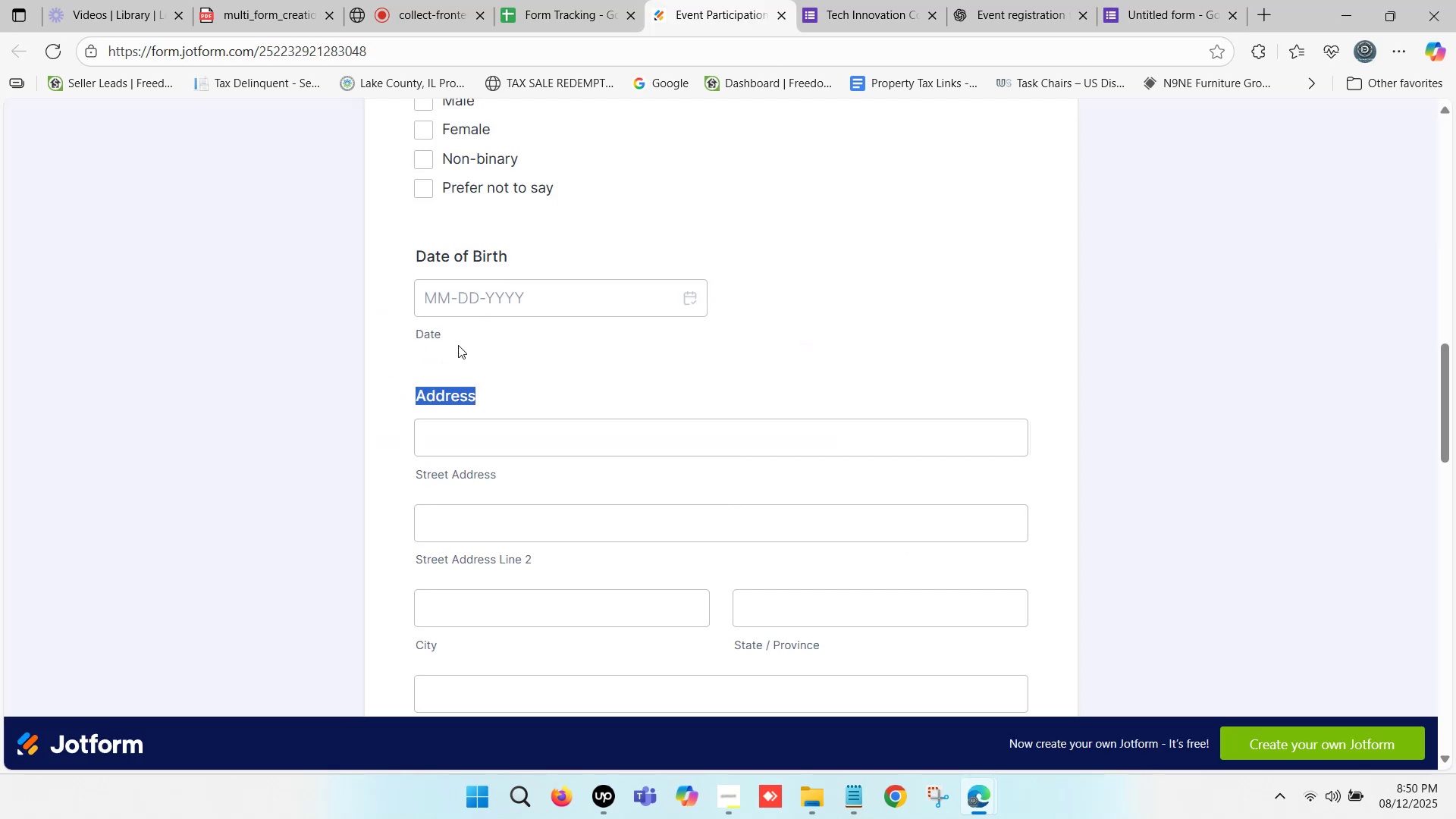 
scroll: coordinate [459, 362], scroll_direction: down, amount: 3.0
 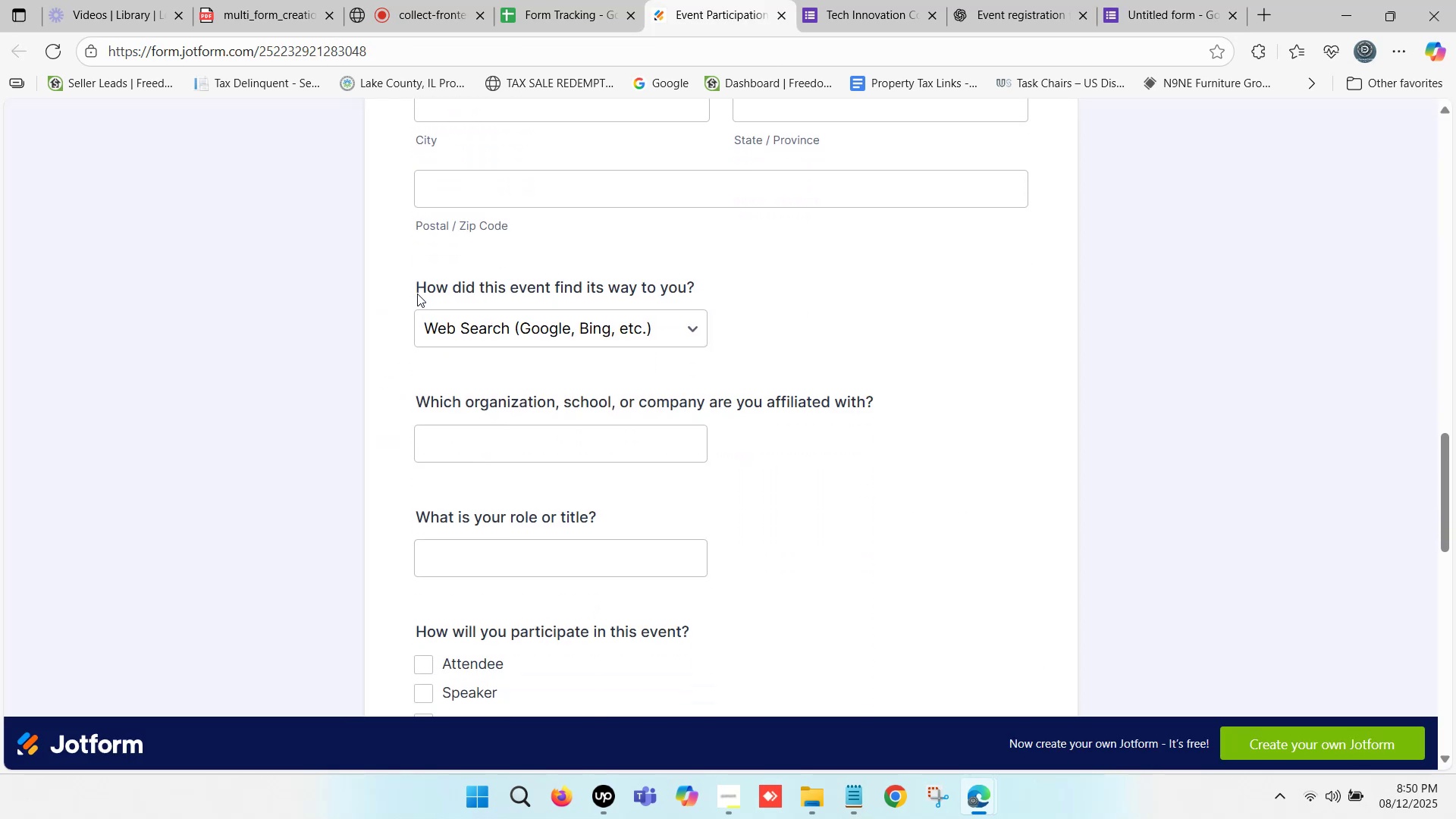 
left_click_drag(start_coordinate=[413, 289], to_coordinate=[695, 289])
 